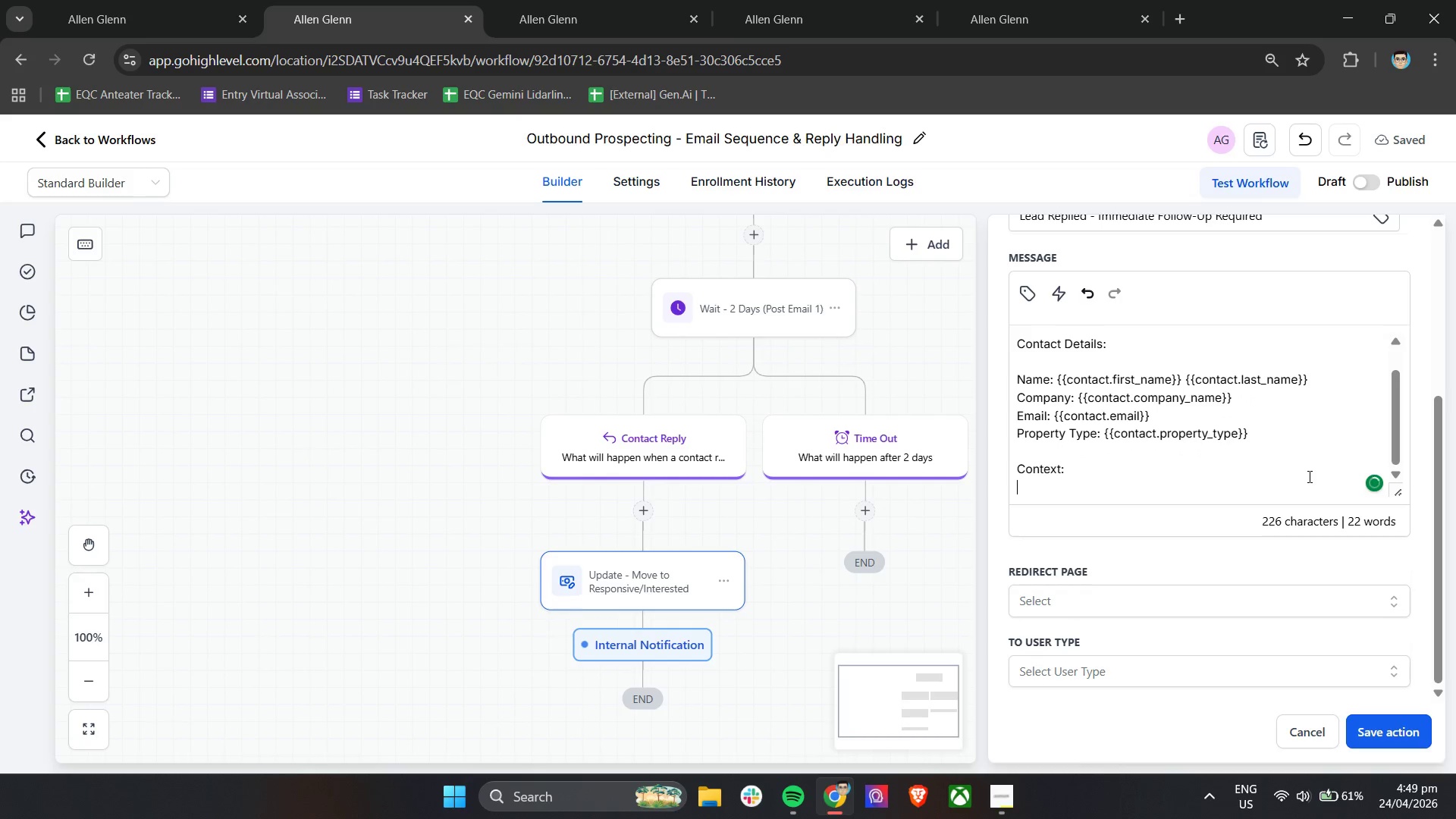 
type(This lead responded after receiveing the outbound)
 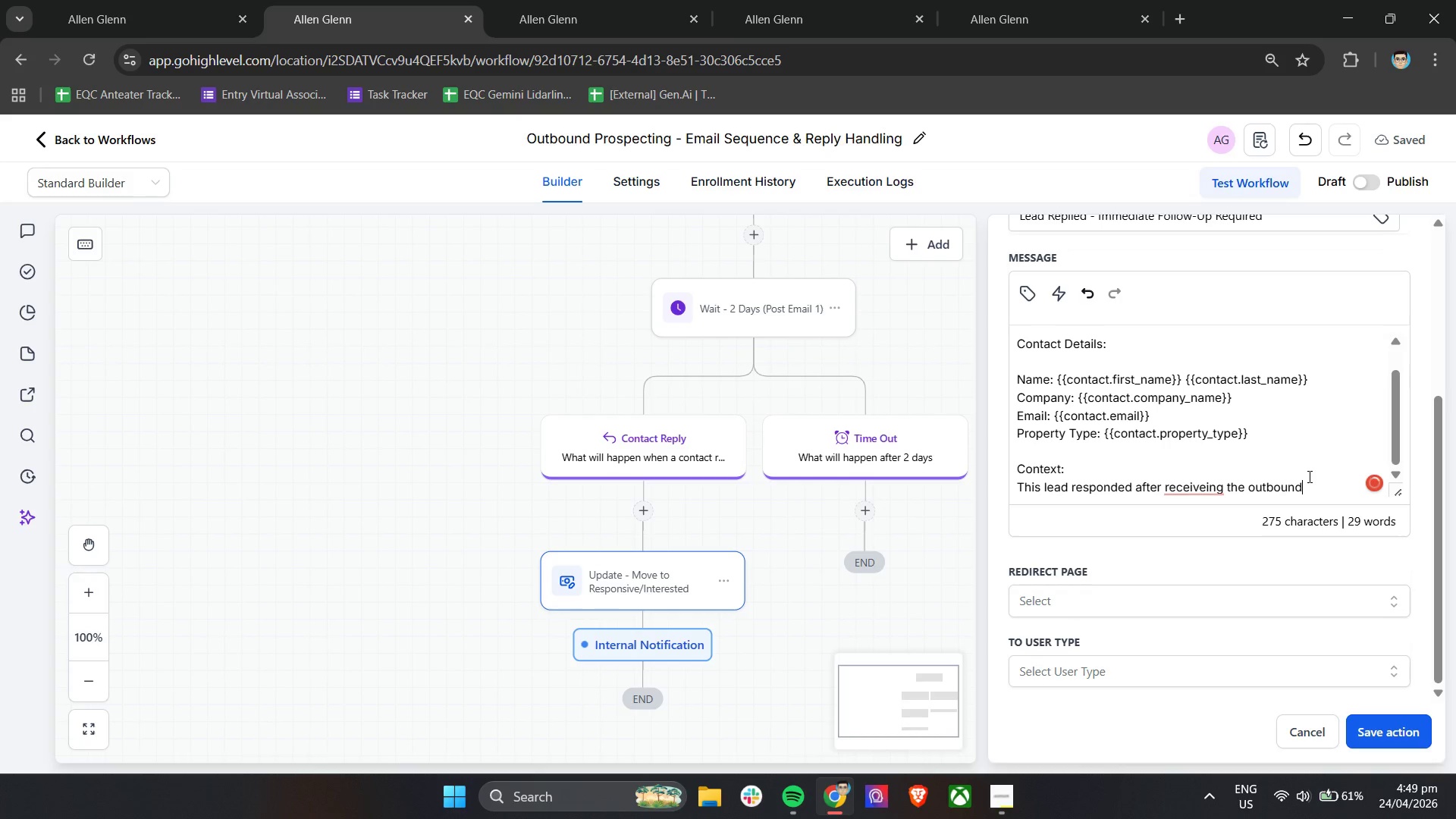 
left_click([1210, 522])
 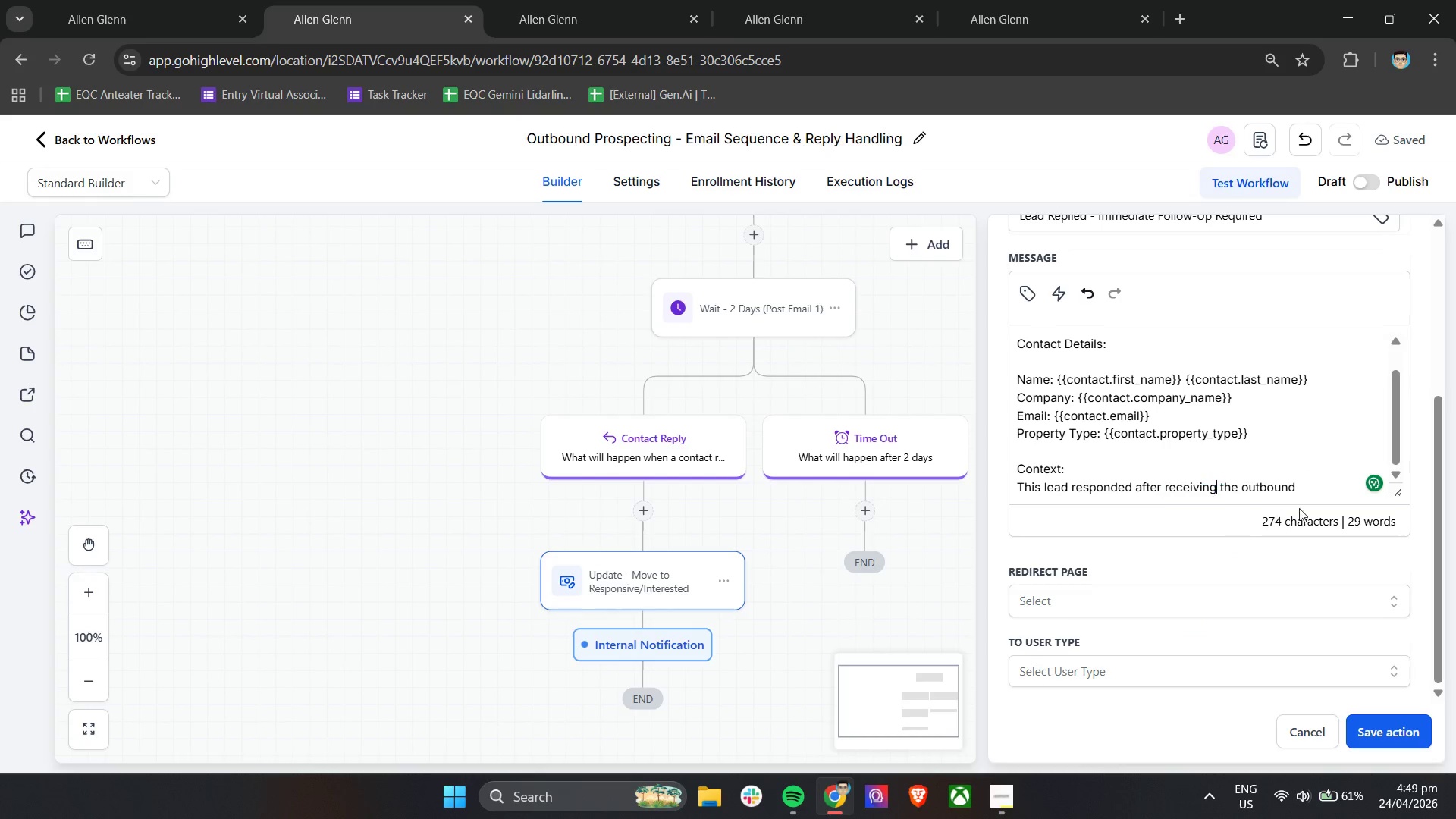 
left_click([1319, 489])
 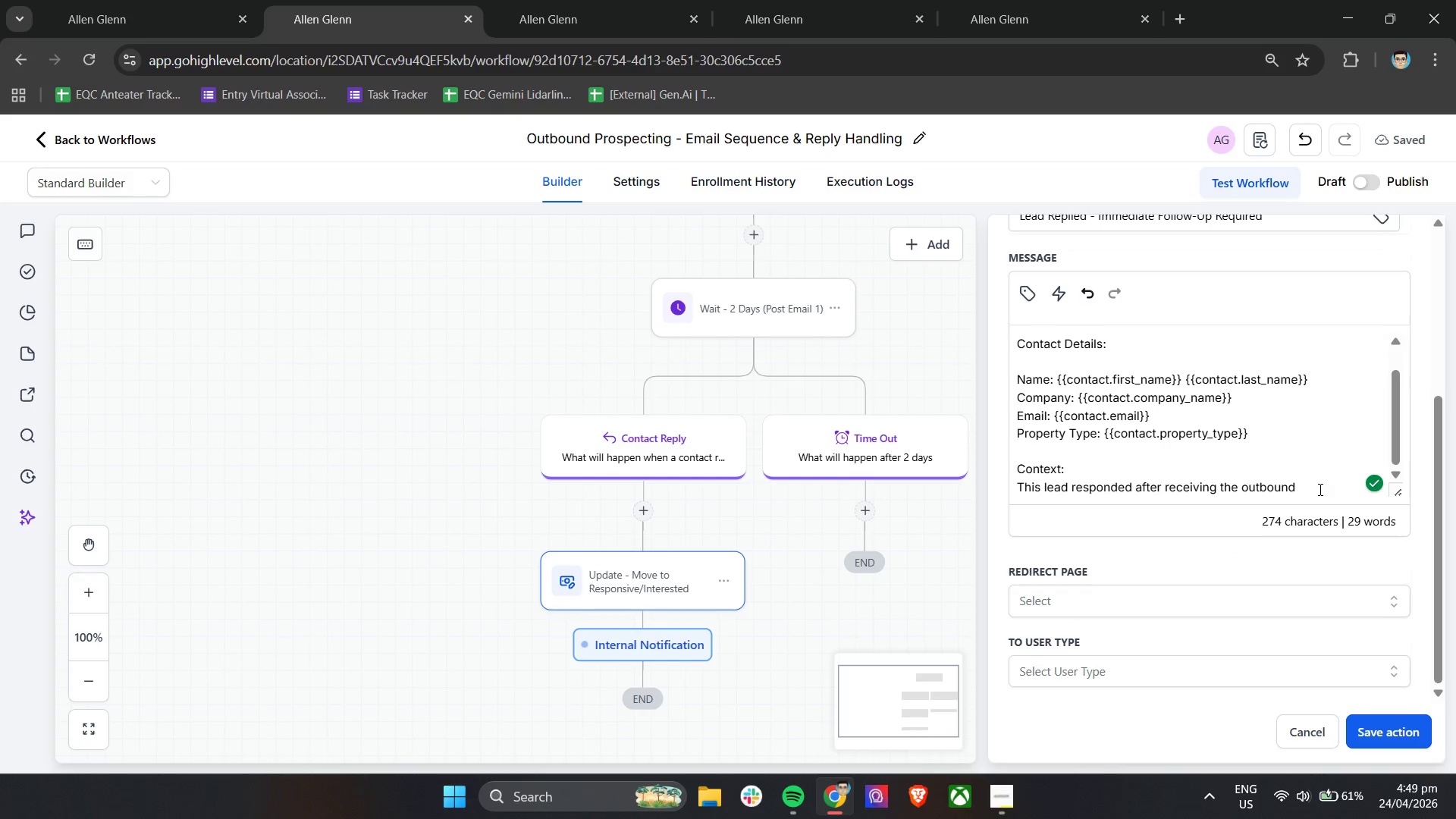 
type( email re)
key(Backspace)
key(Backspace)
type(sequence.)
 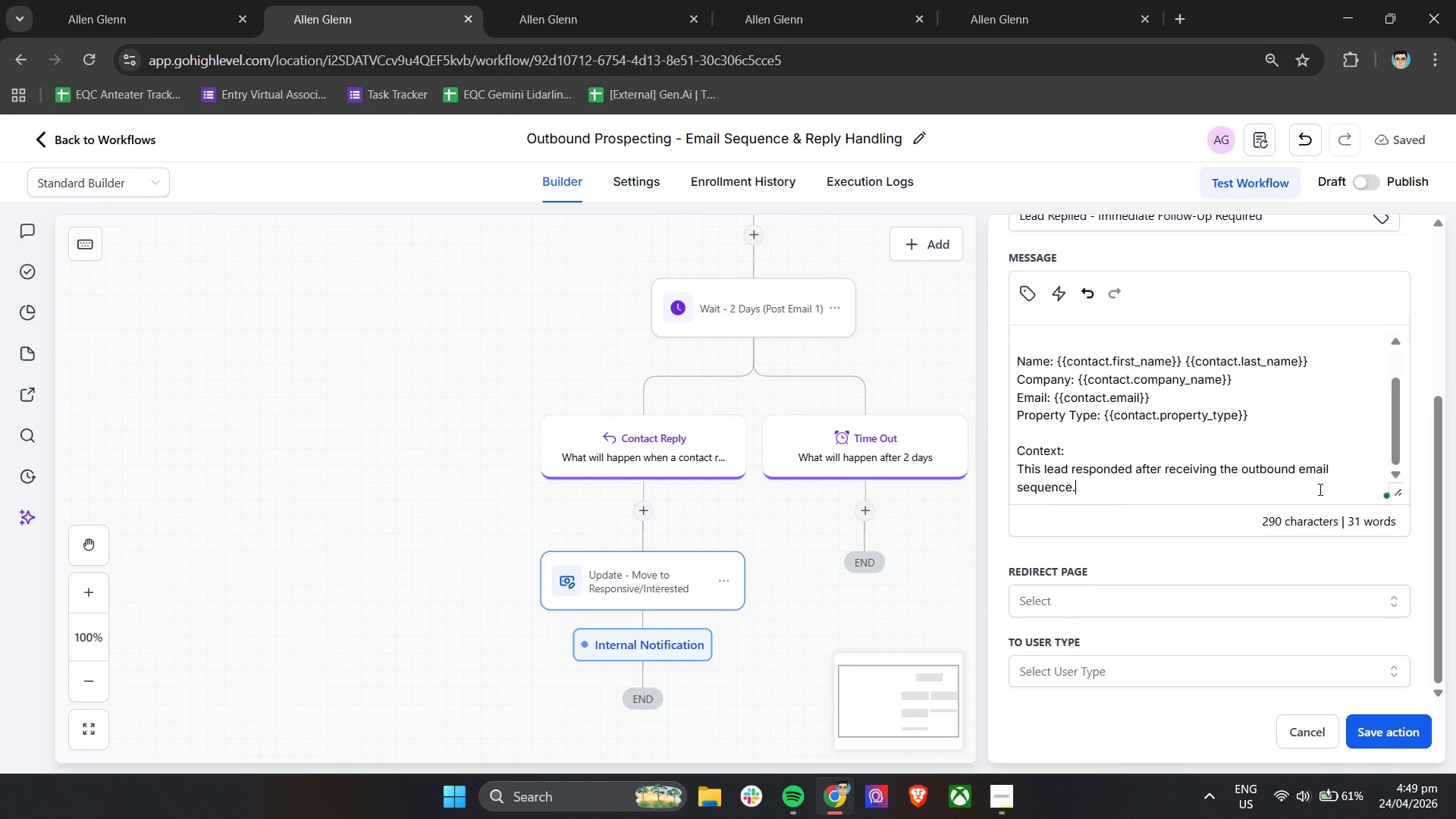 
key(Enter)
 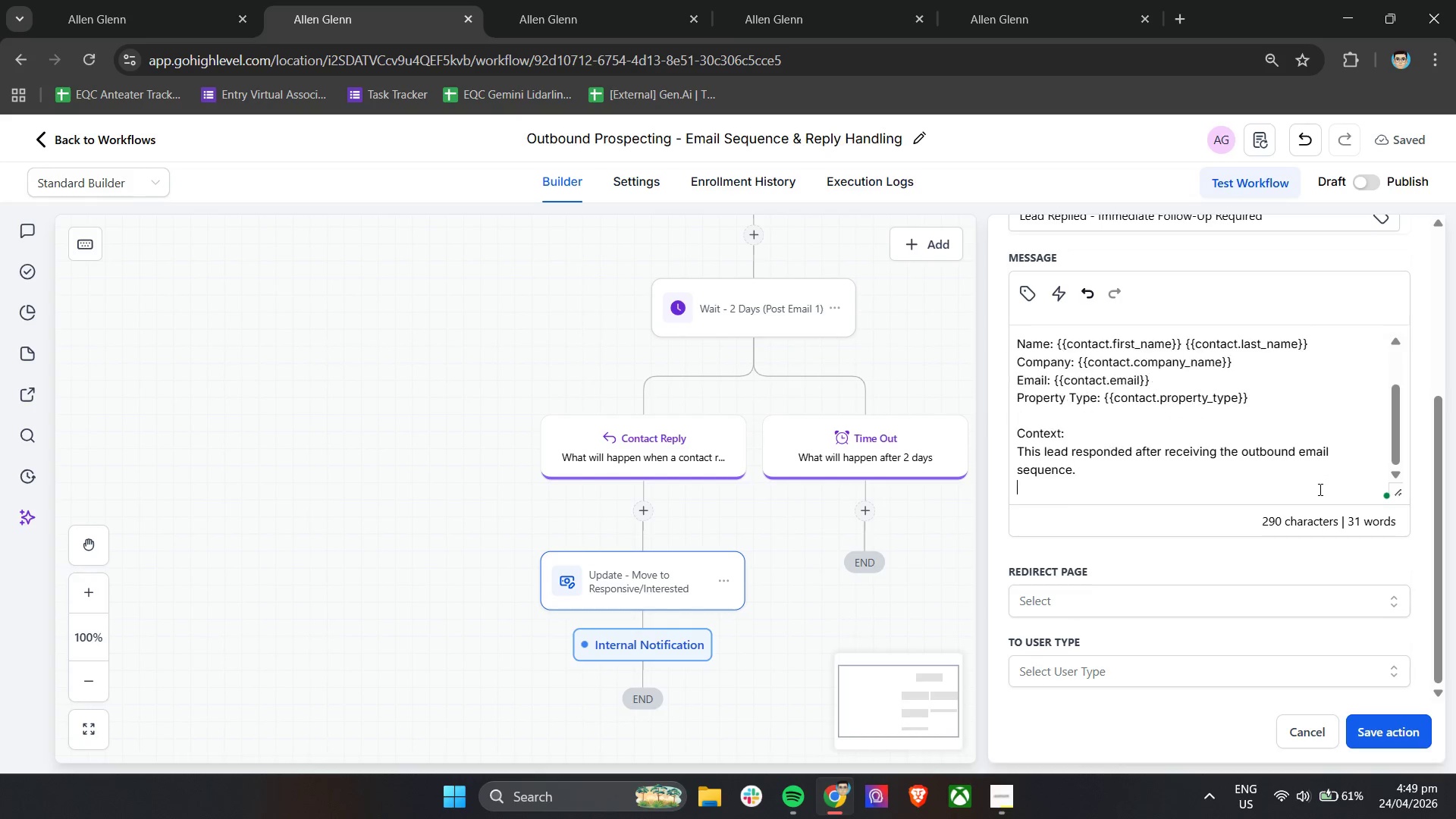 
key(Enter)
 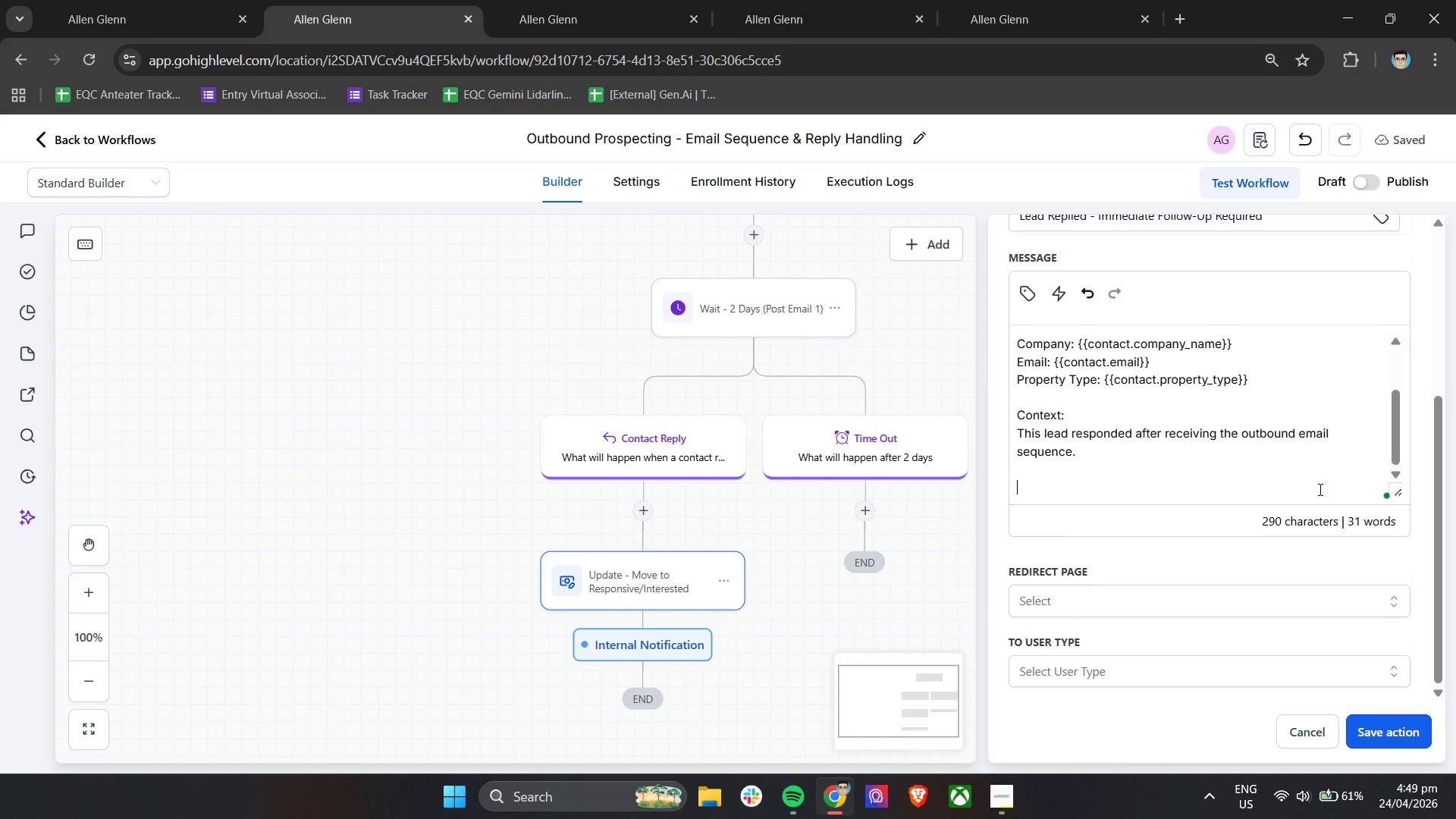 
type(Recommended Action:)
 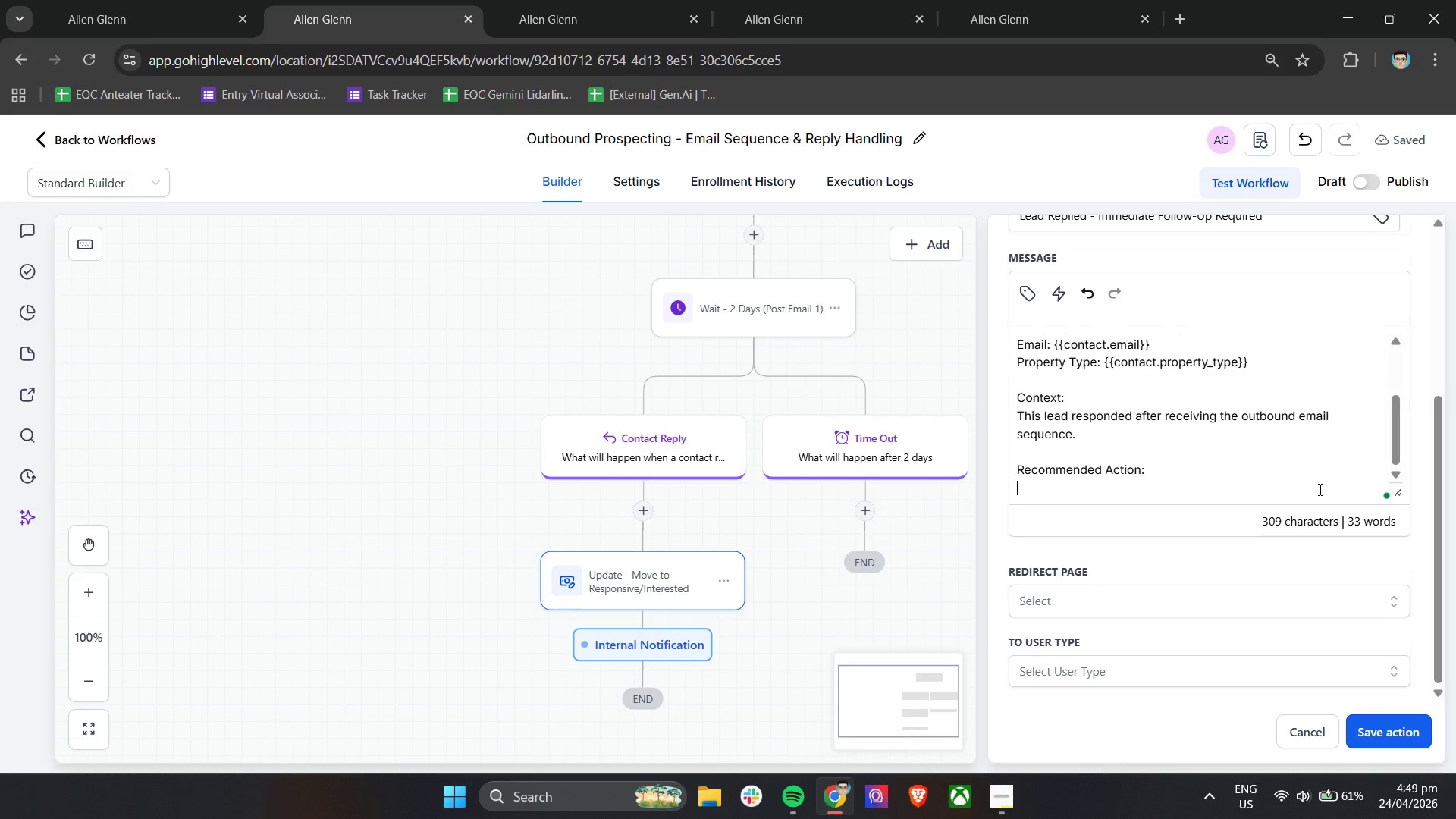 
 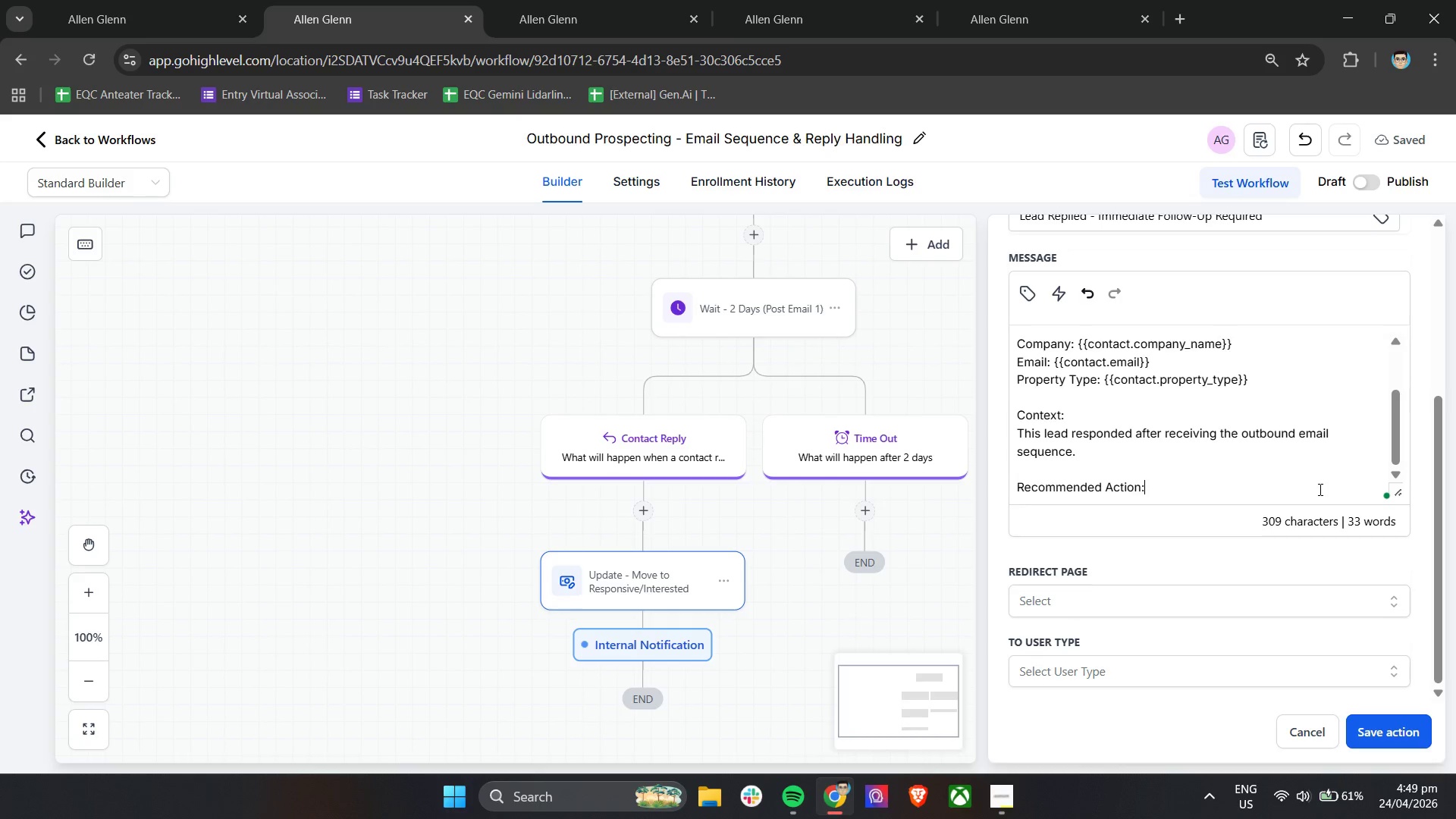 
key(Enter)
 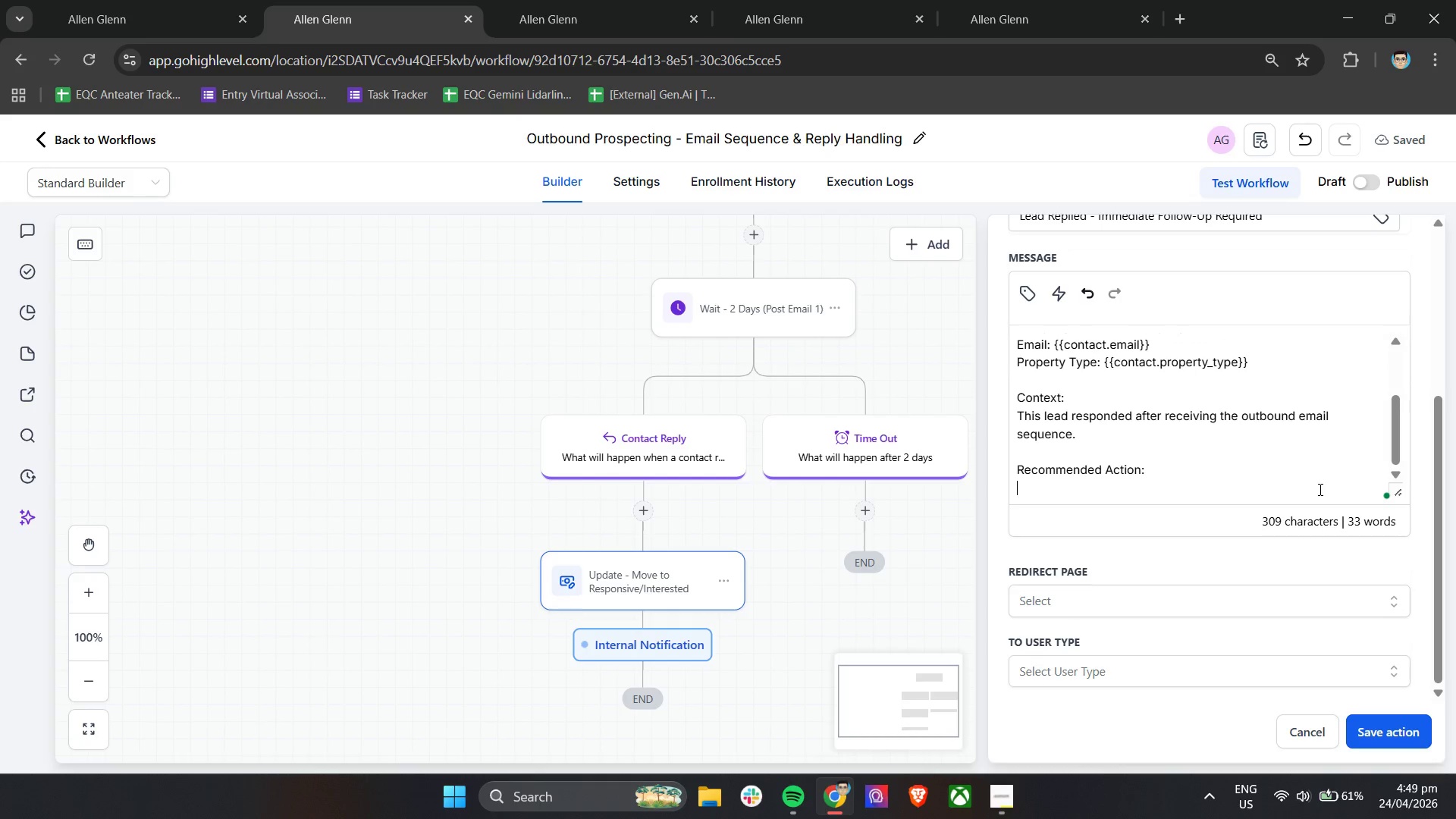 
type(Please rec)
key(Backspace)
type(view the conversation and follow up promptly while the la)
key(Backspace)
type(ead is engaged.)
 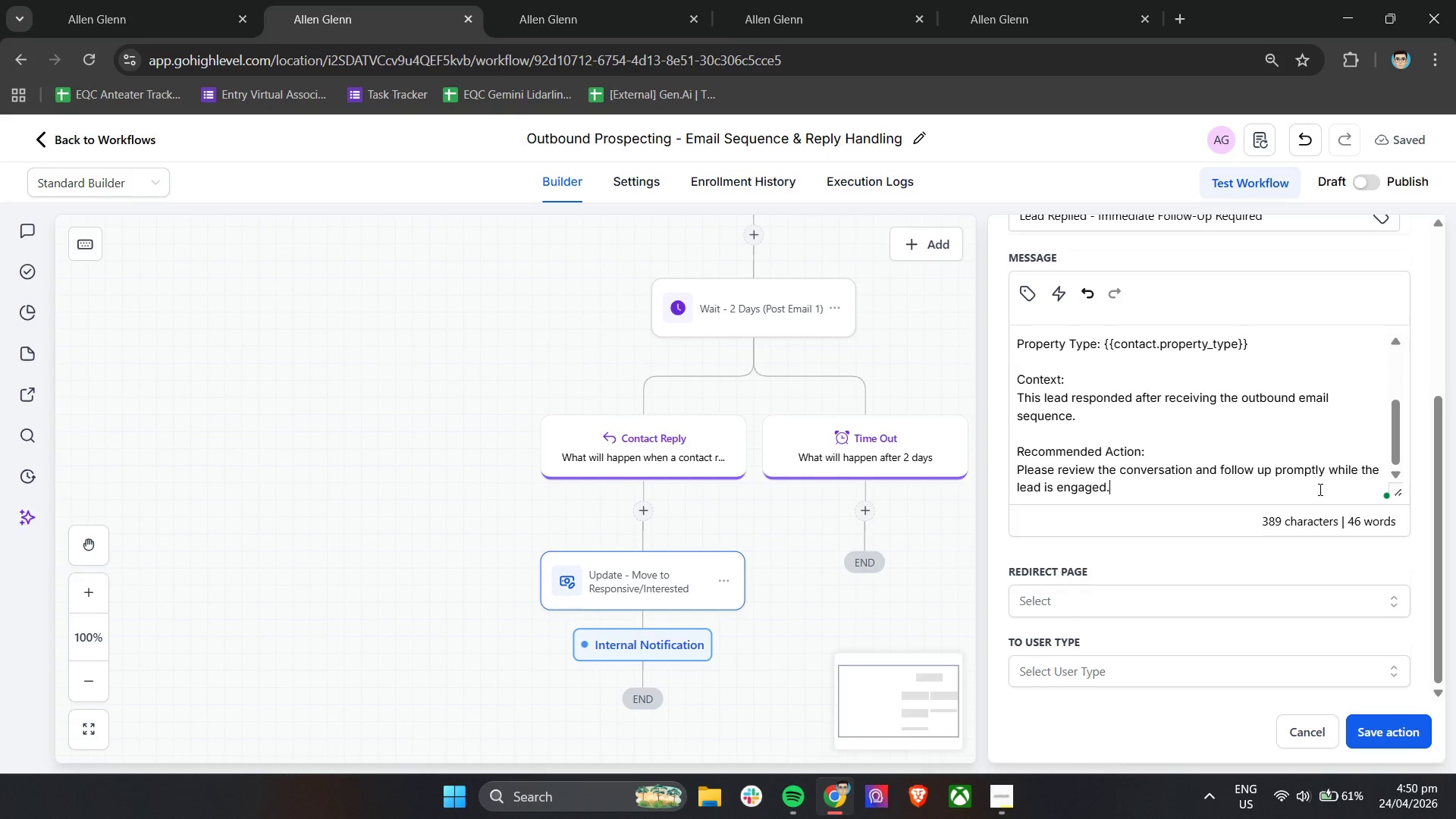 
key(Enter)
 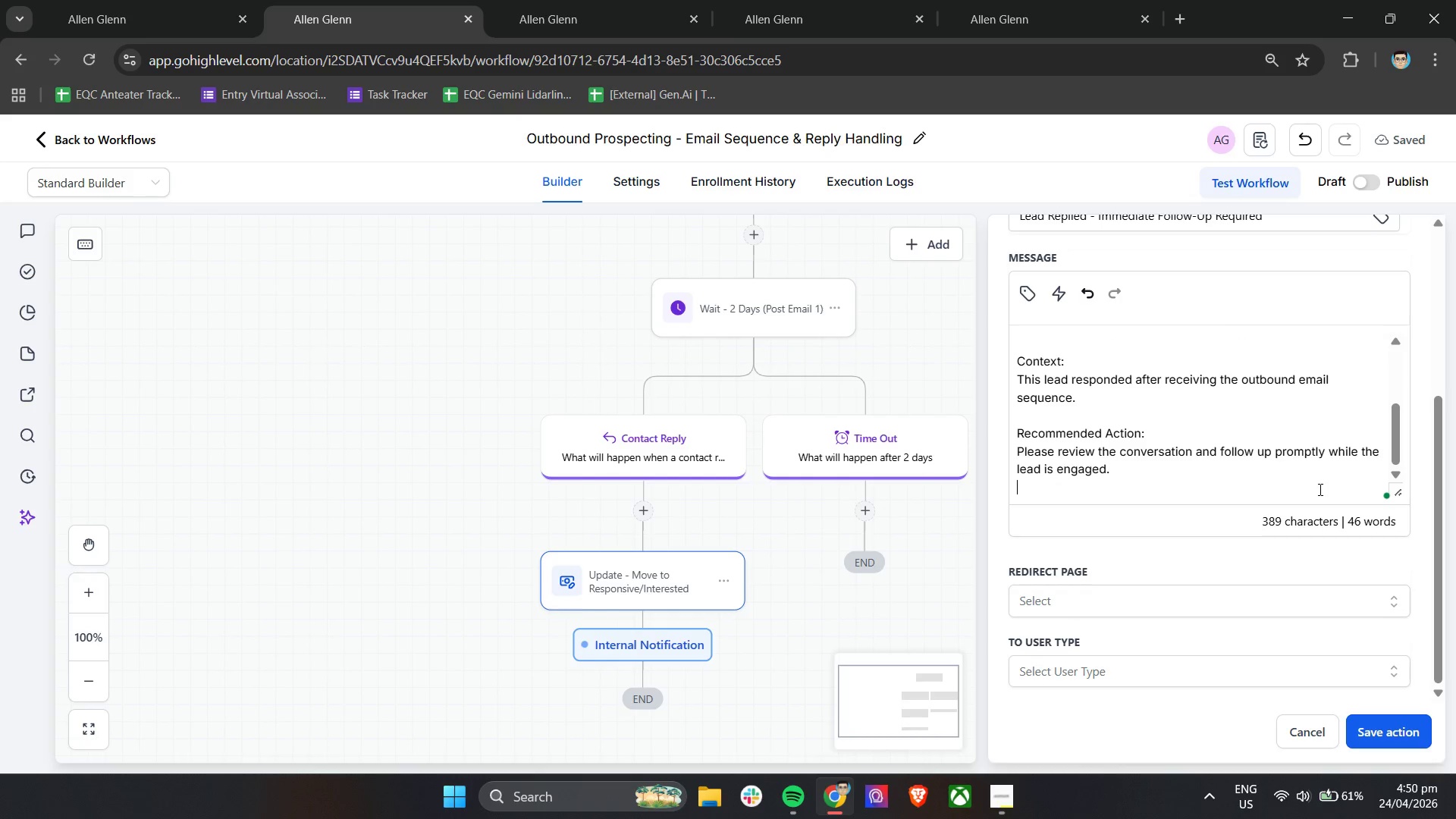 
key(Enter)
 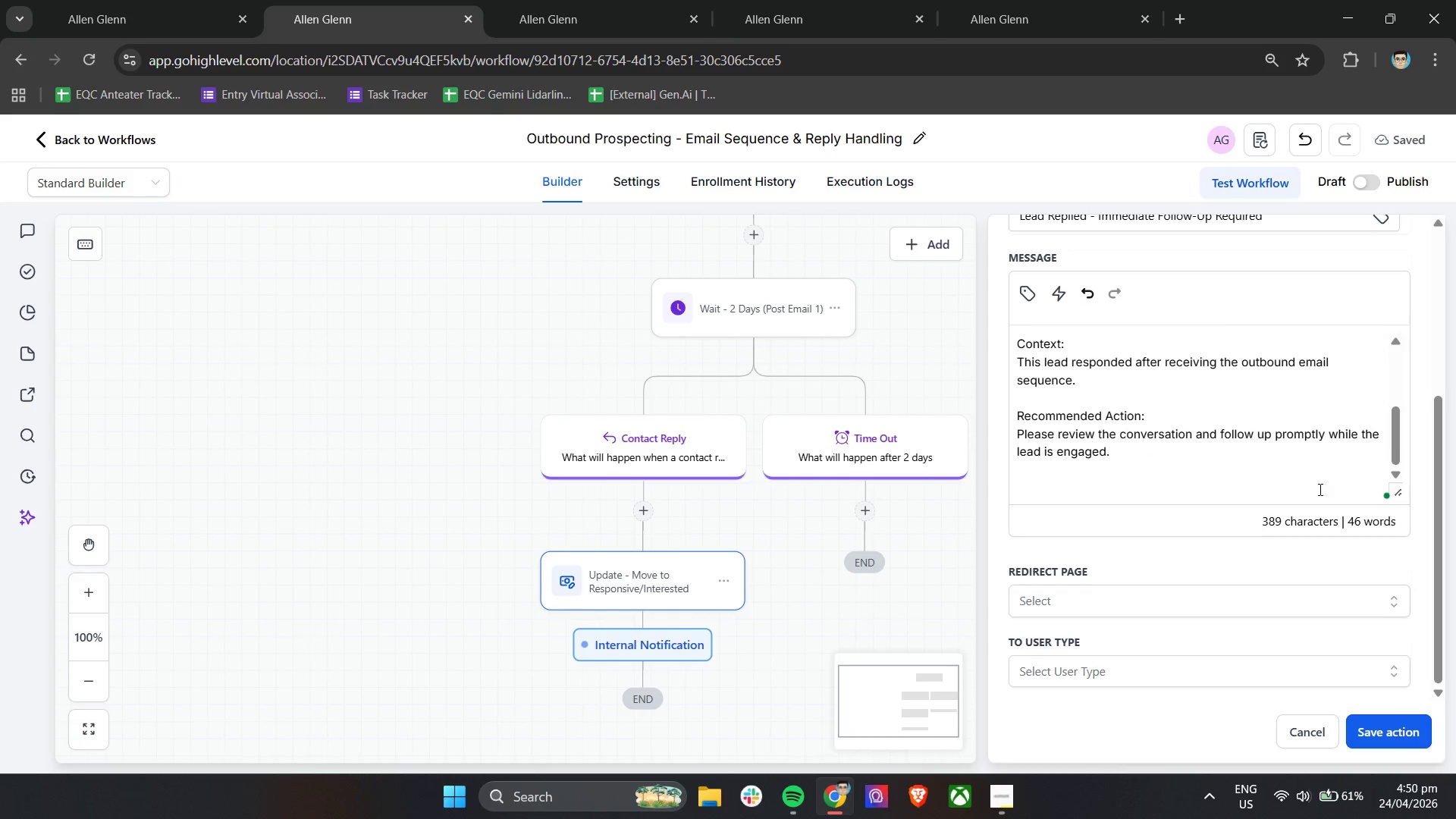 
type(Acces Contact Record:)
 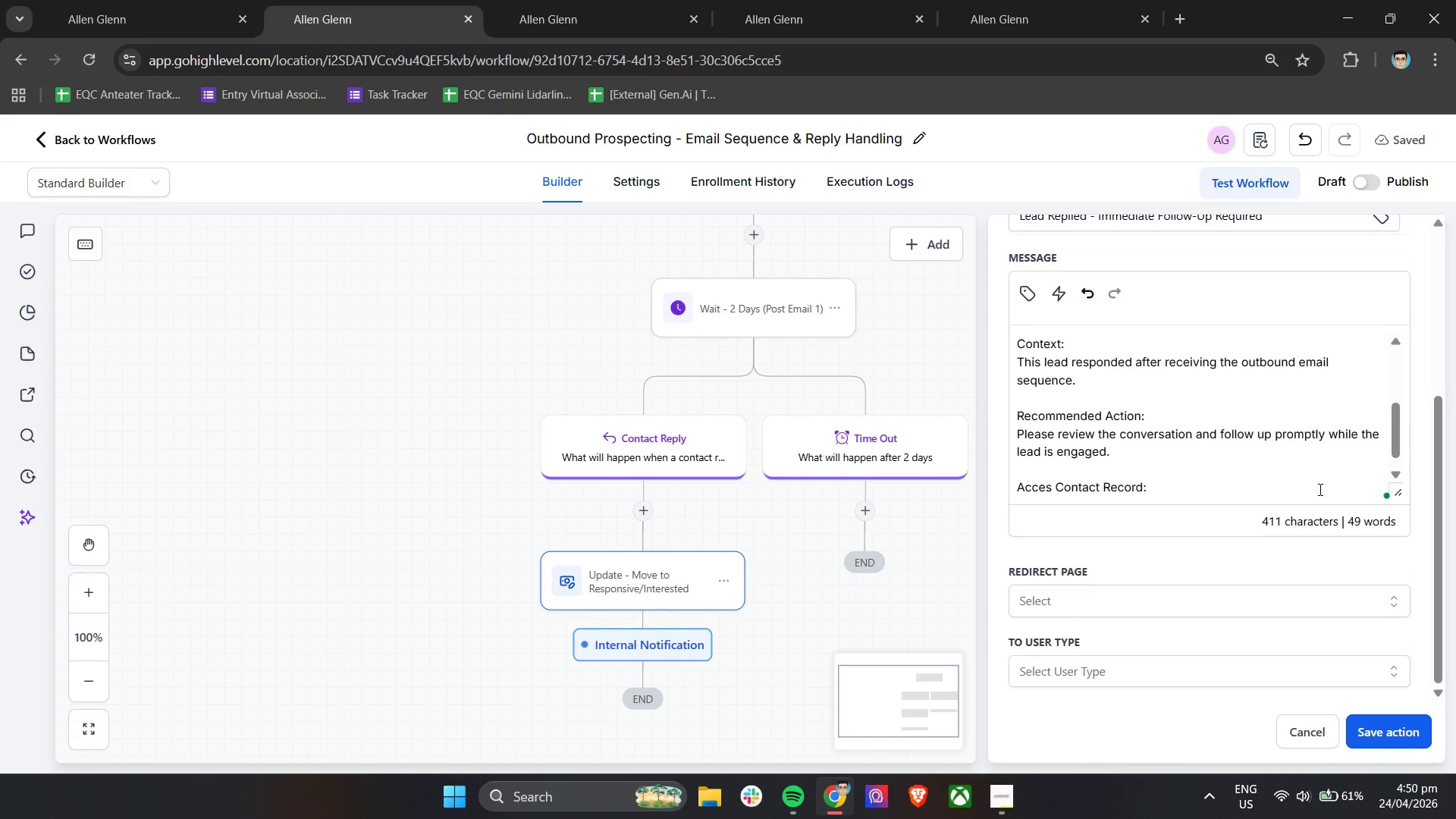 
key(Shift+Enter)
 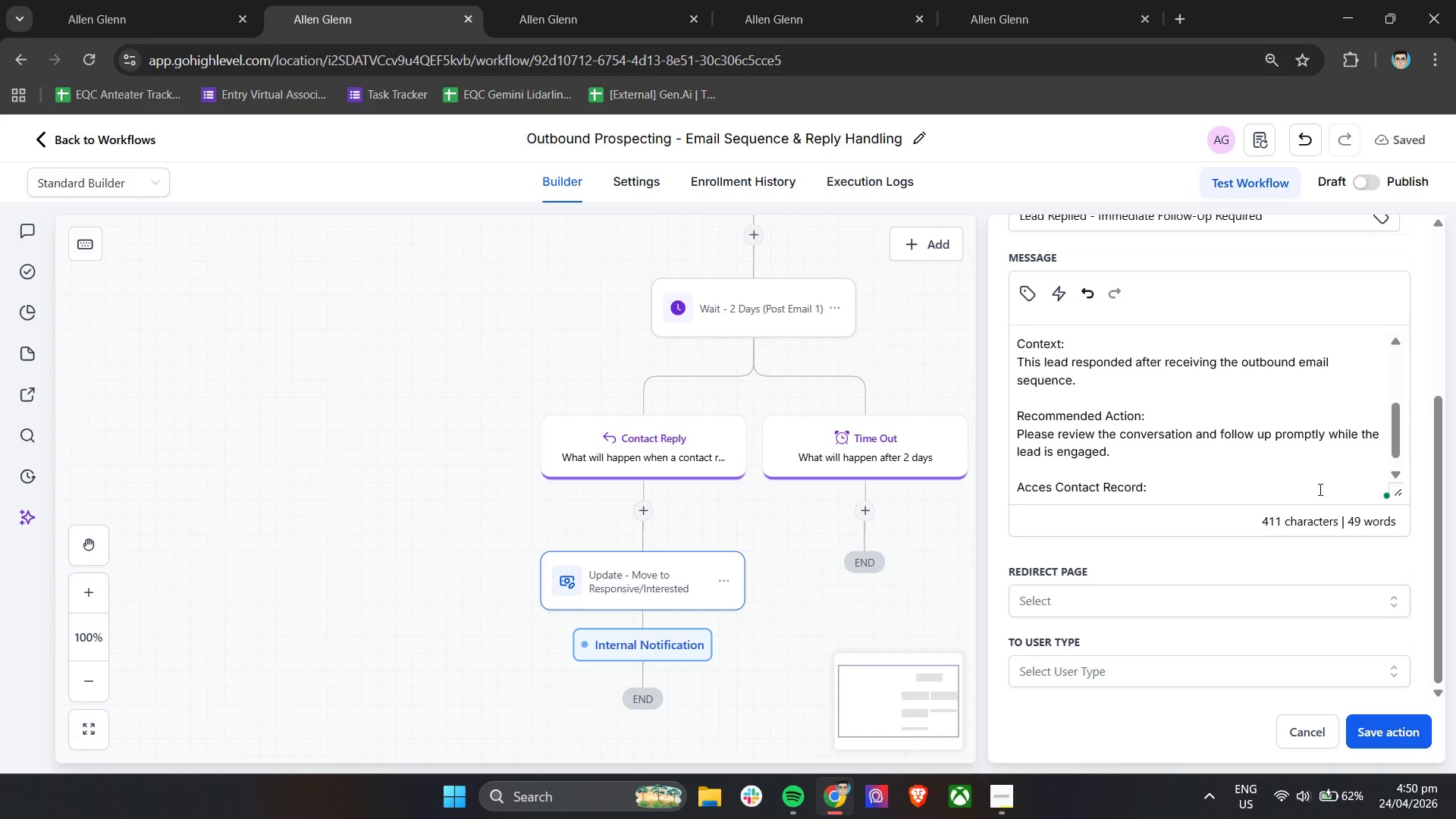 
scroll: coordinate [1080, 473], scroll_direction: down, amount: 9.0
 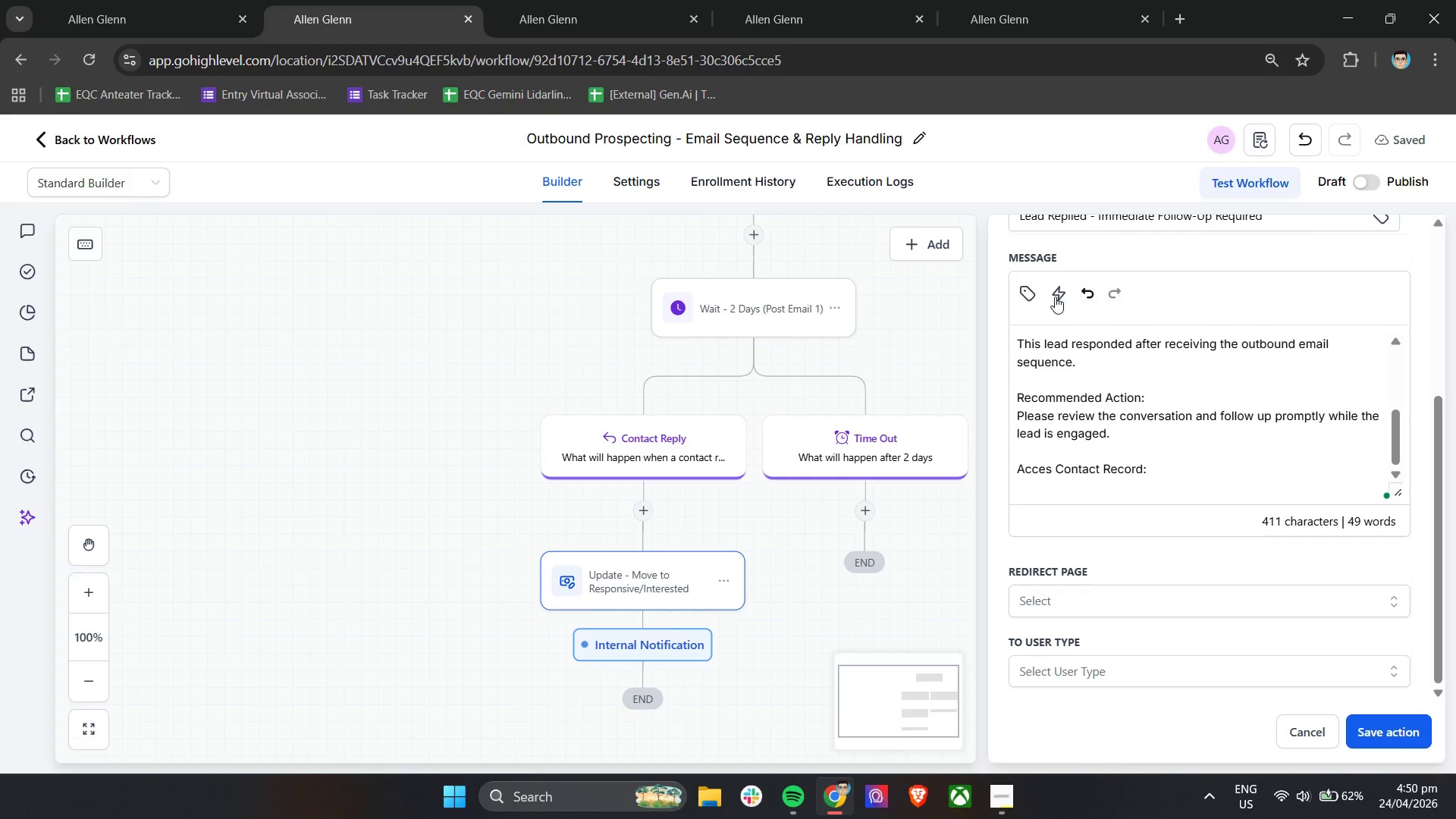 
left_click([1035, 279])
 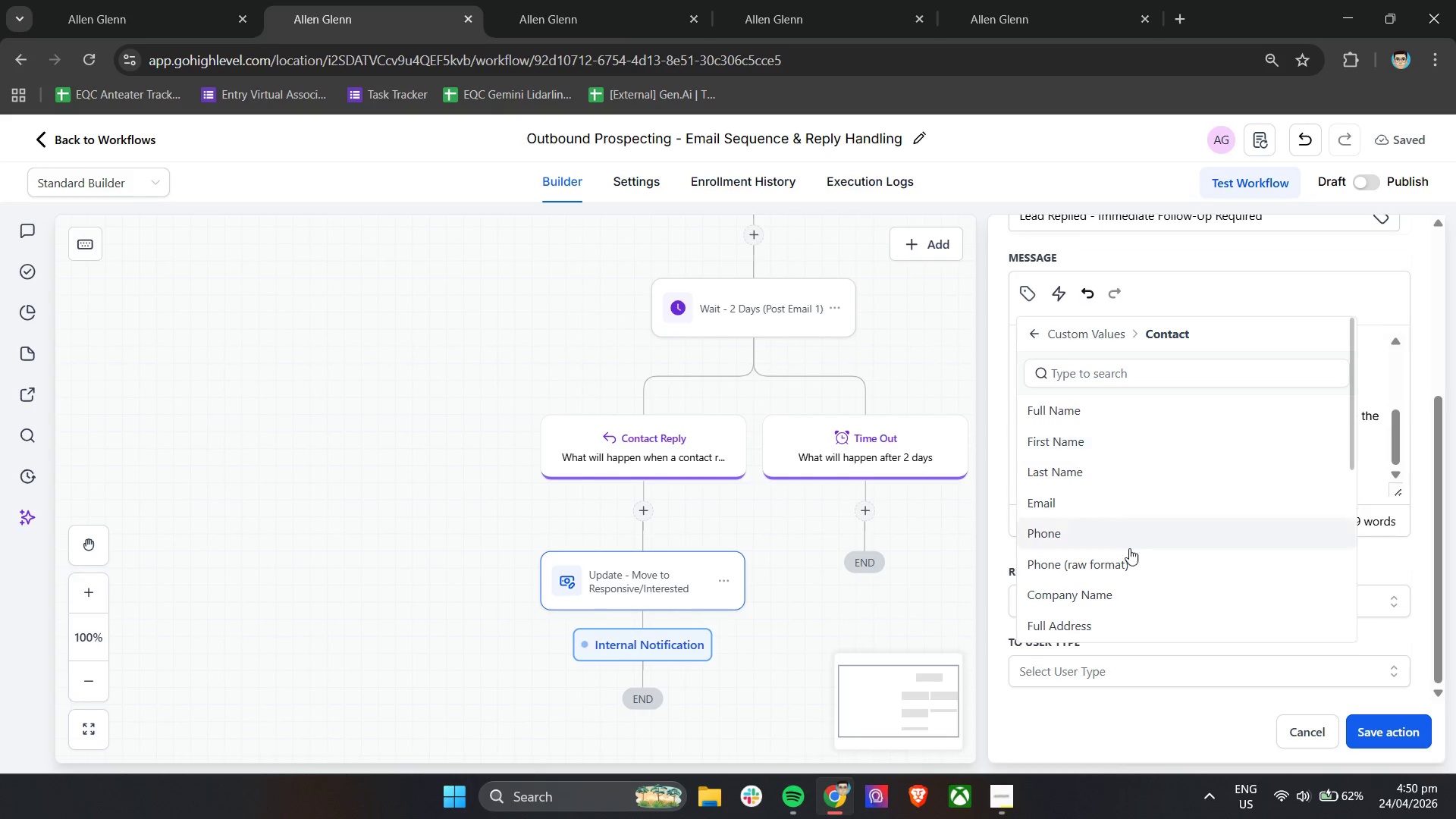 
scroll: coordinate [1114, 576], scroll_direction: down, amount: 6.0
 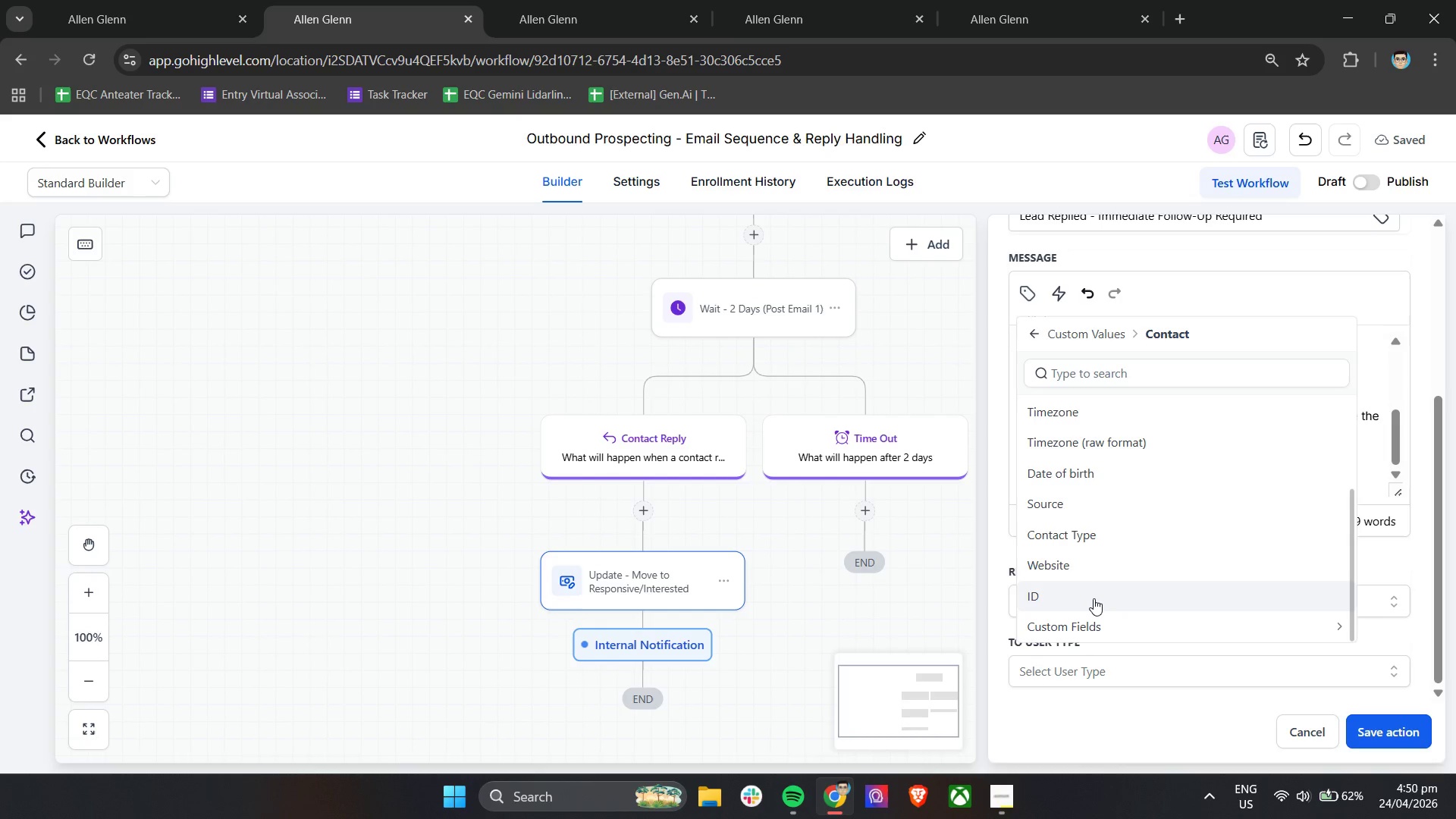 
left_click([1094, 600])
 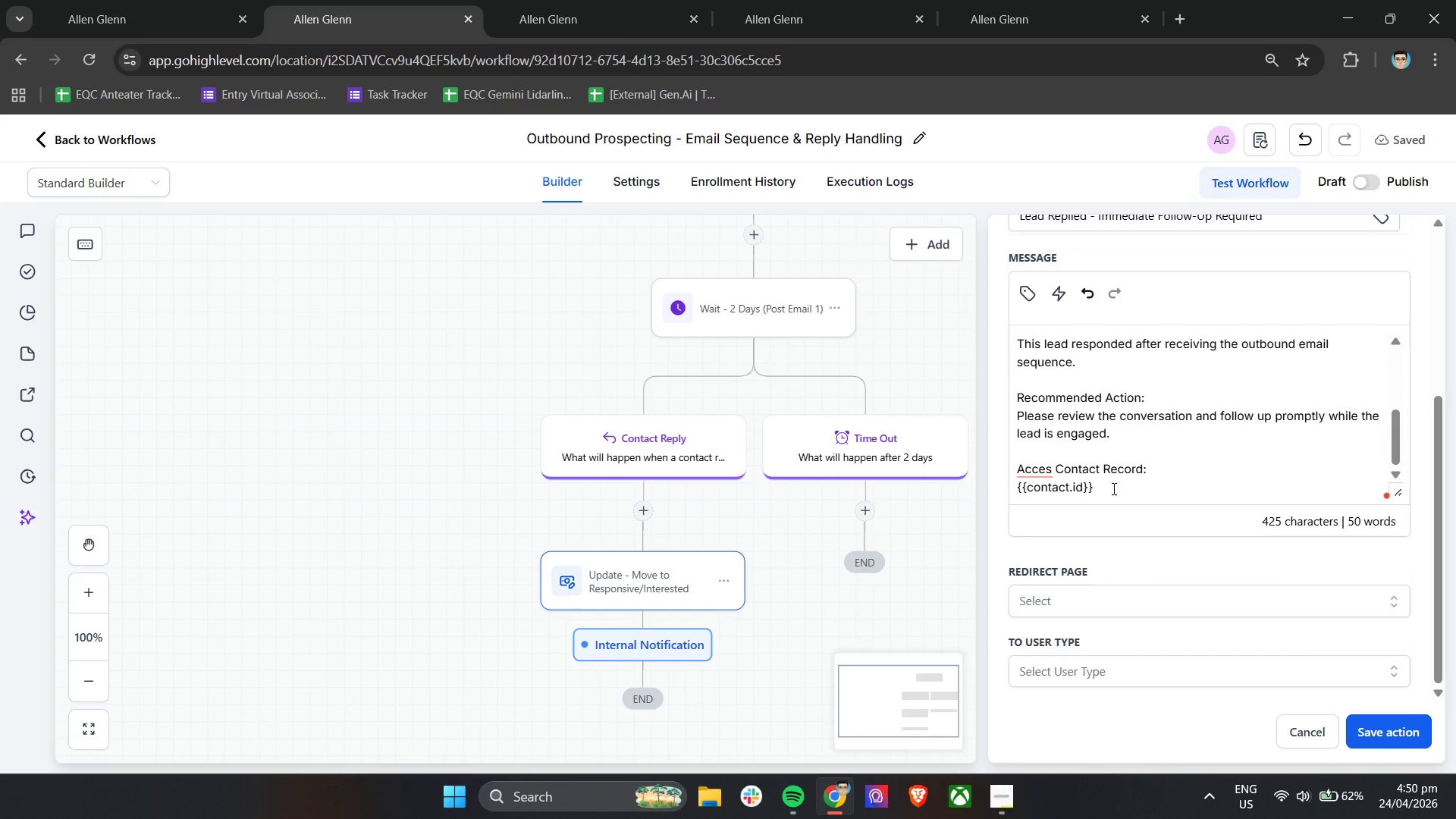 
left_click([1045, 469])
 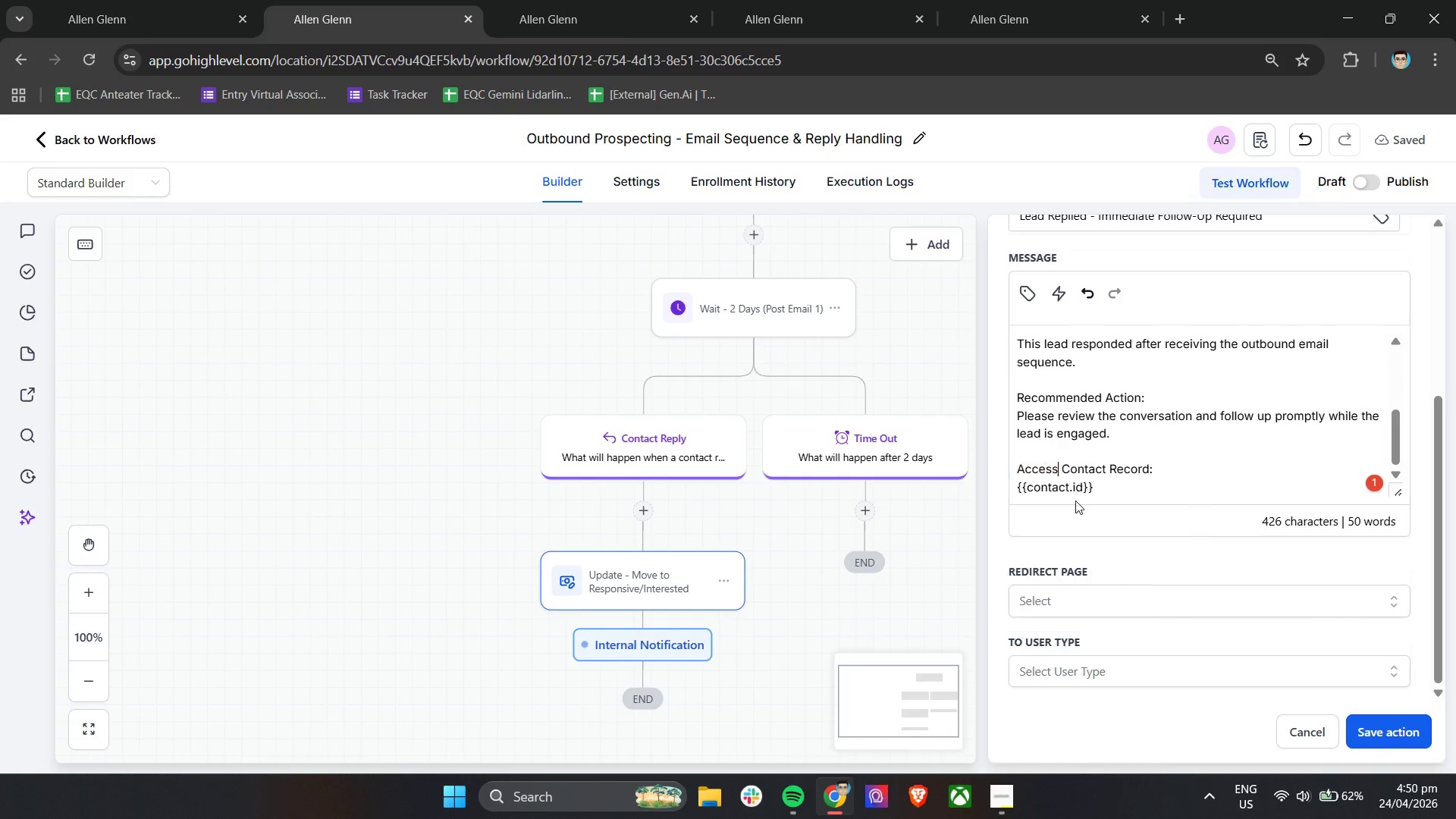 
double_click([1109, 487])
 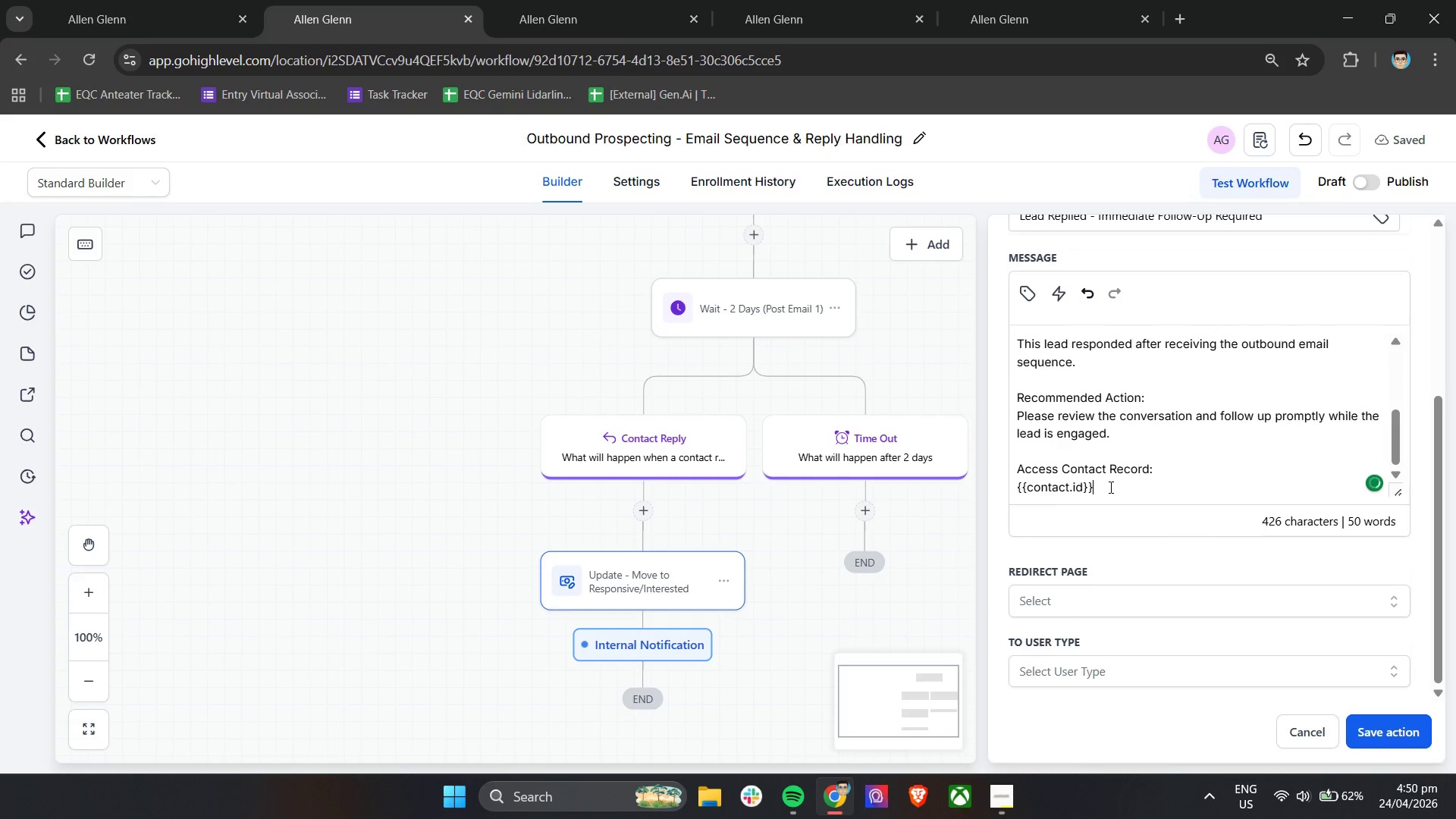 
left_click_drag(start_coordinate=[1109, 487], to_coordinate=[1011, 485])
 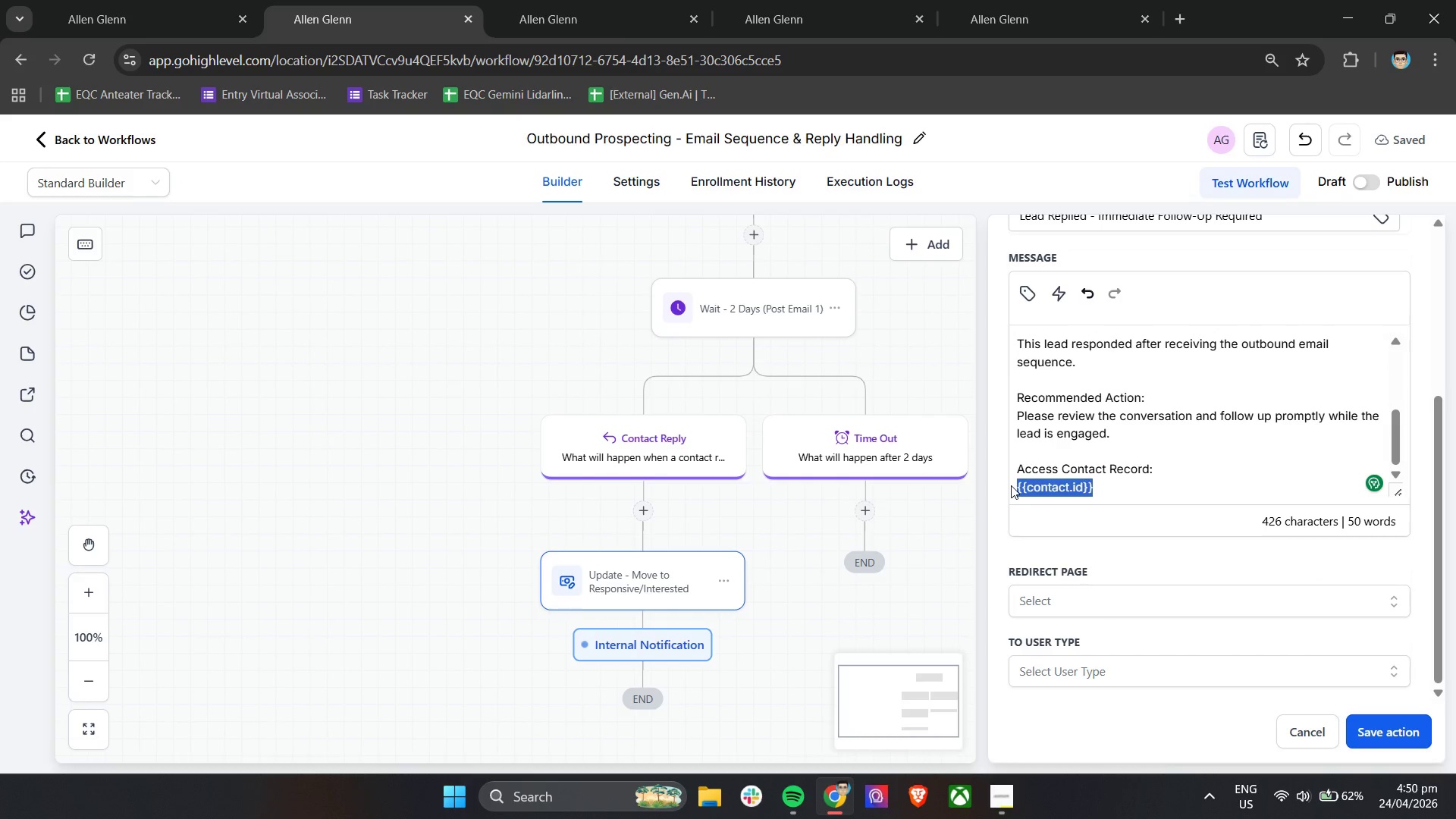 
type(((Co)
key(Backspace)
key(Backspace)
type(contact.link}})
 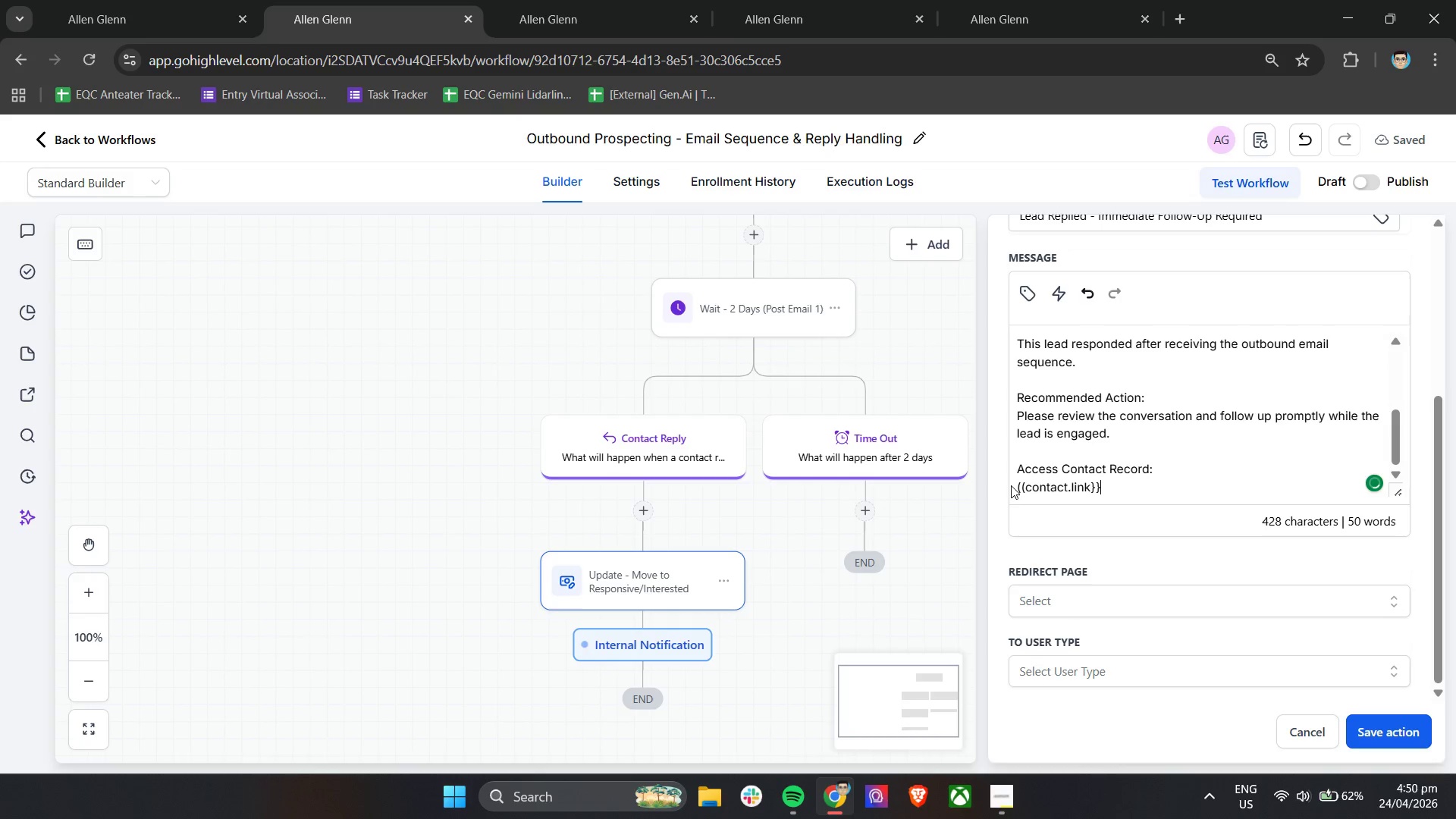 
left_click([1025, 287])
 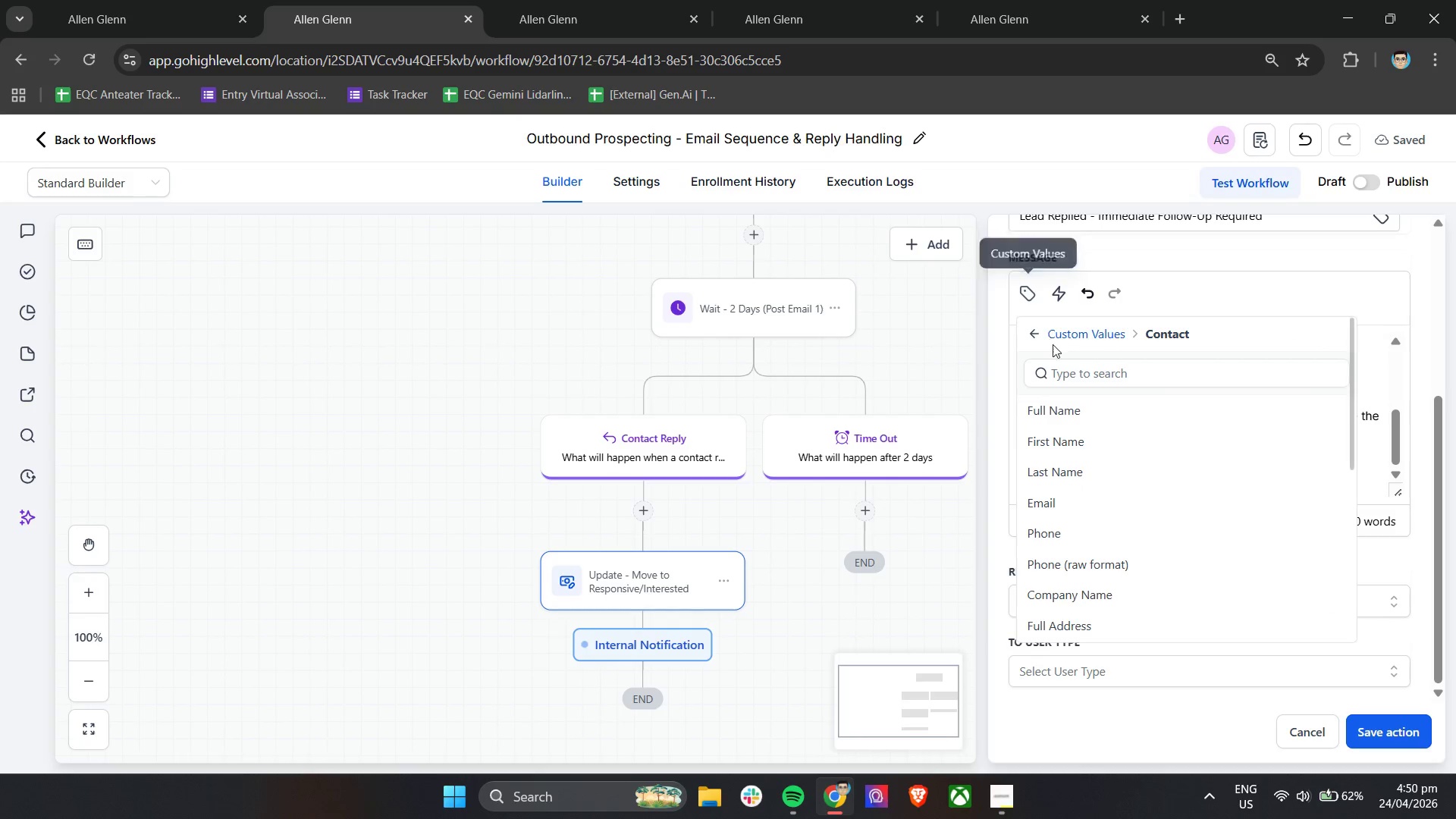 
scroll: coordinate [1201, 497], scroll_direction: down, amount: 7.0
 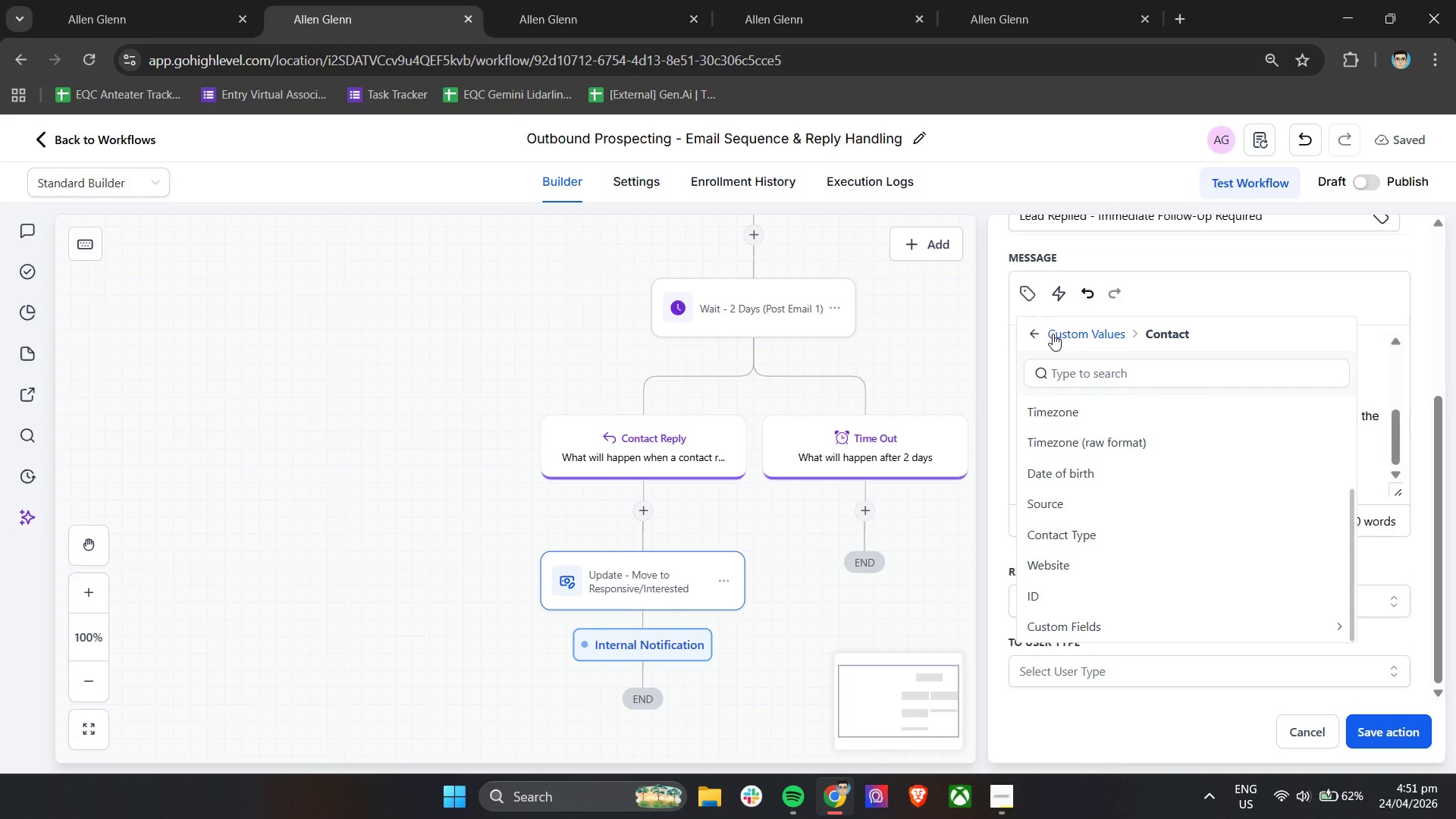 
double_click([1065, 336])
 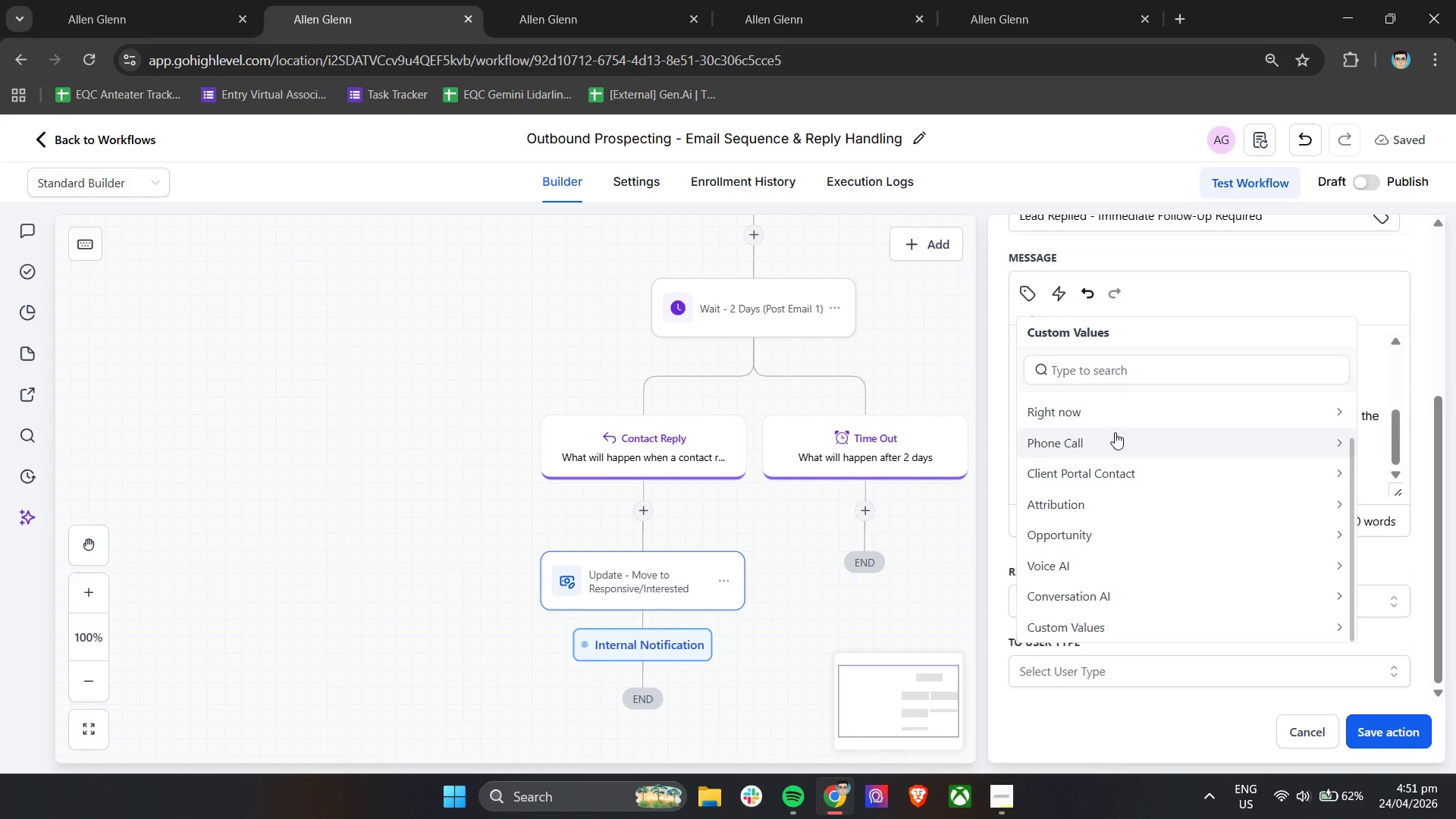 
scroll: coordinate [1139, 472], scroll_direction: up, amount: 5.0
 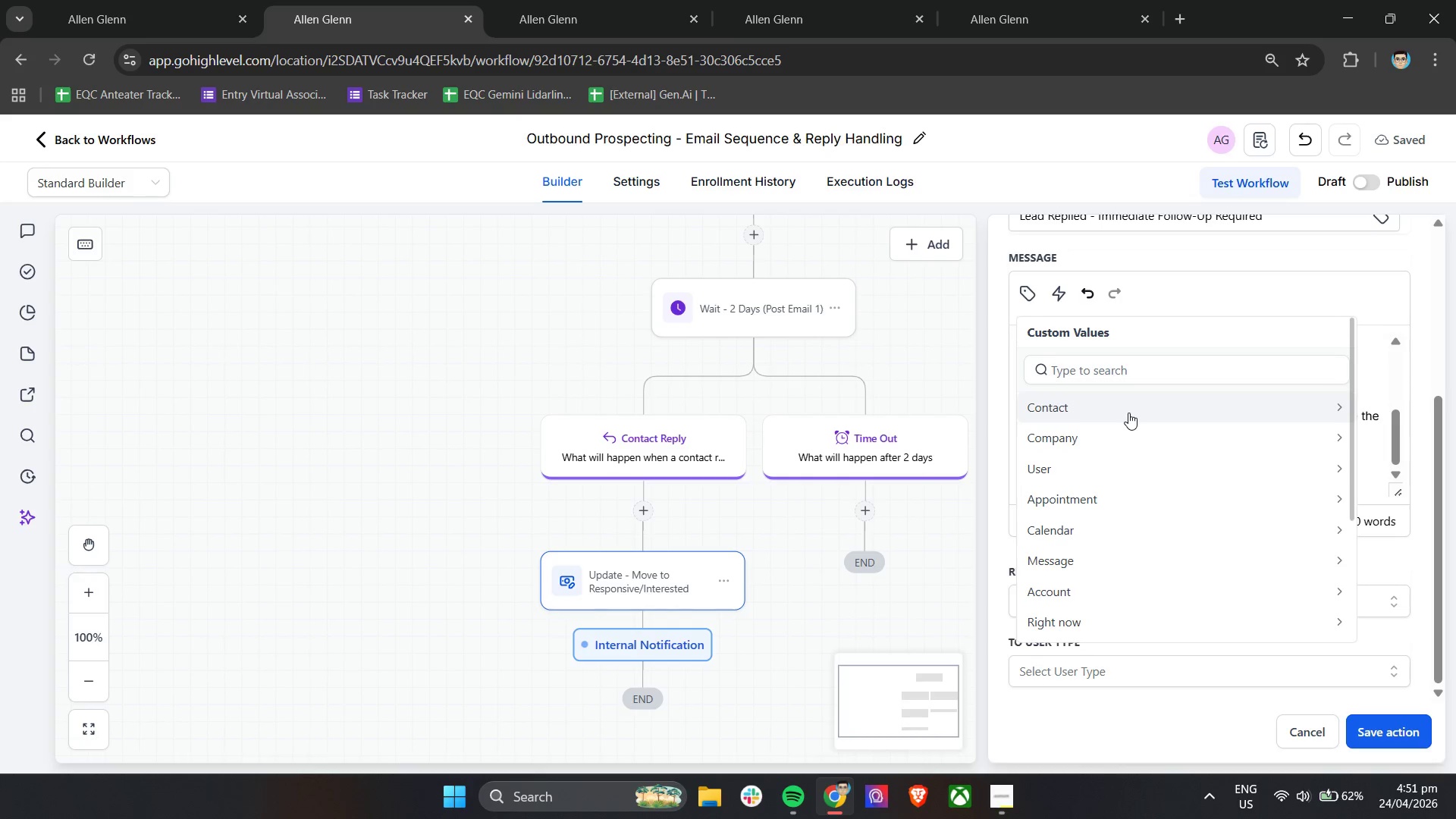 
left_click([1128, 413])
 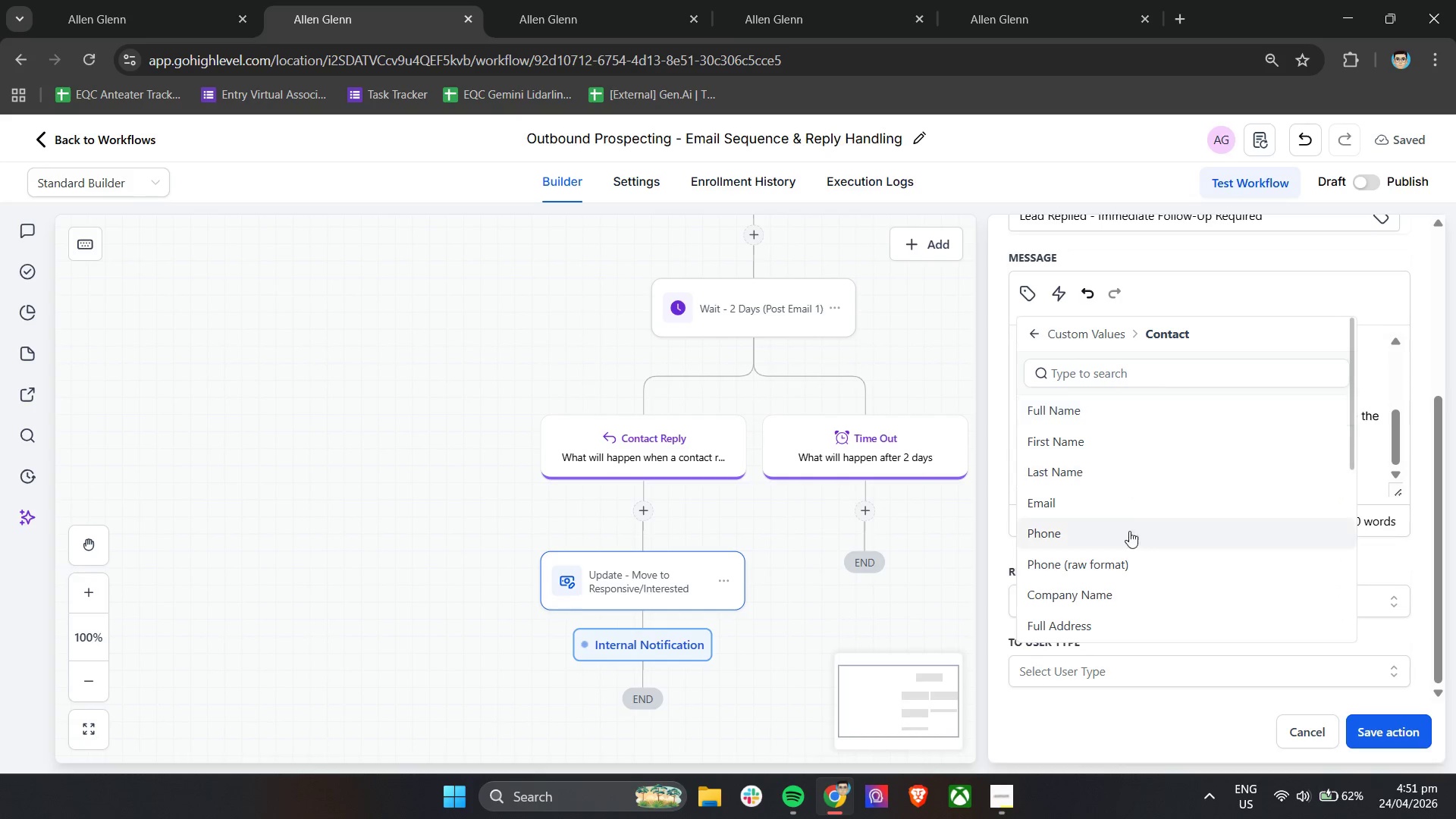 
scroll: coordinate [1131, 555], scroll_direction: down, amount: 9.0
 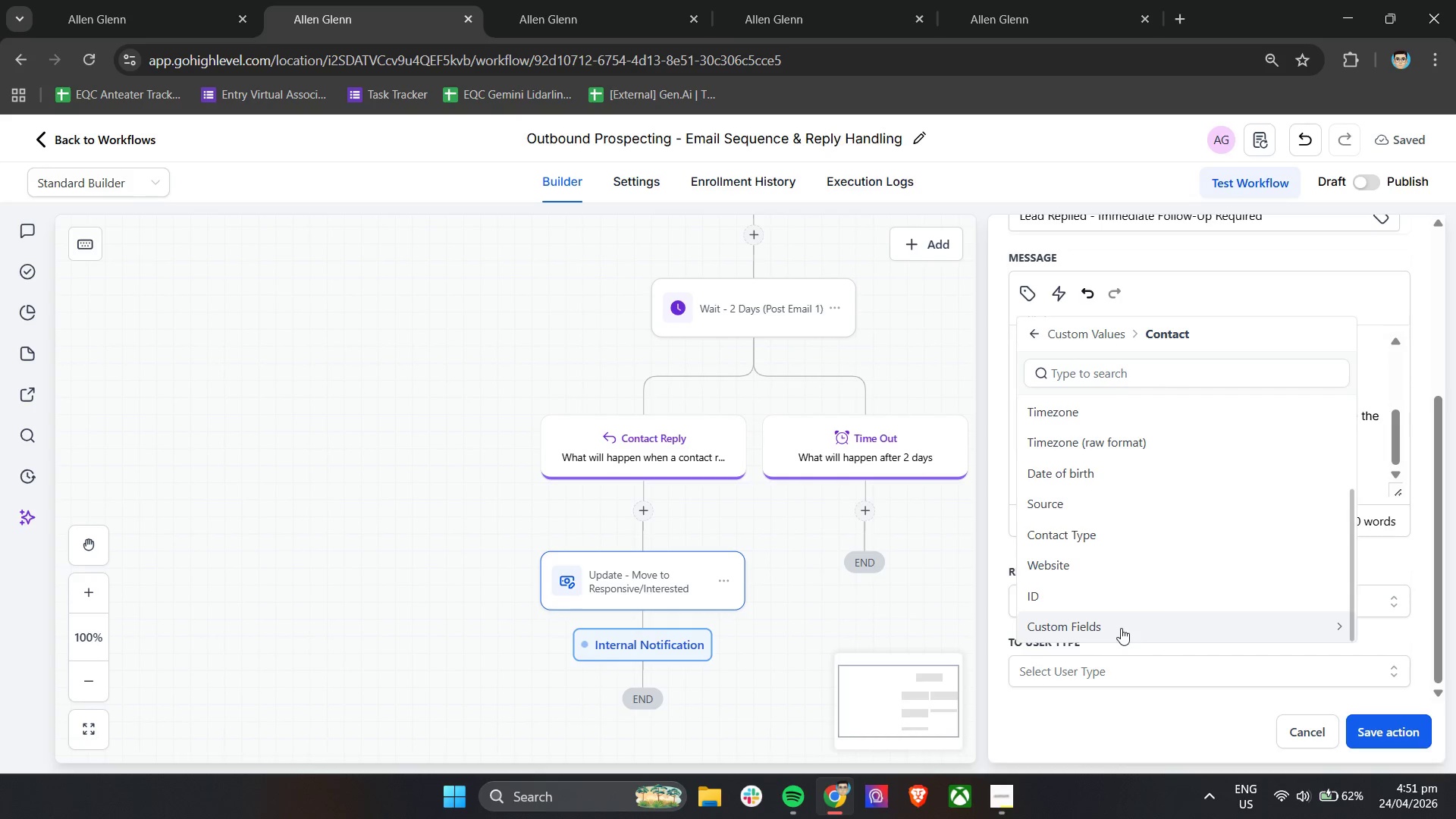 
left_click([1121, 628])
 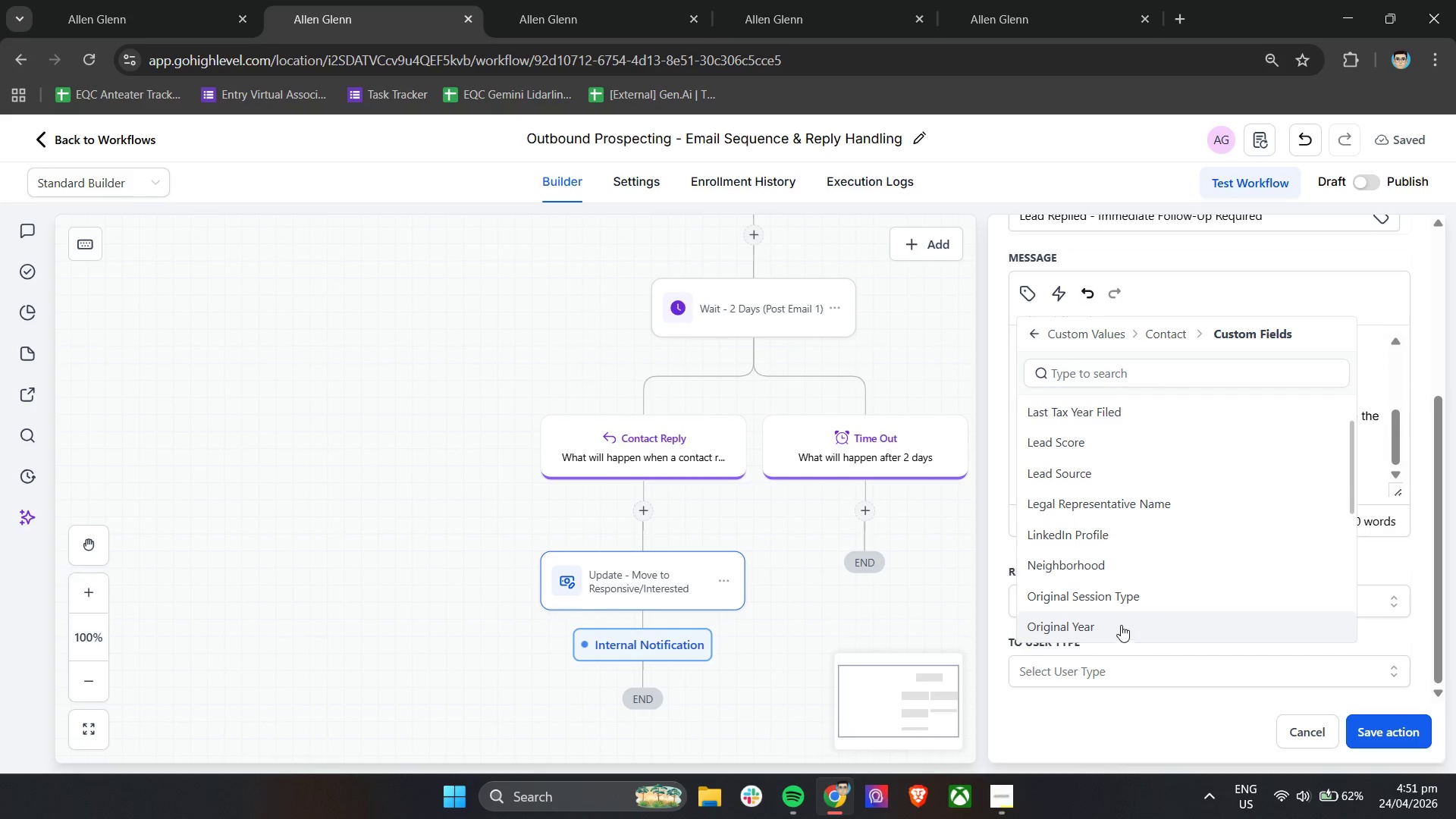 
scroll: coordinate [1086, 485], scroll_direction: up, amount: 5.0
 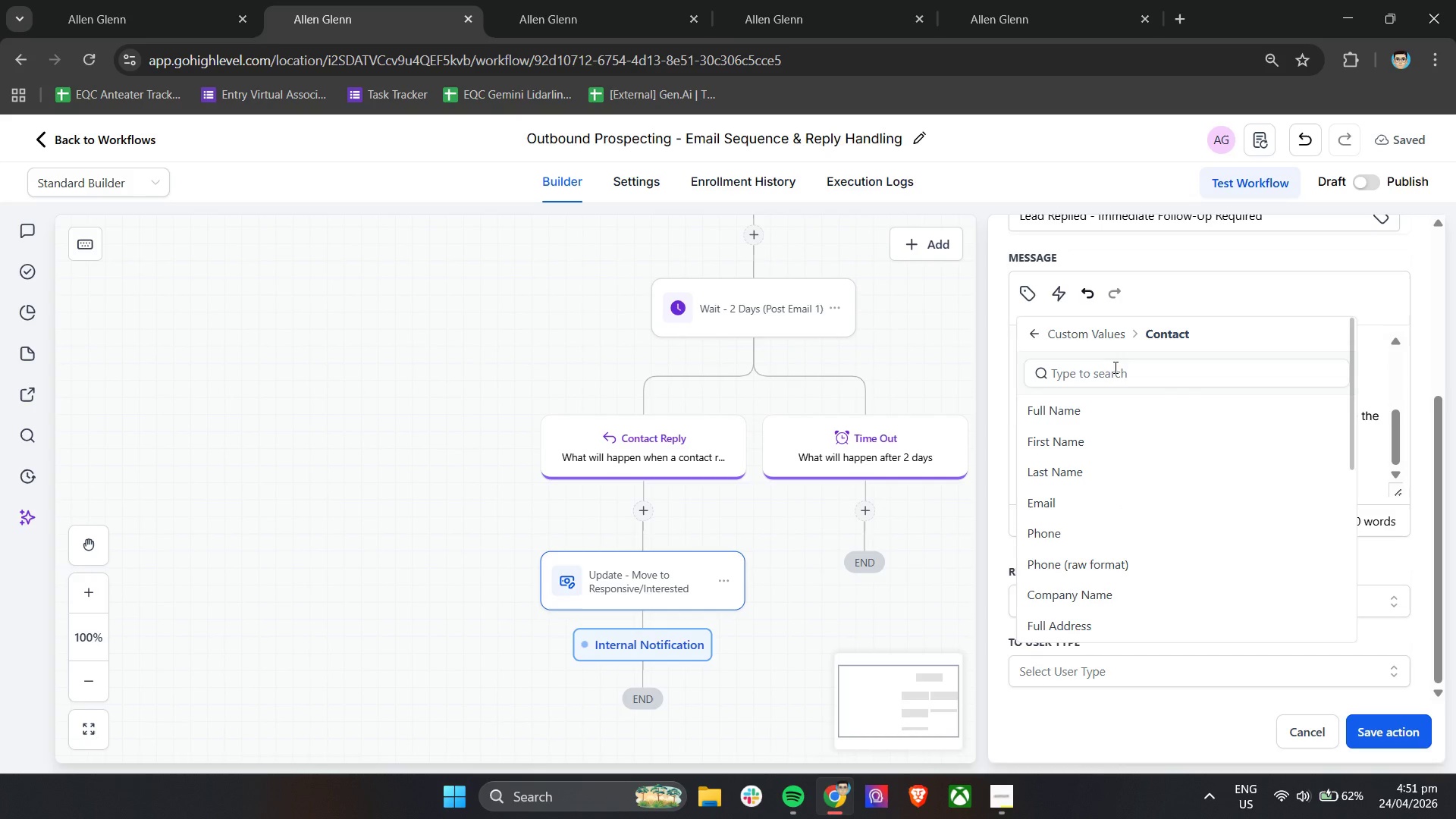 
scroll: coordinate [1078, 500], scroll_direction: down, amount: 8.0
 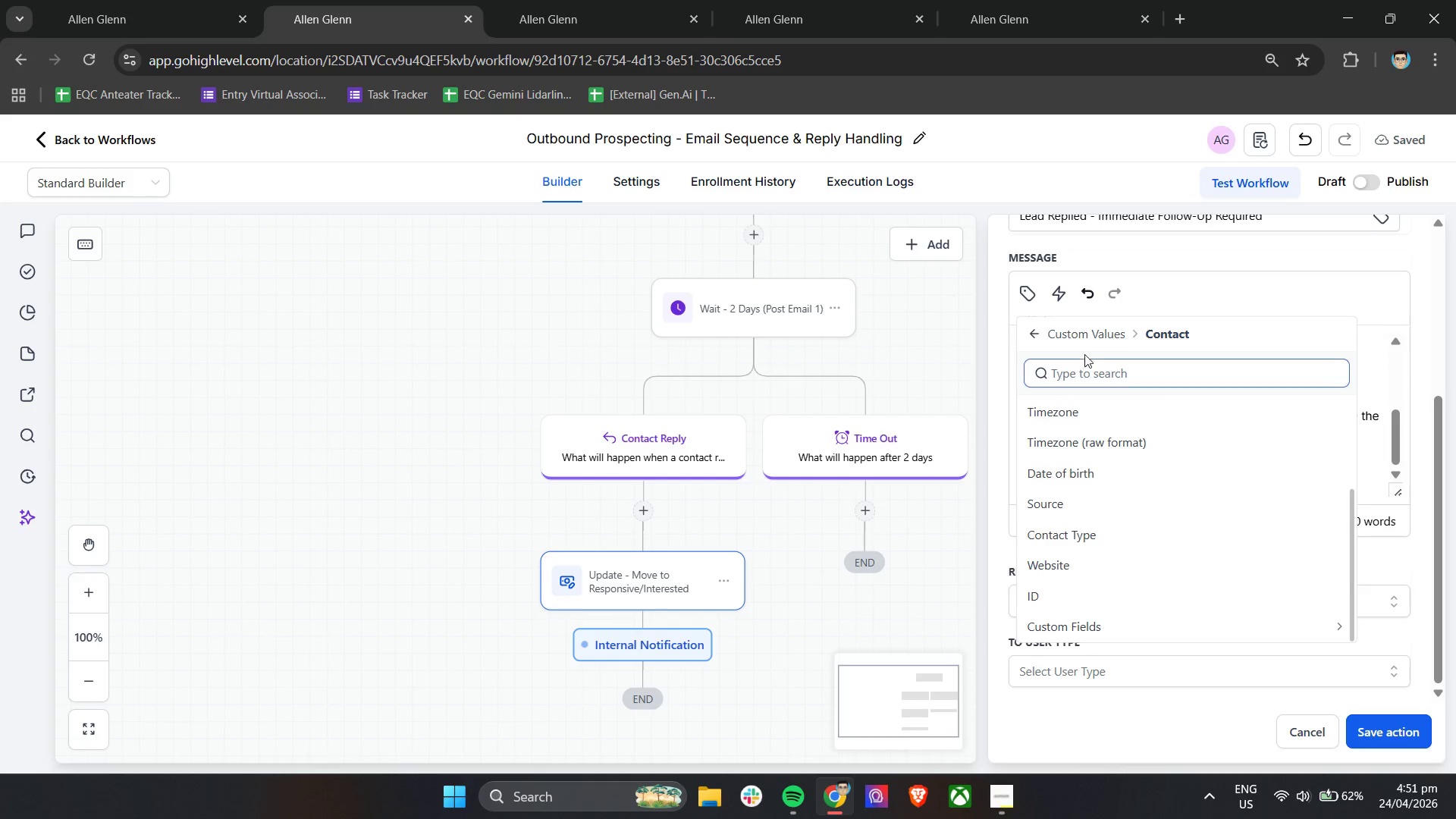 
left_click([1086, 334])
 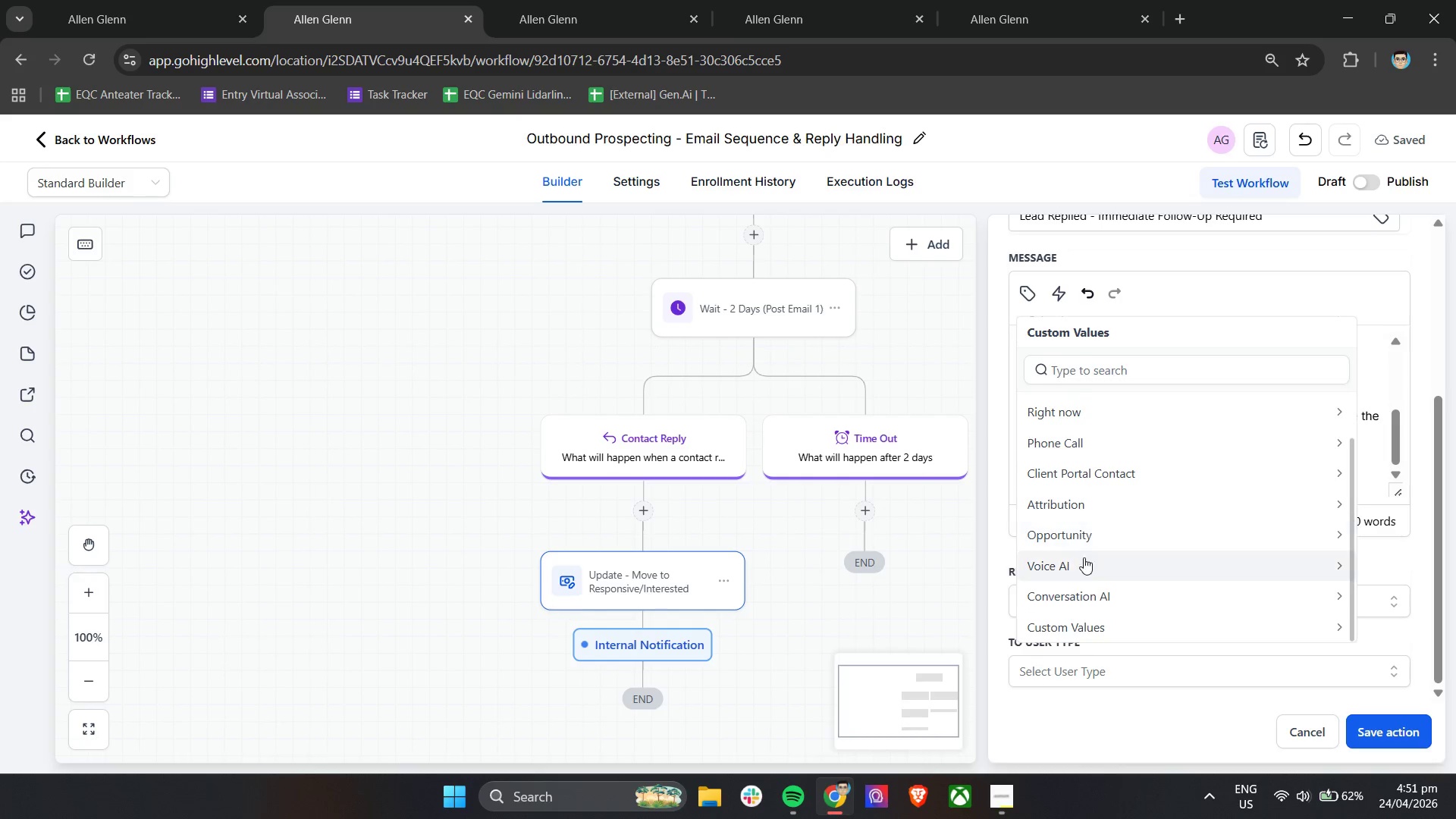 
scroll: coordinate [1101, 601], scroll_direction: down, amount: 4.0
 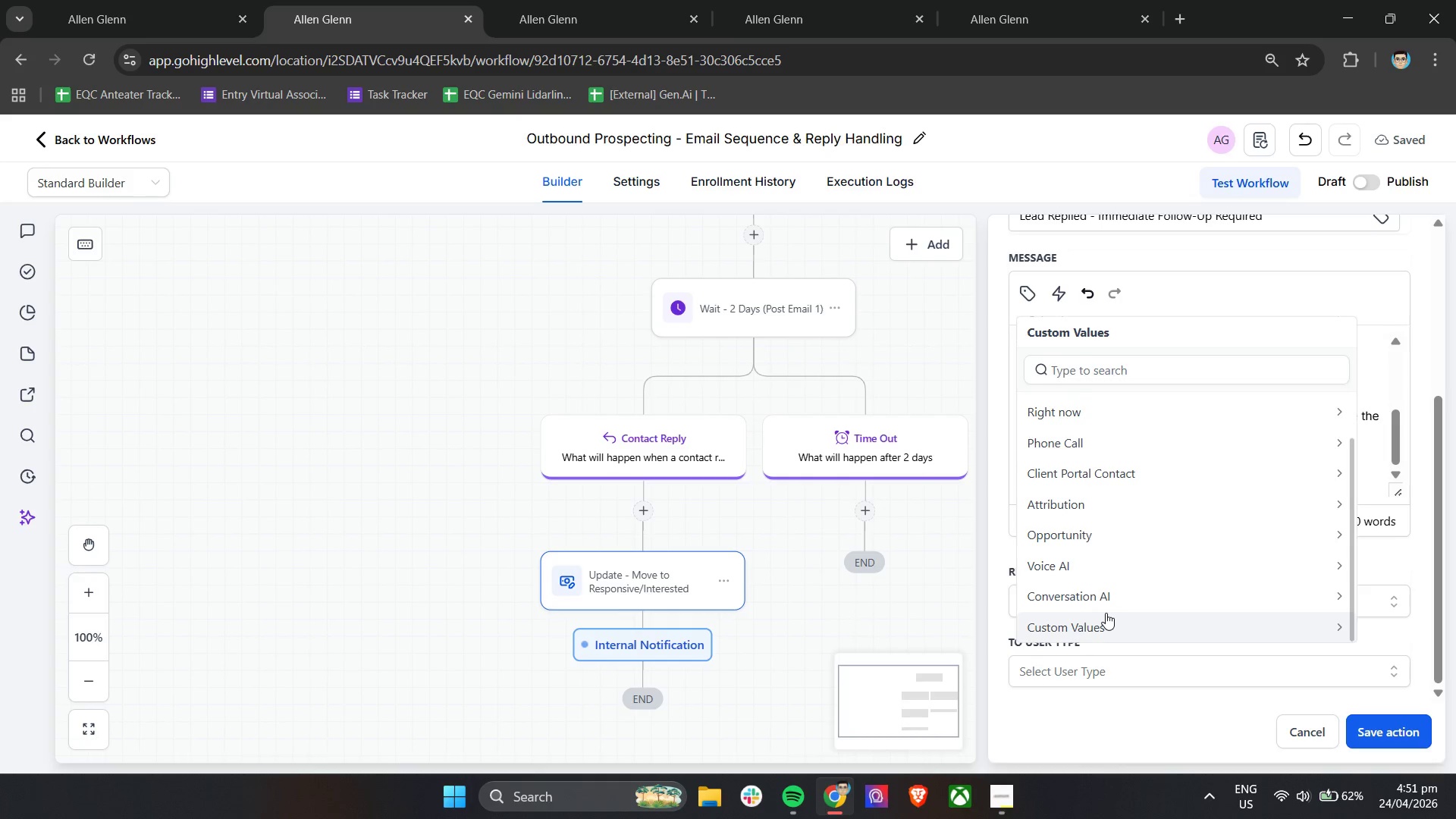 
left_click([1107, 615])
 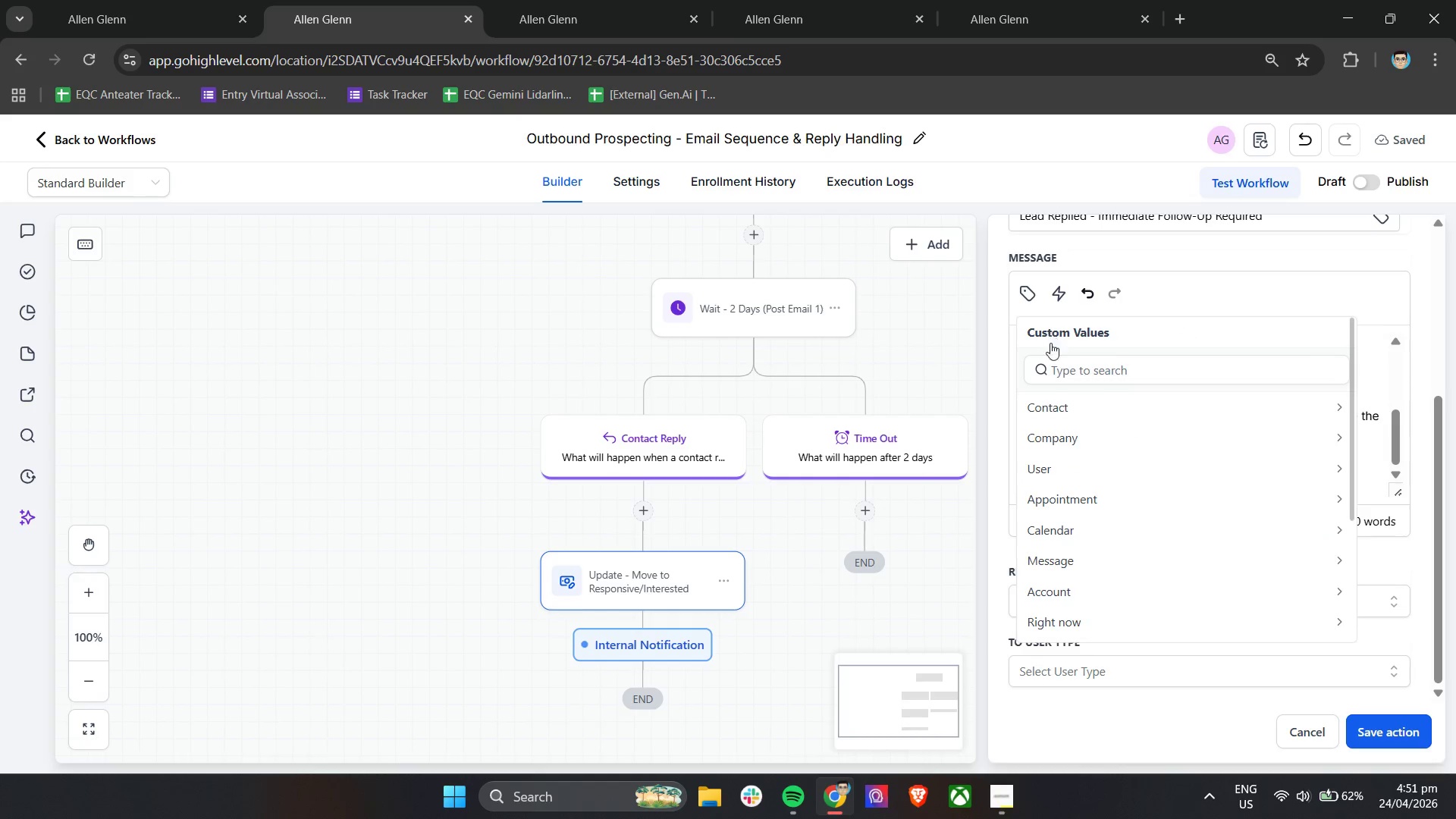 
left_click([1055, 708])
 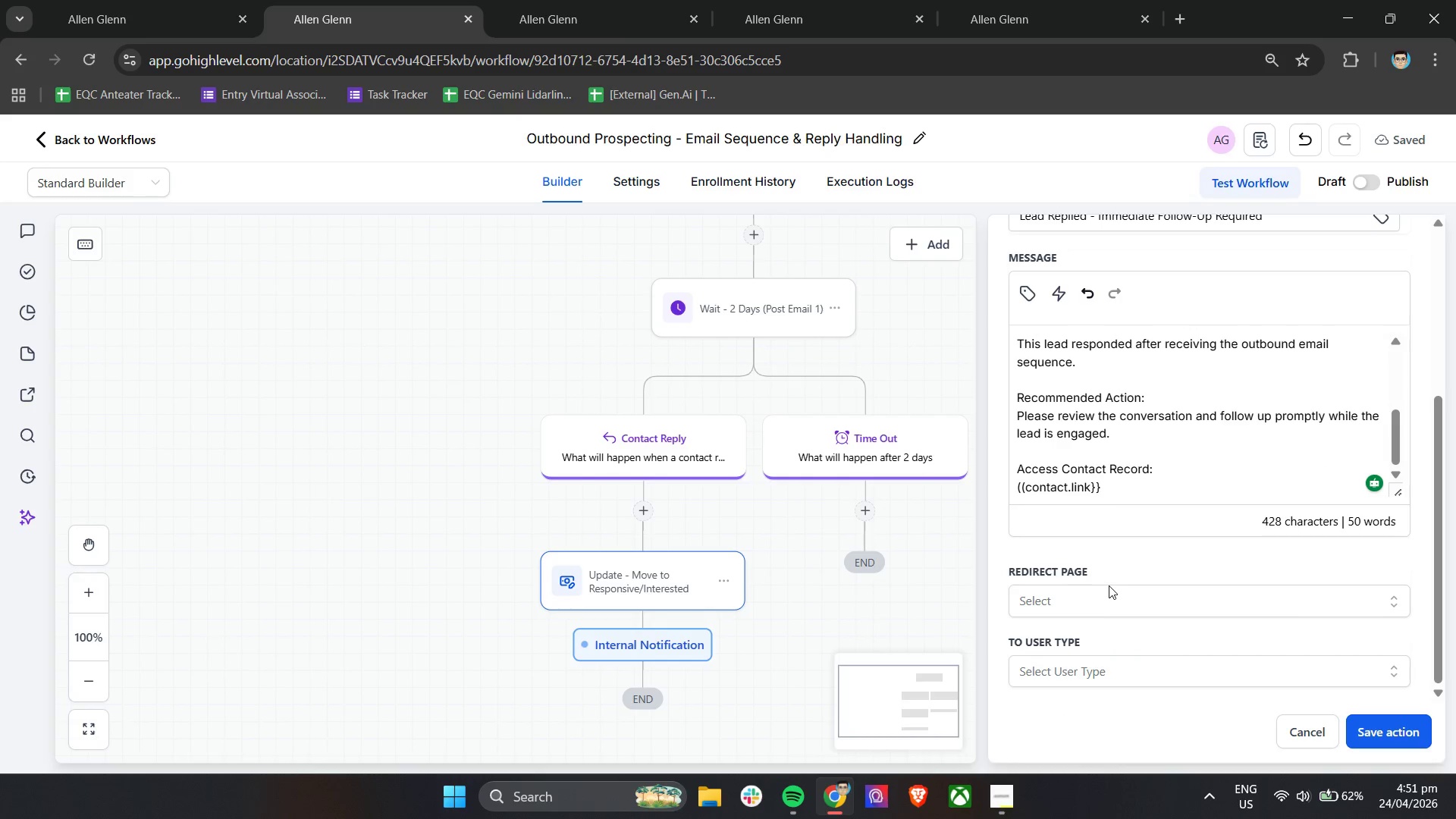 
left_click([1117, 606])
 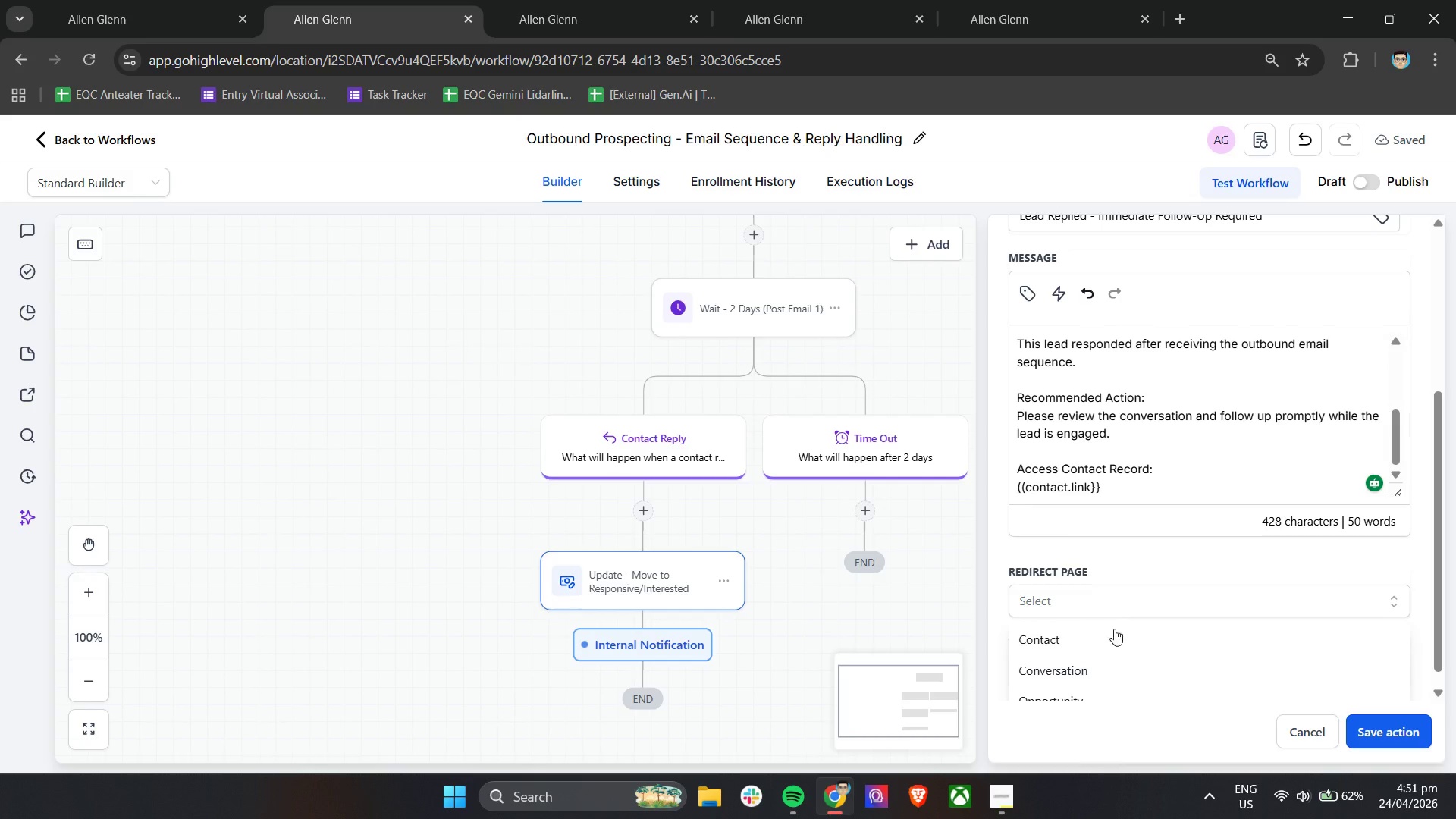 
scroll: coordinate [1113, 640], scroll_direction: down, amount: 2.0
 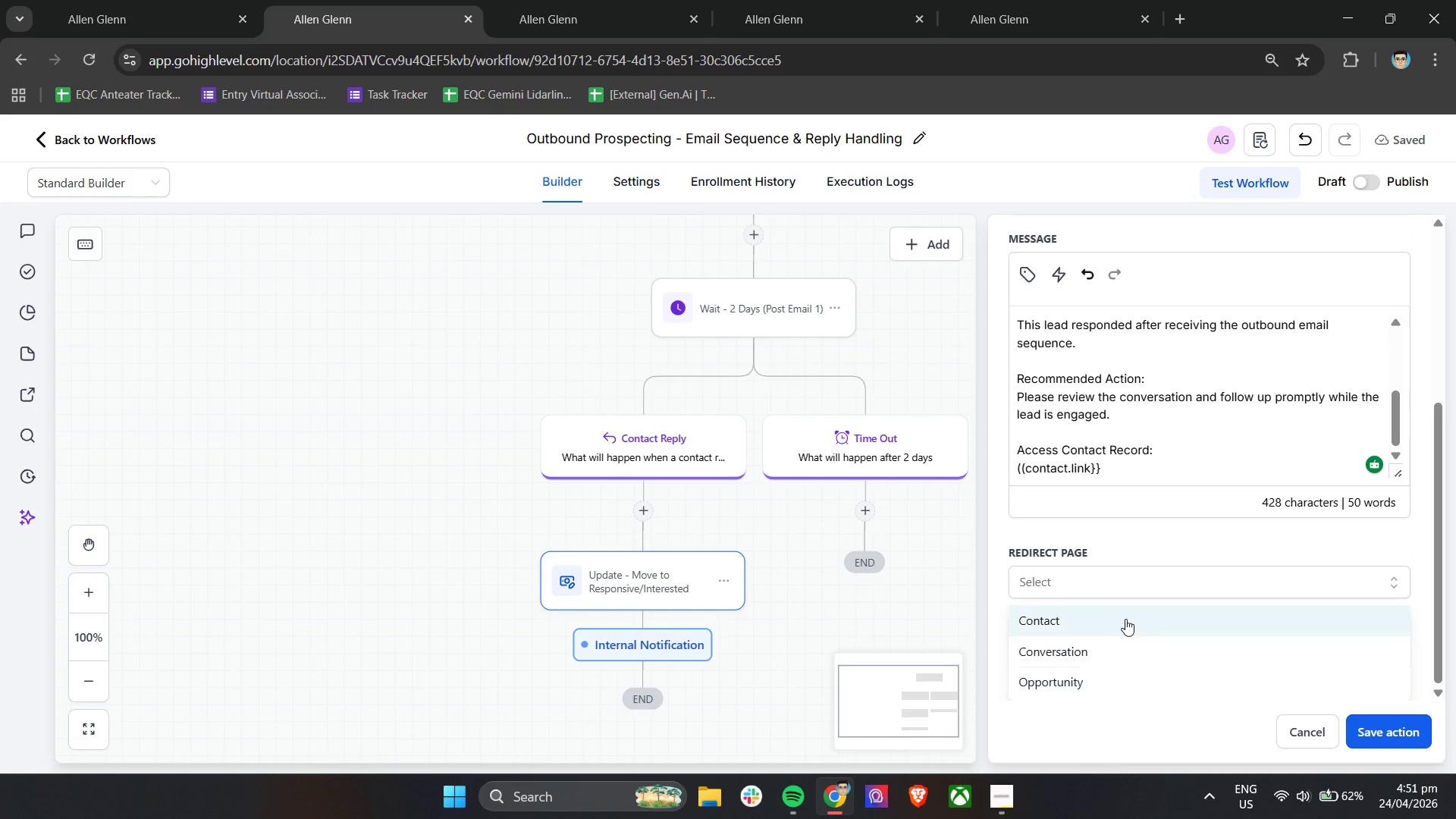 
left_click([1125, 617])
 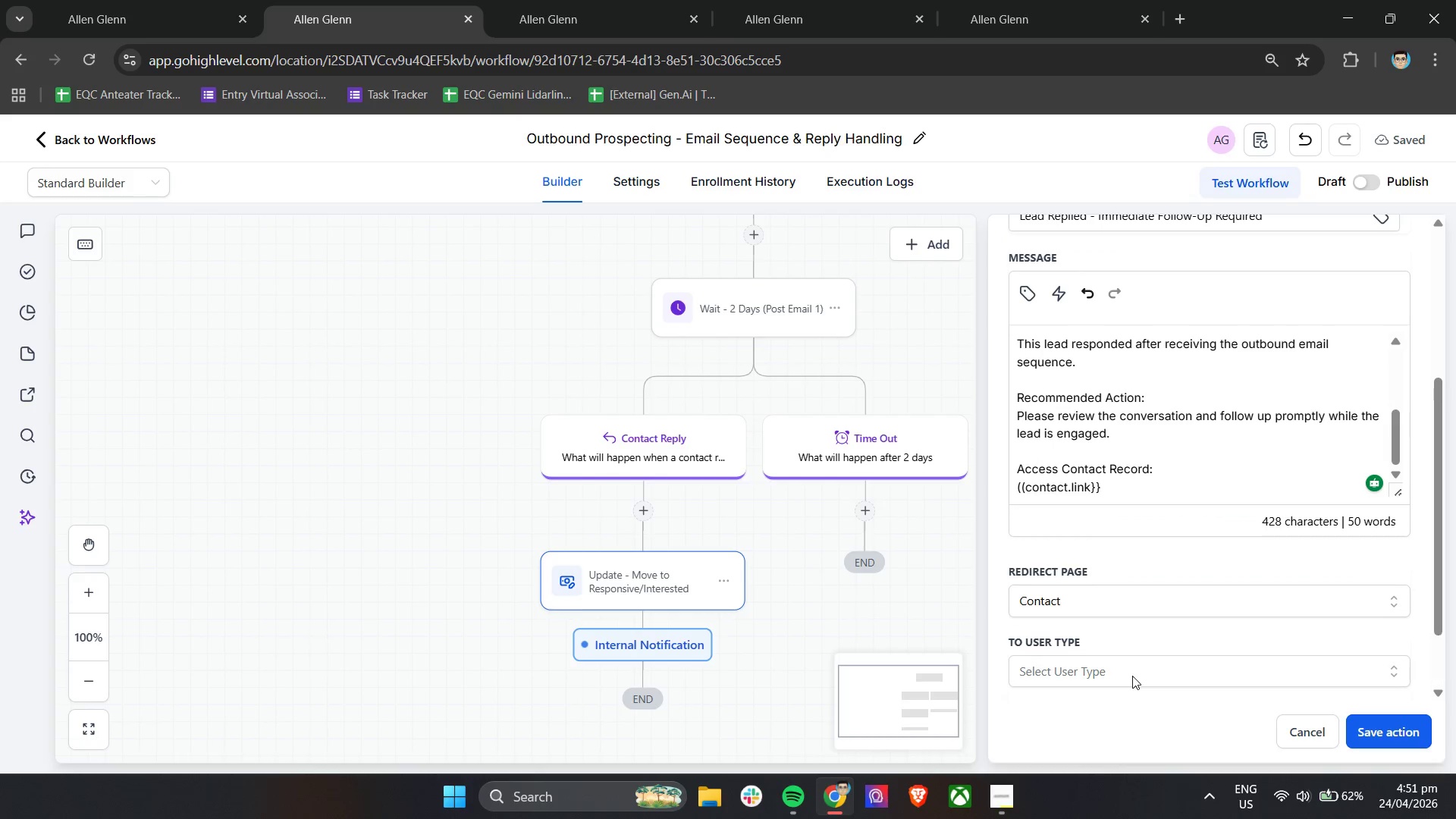 
scroll: coordinate [1189, 634], scroll_direction: down, amount: 4.0
 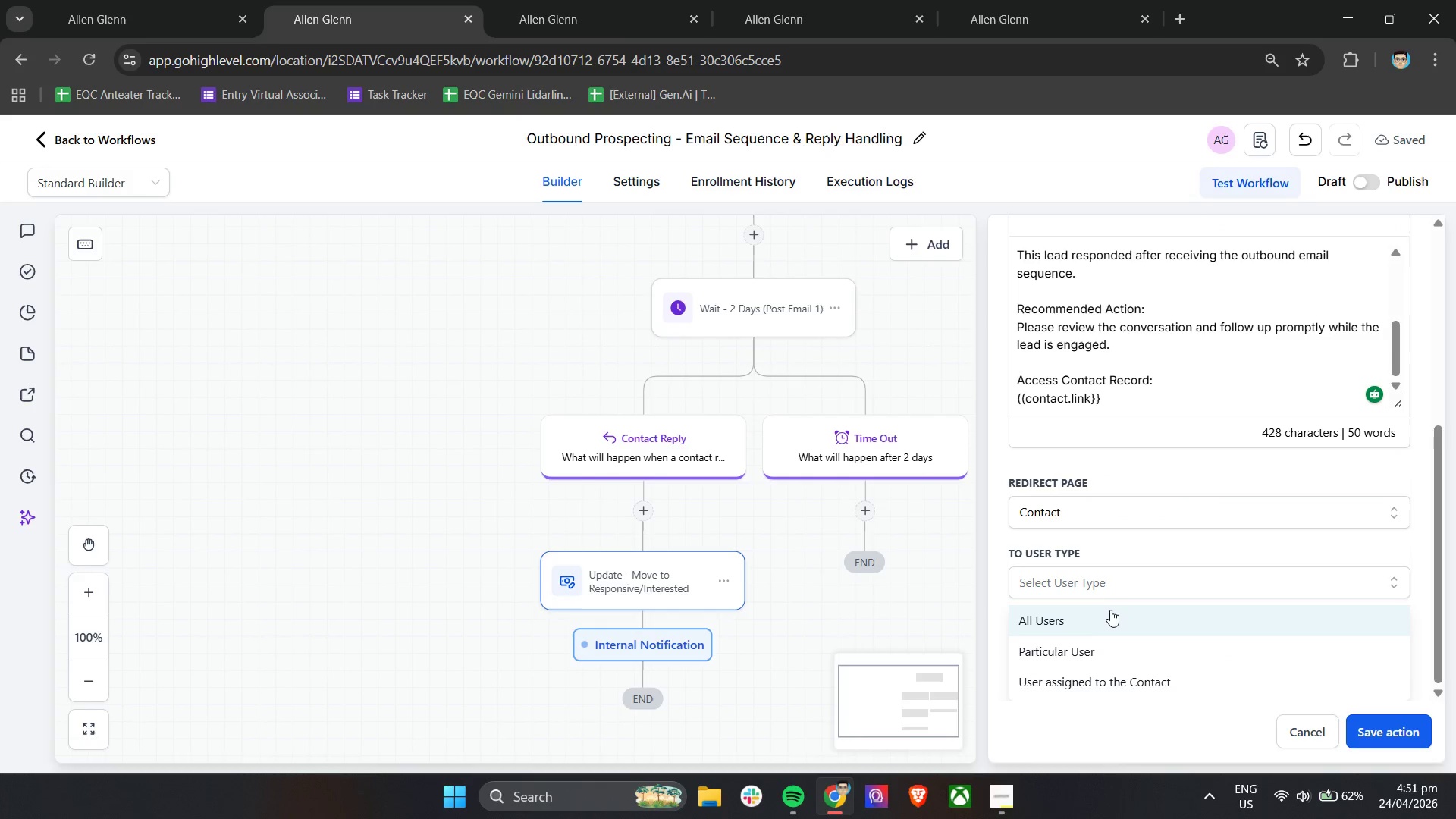 
left_click([1108, 620])
 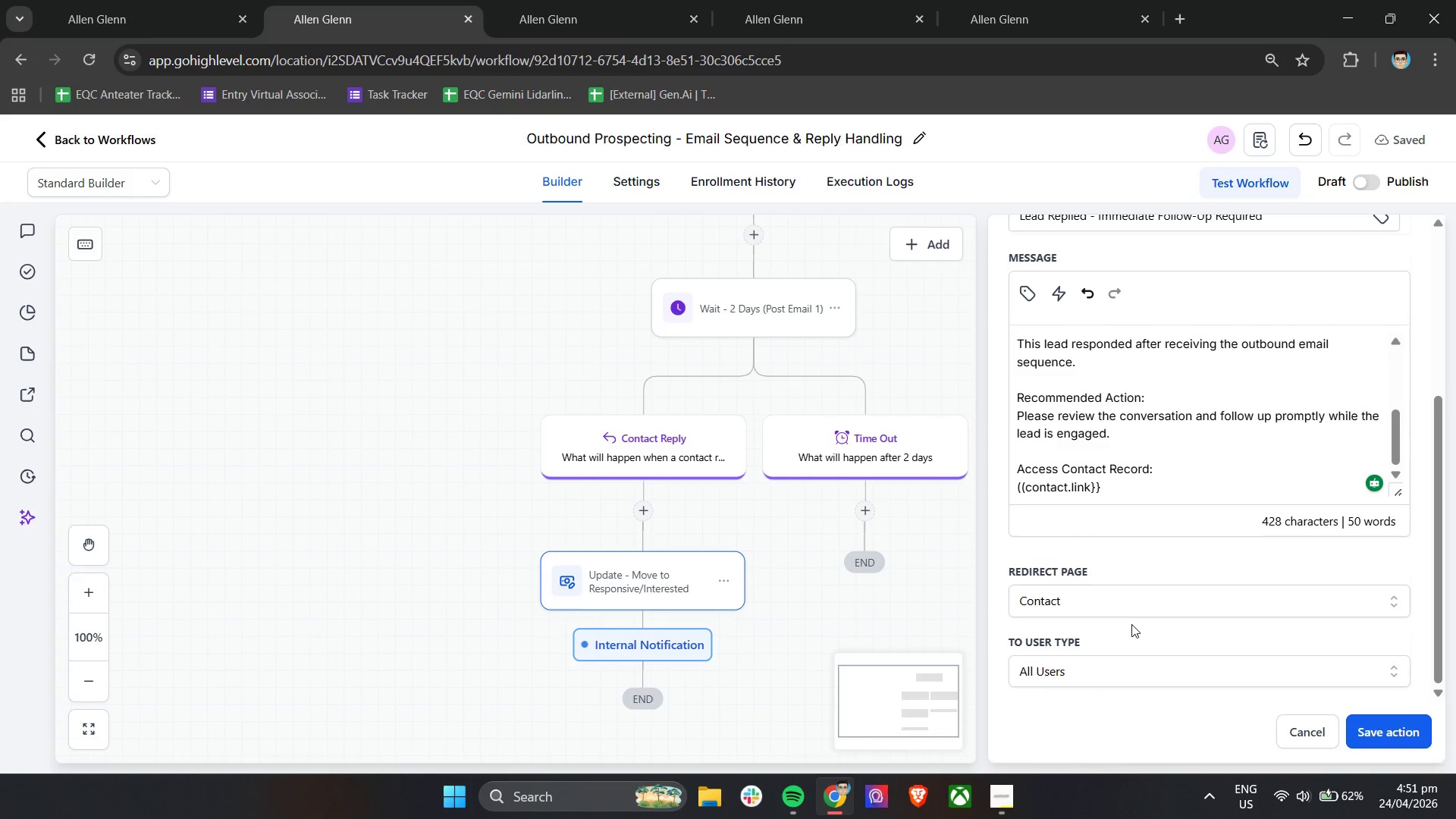 
left_click([1131, 630])
 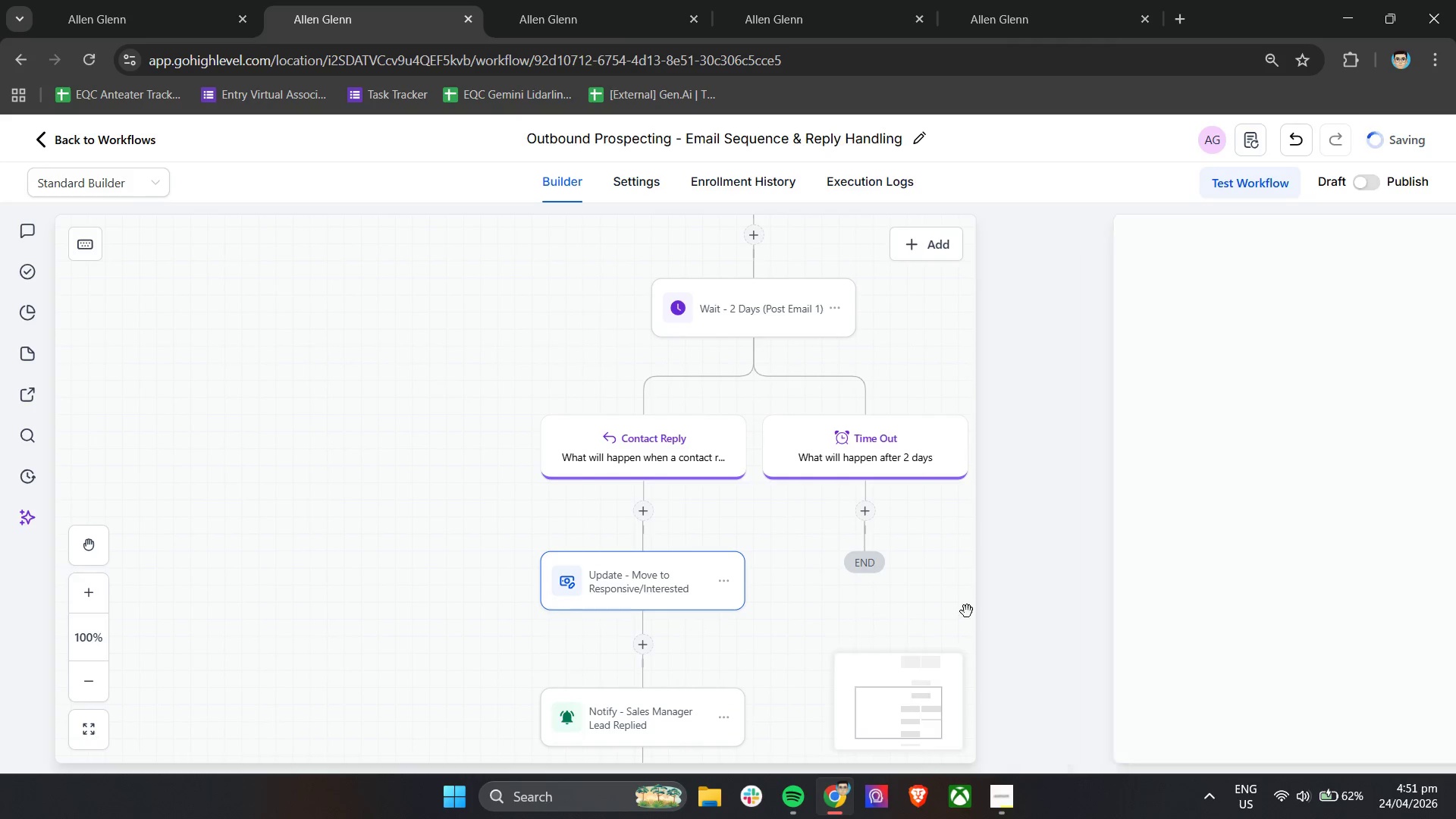 
scroll: coordinate [928, 625], scroll_direction: down, amount: 4.0
 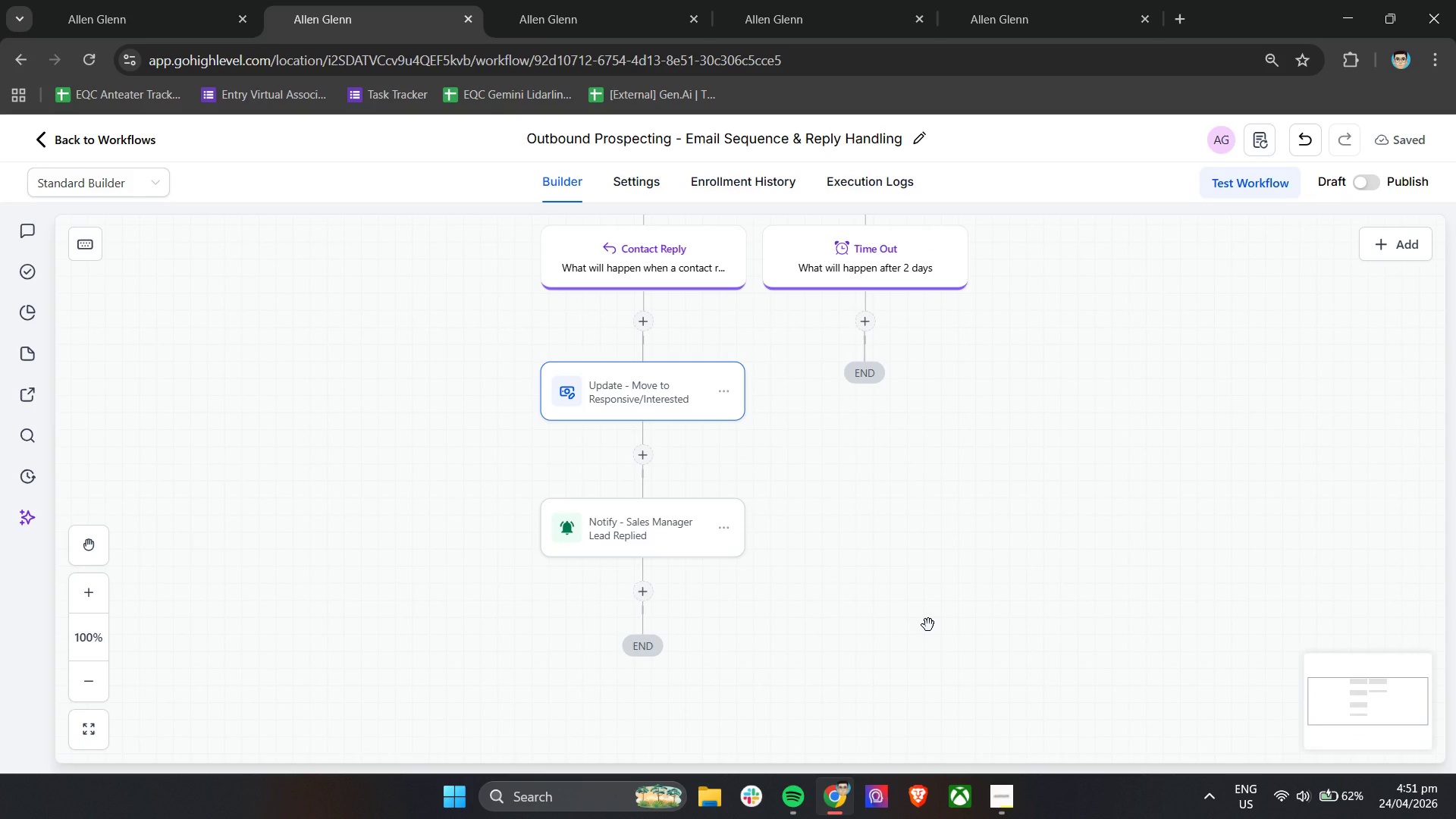 
wait(23.45)
 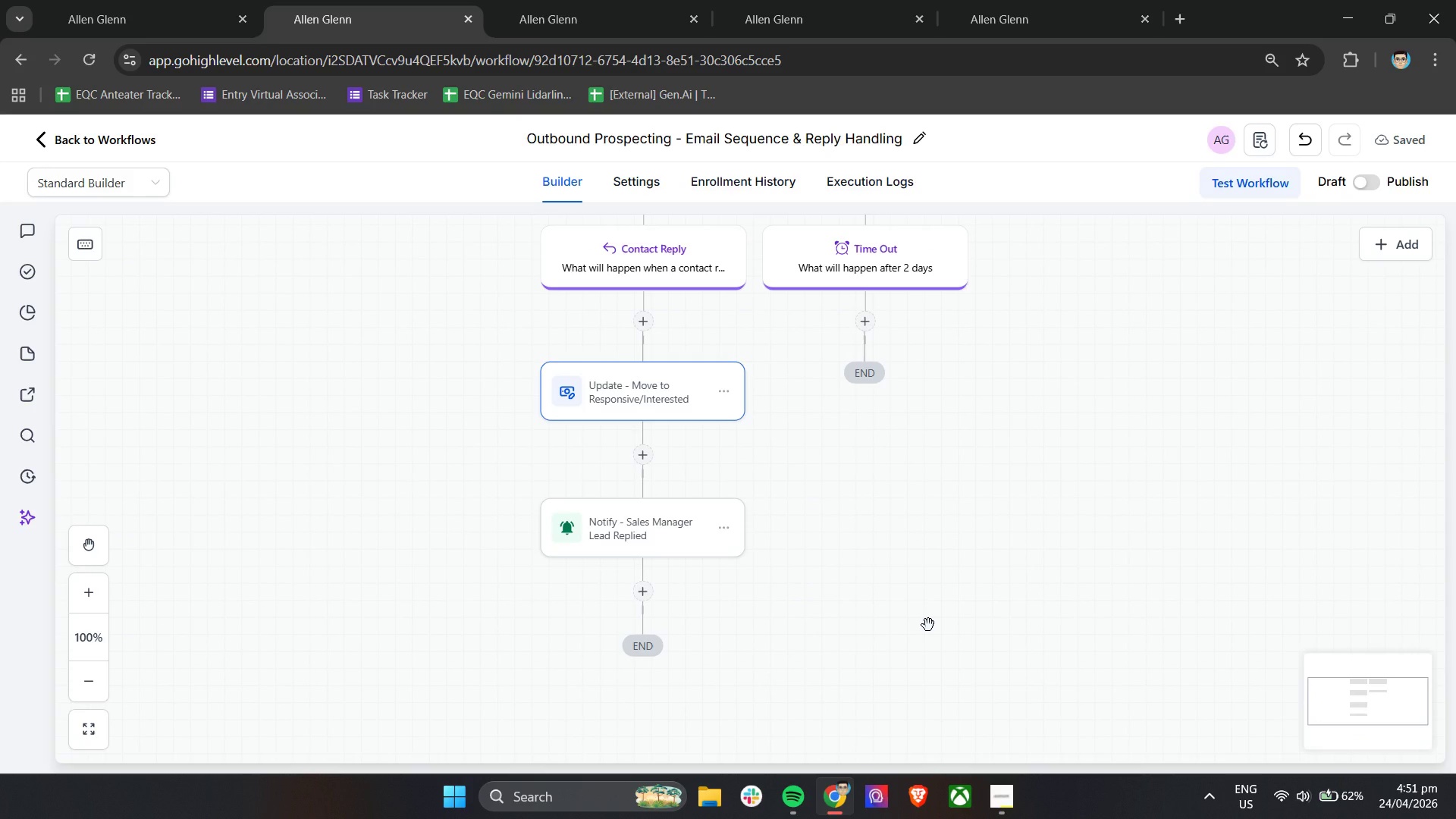 
scroll: coordinate [734, 532], scroll_direction: up, amount: 1.0
 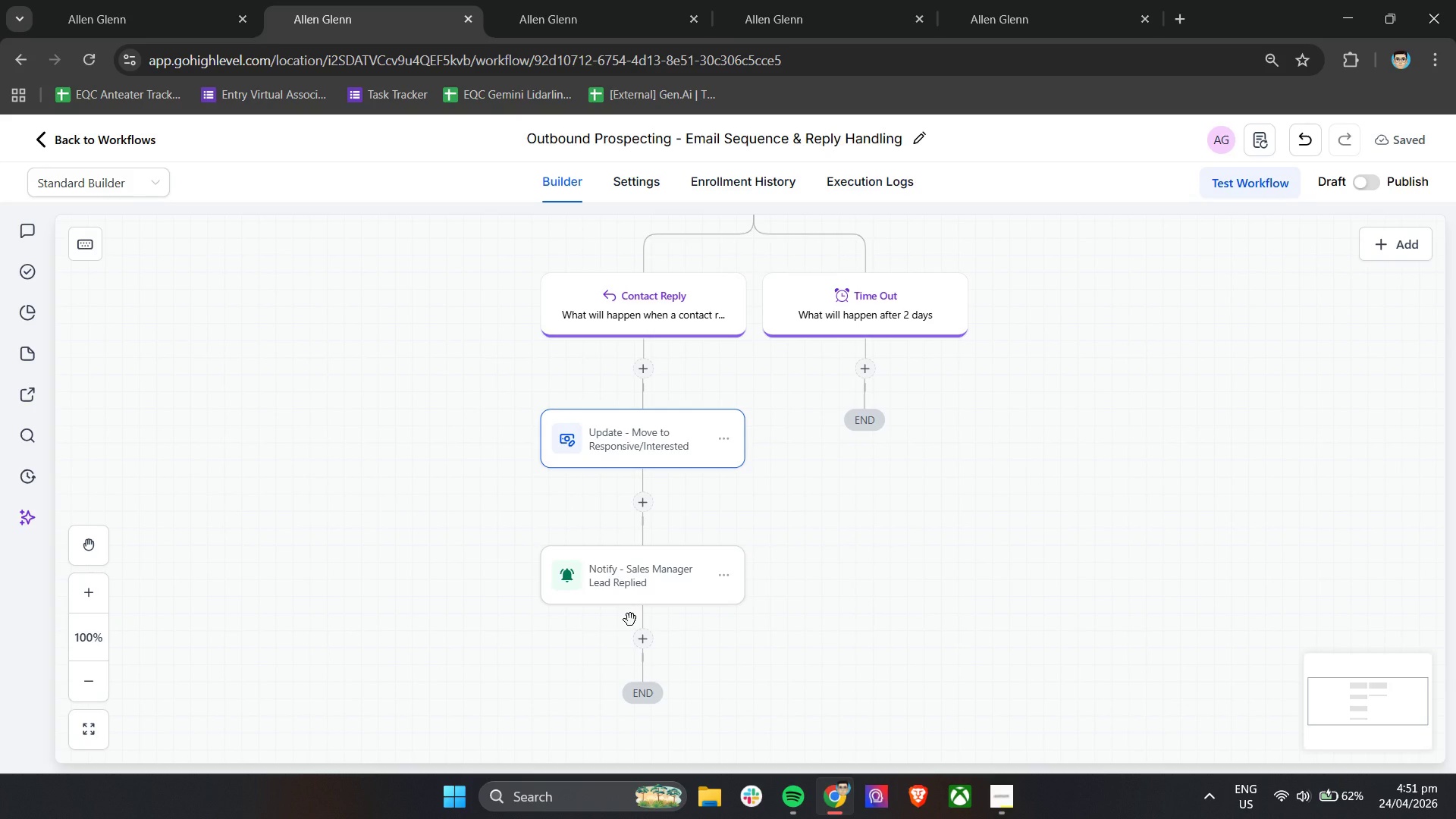 
wait(7.72)
 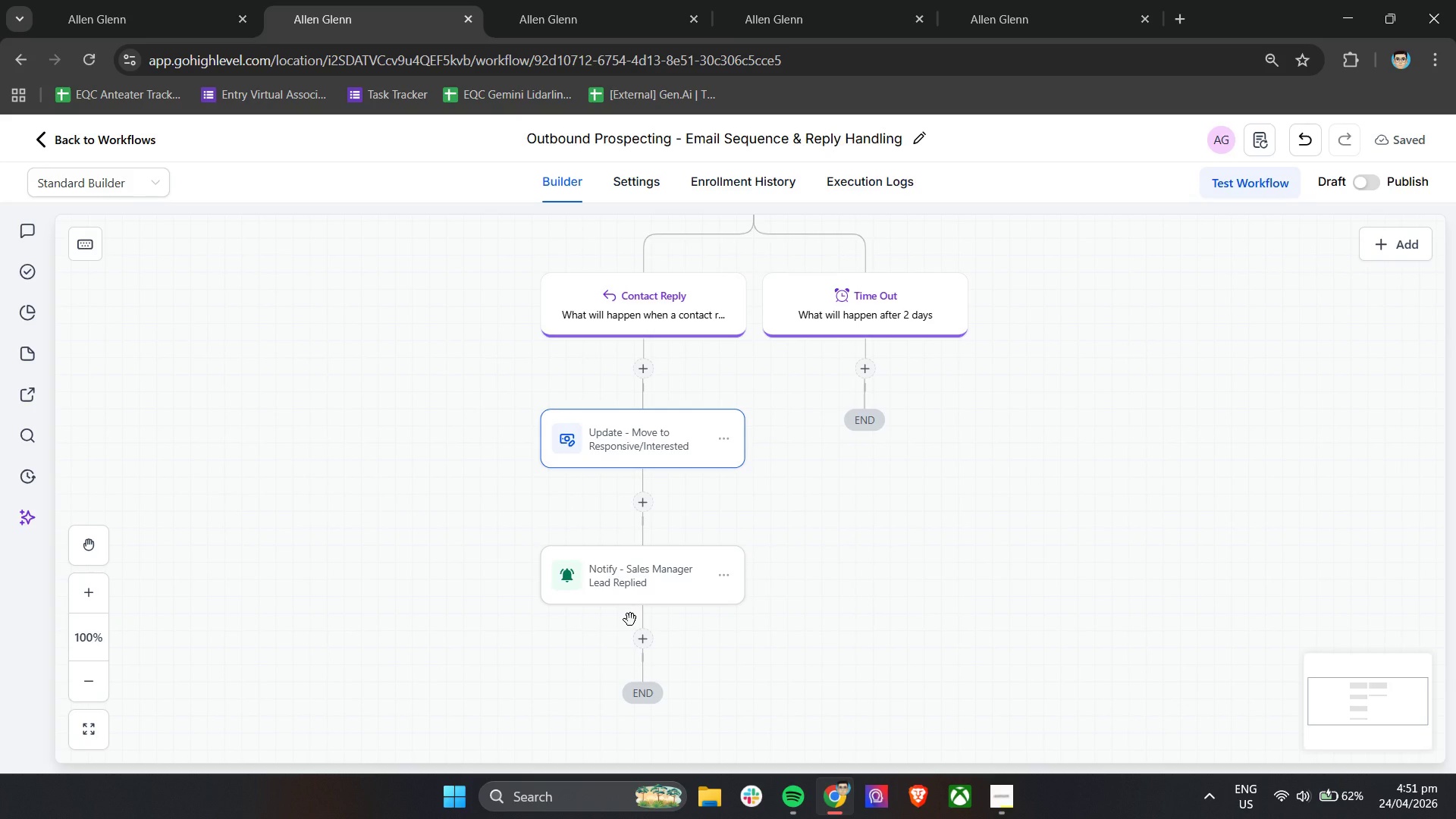 
mouse_move([682, 579])
 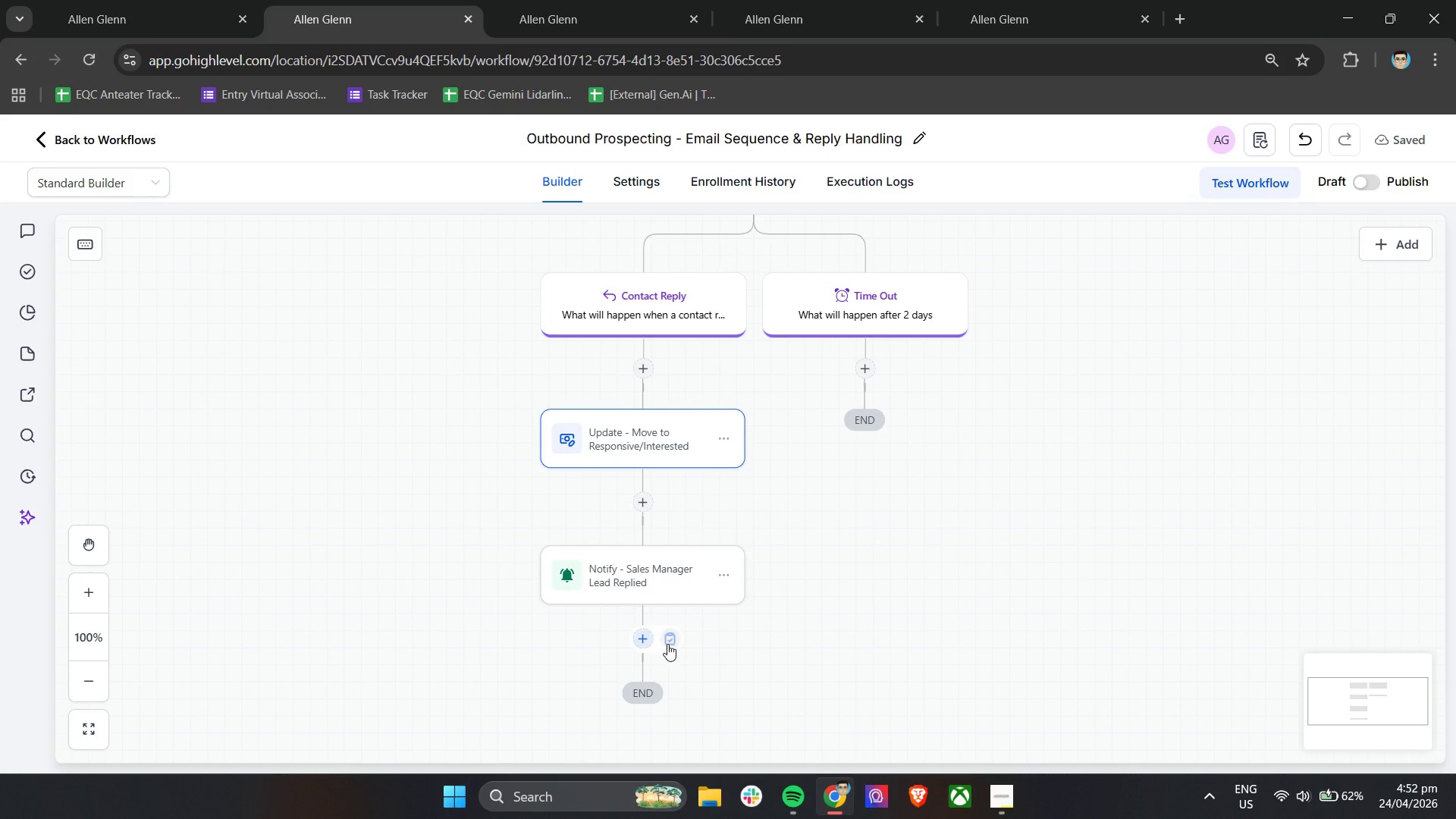 
left_click([642, 635])
 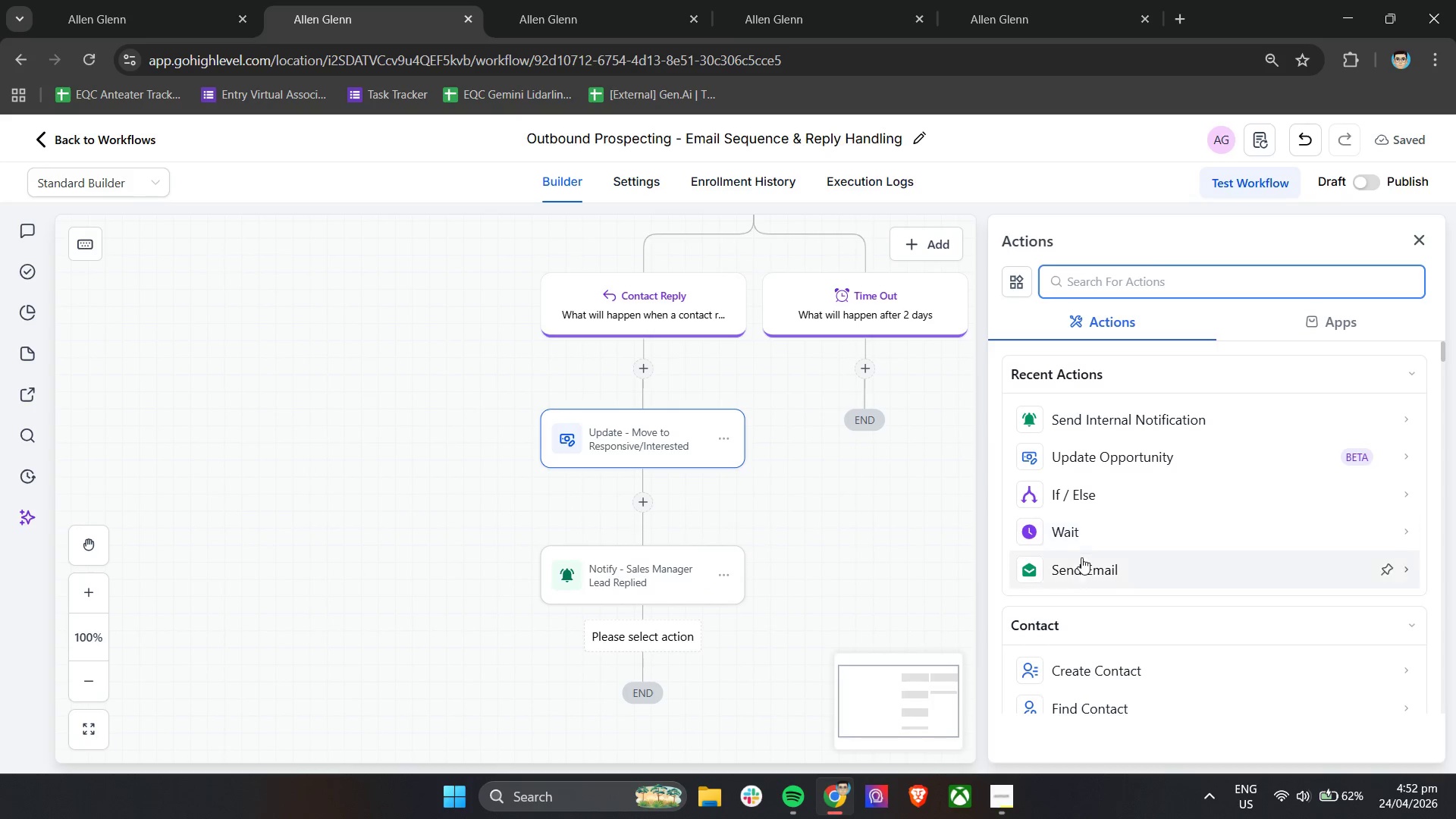 
type(add)
 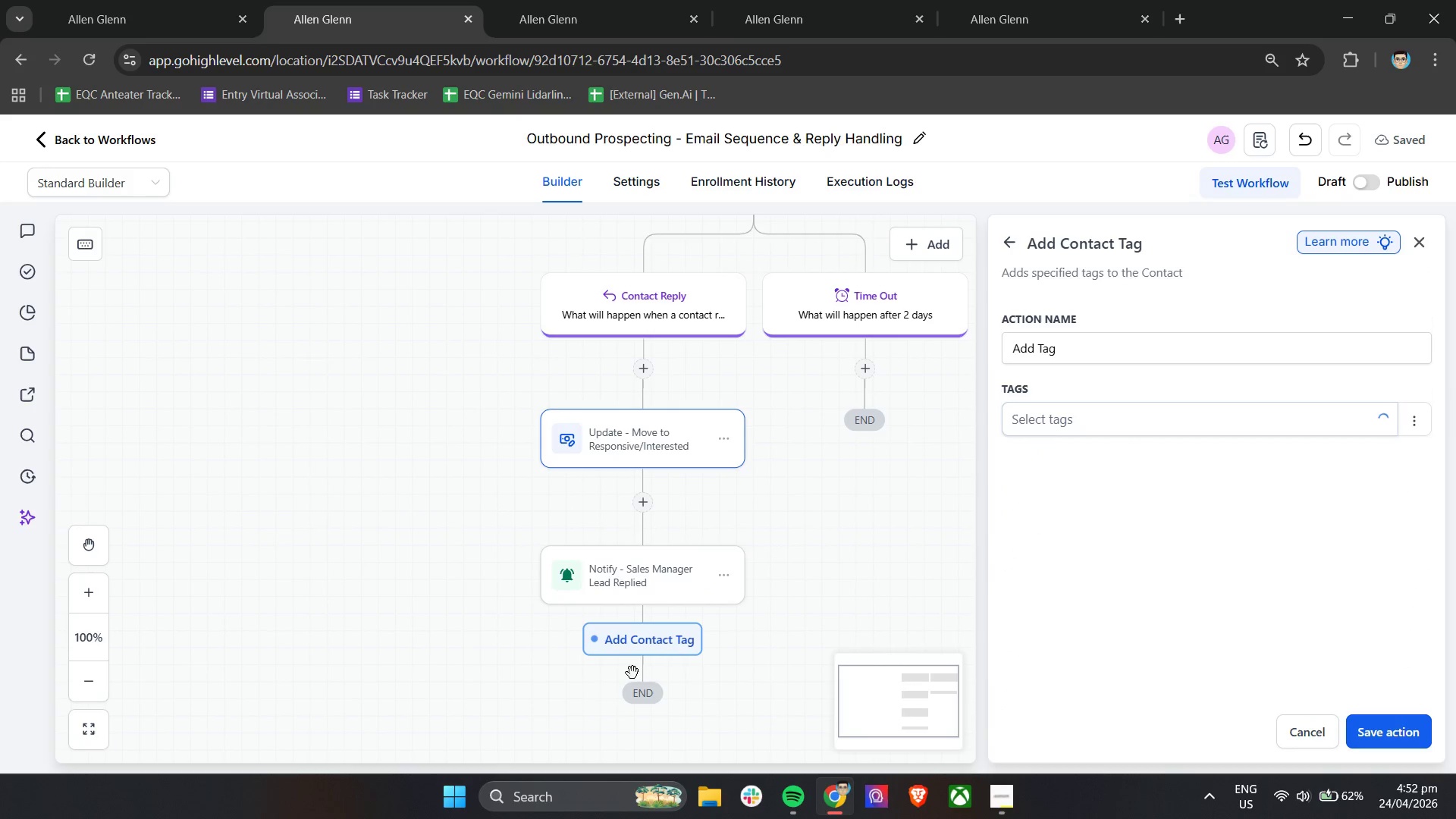 
left_click([1101, 422])
 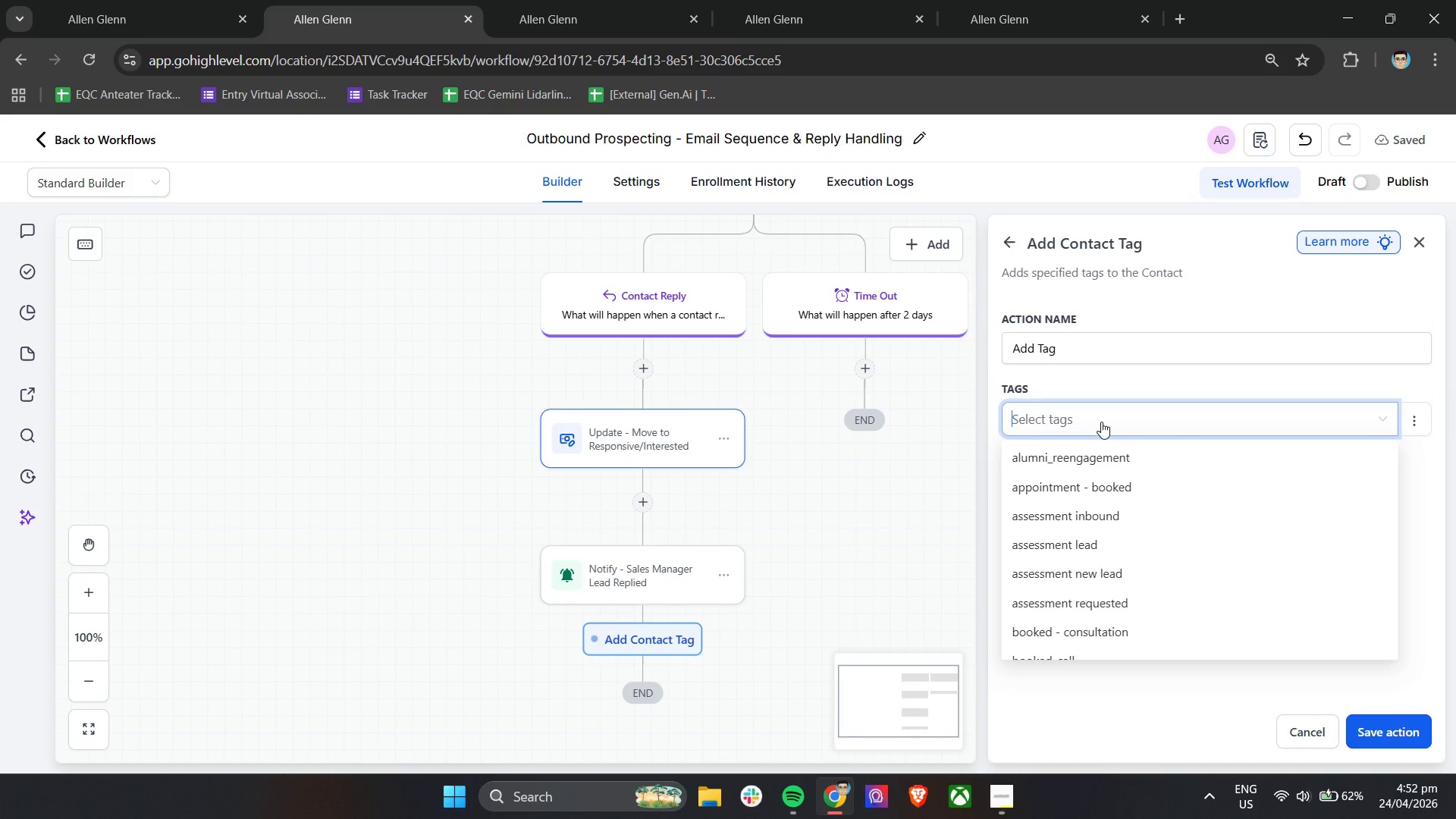 
type(Lead replied)
 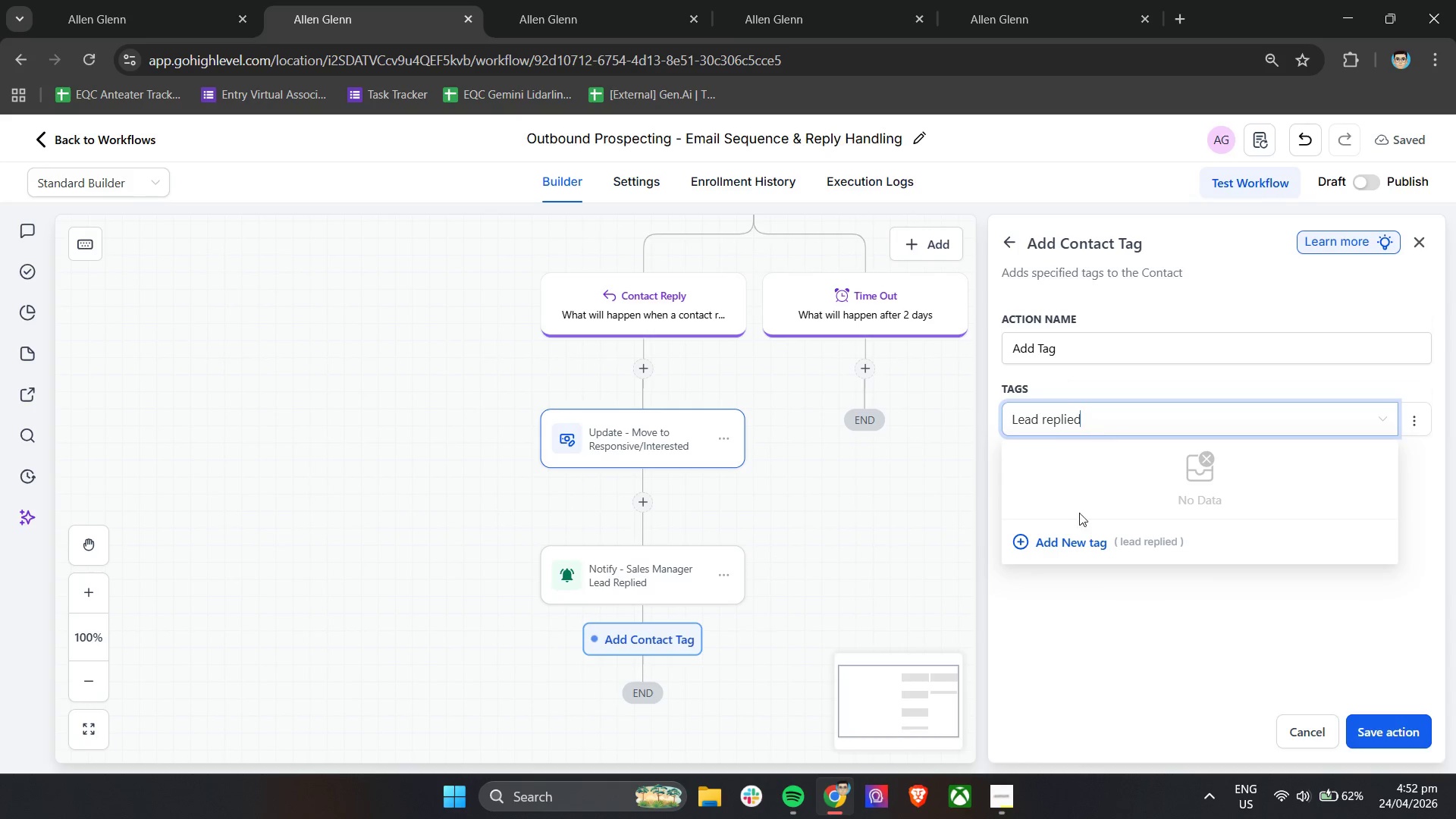 
left_click([1074, 544])
 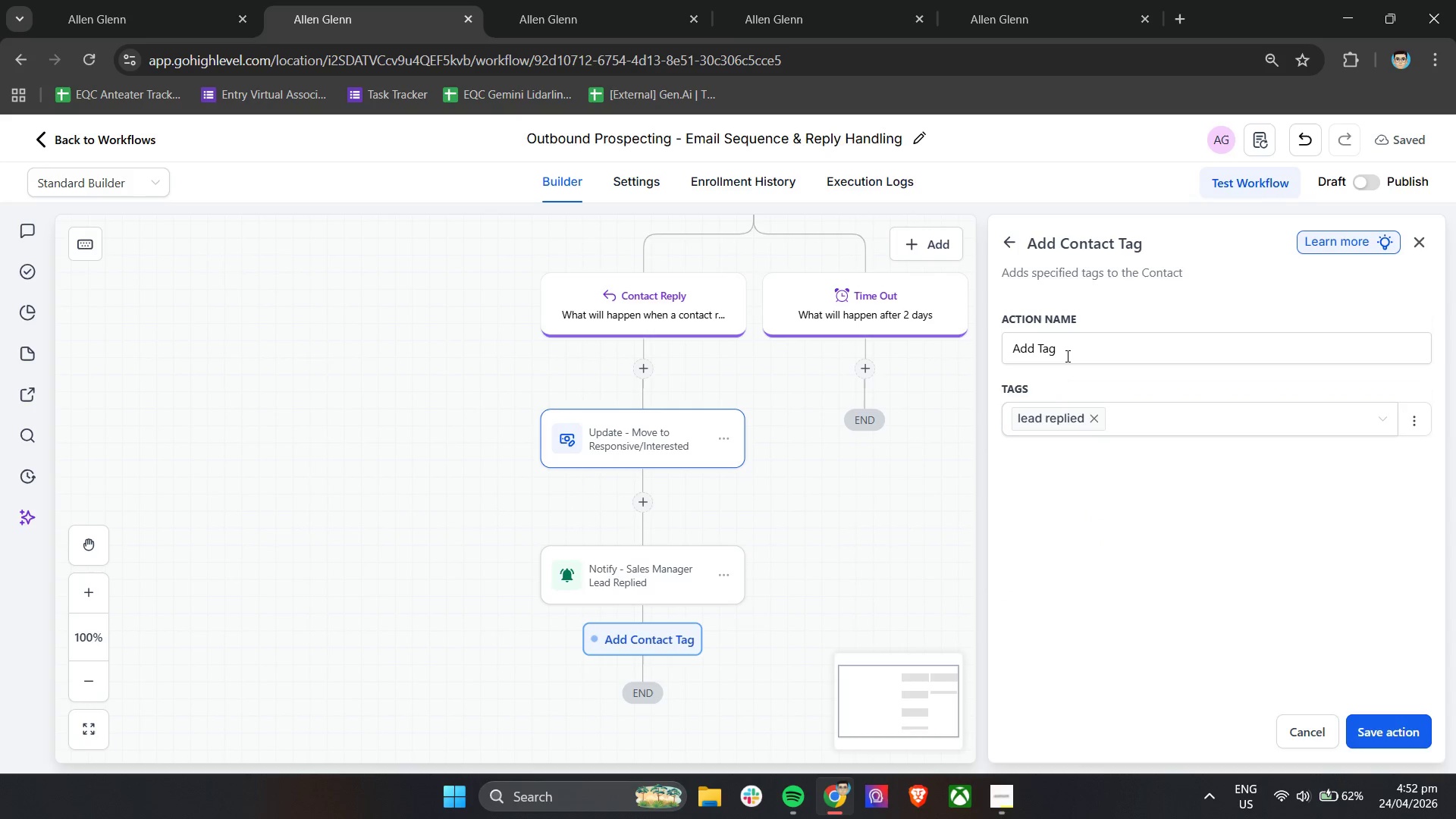 
double_click([1066, 356])
 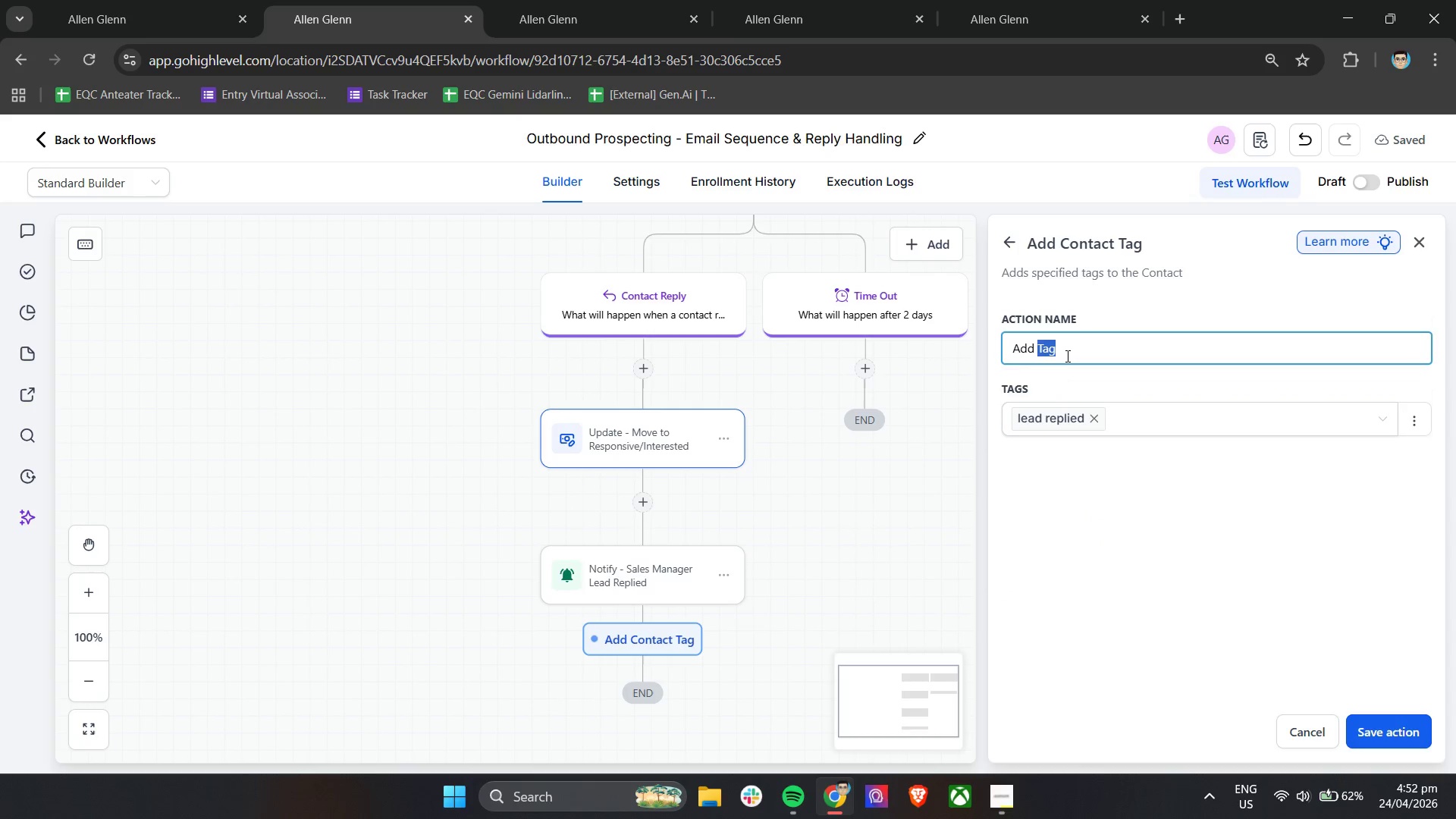 
triple_click([1066, 356])
 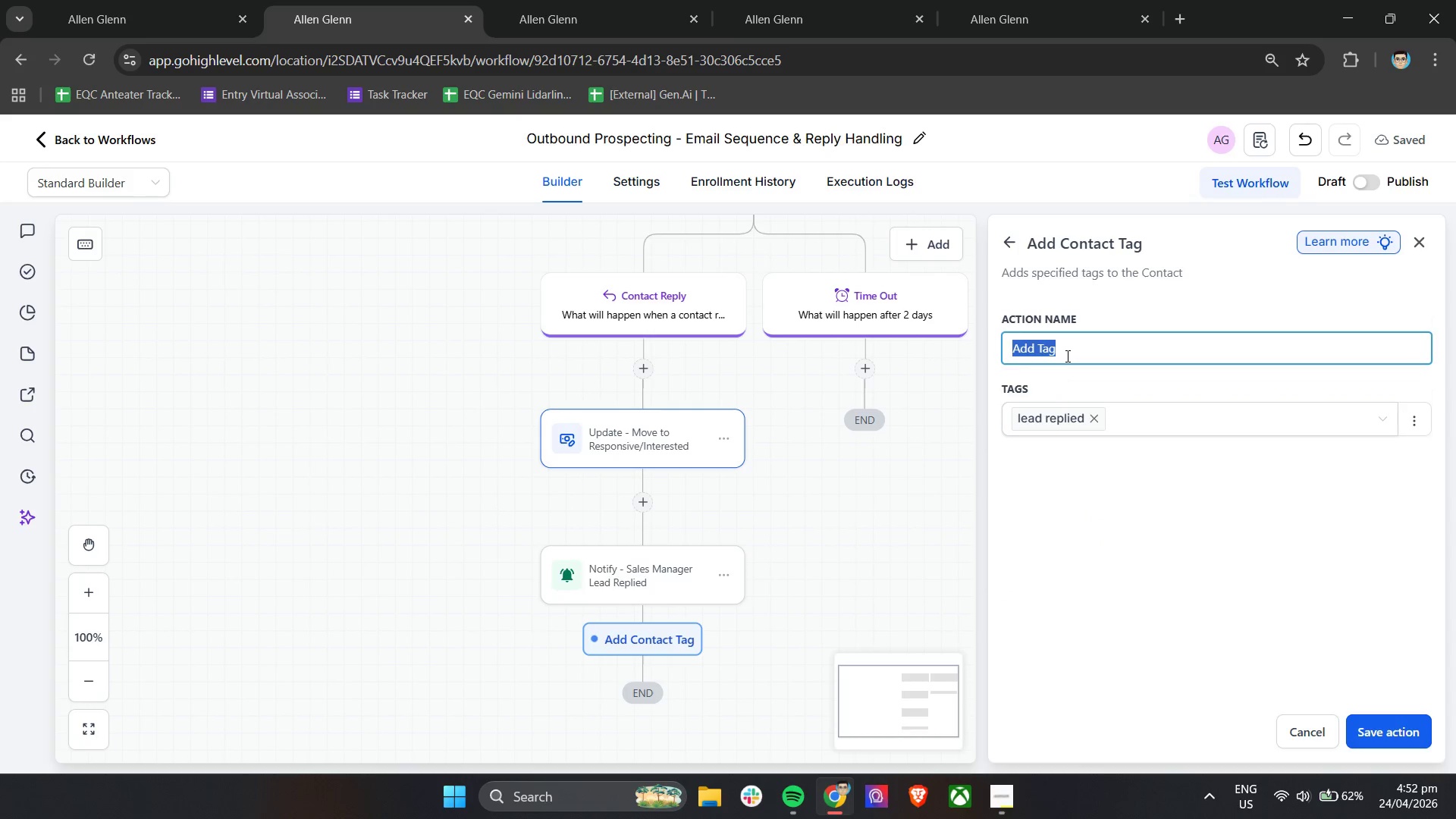 
type(tag)
key(Backspace)
key(Backspace)
key(Backspace)
type(Tag - Lead Replied)
 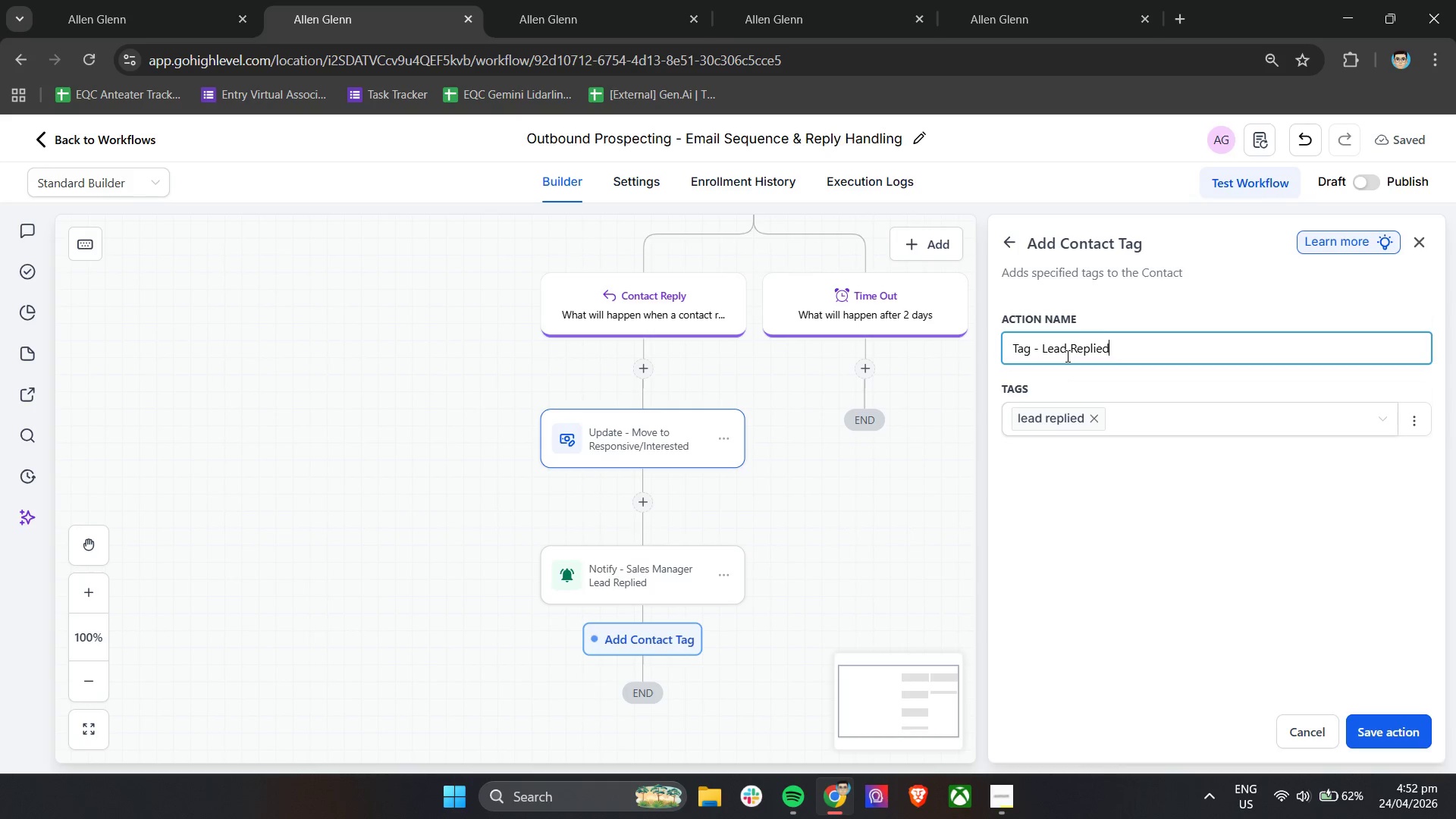 
left_click([1212, 594])
 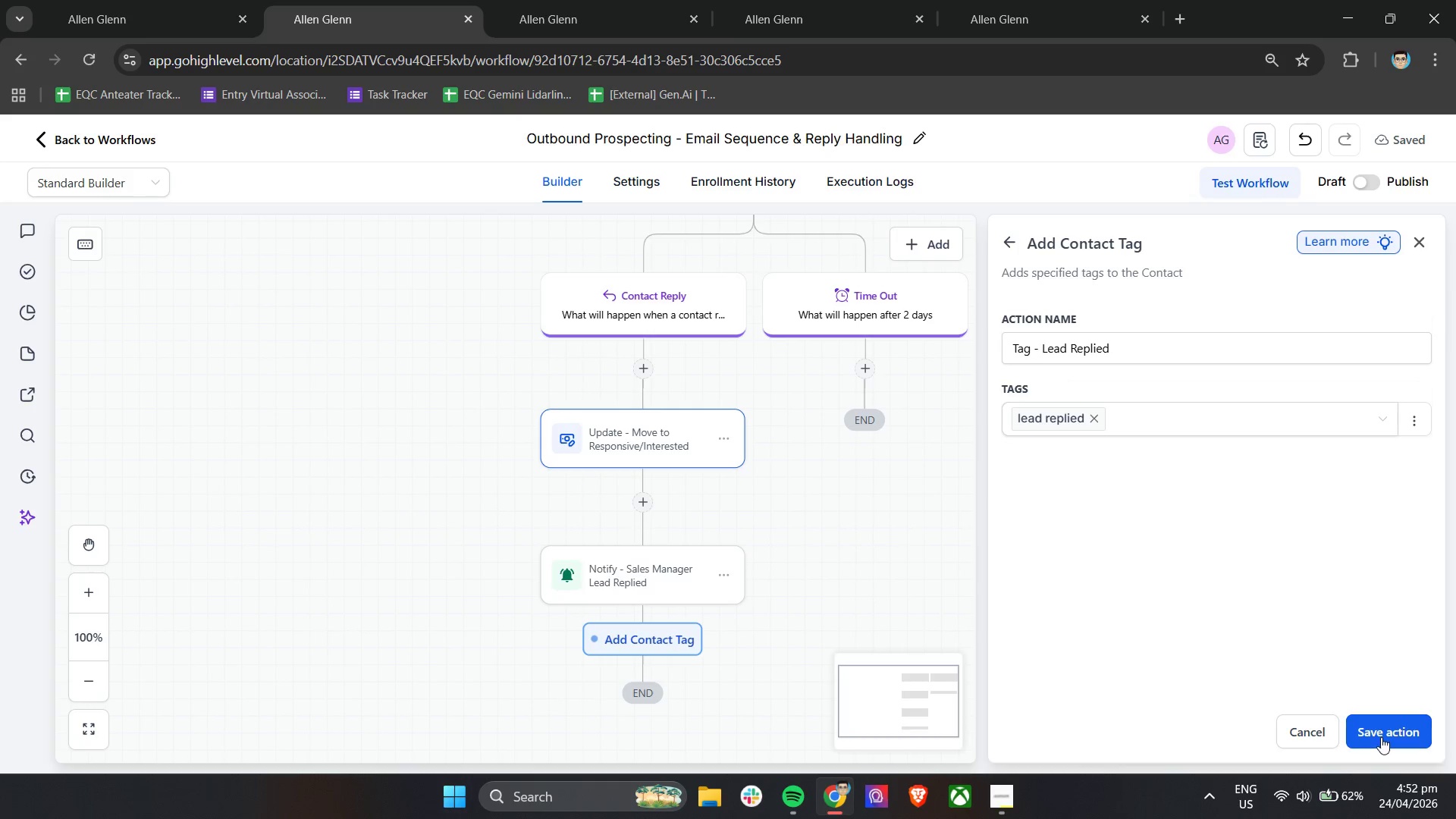 
left_click([1385, 733])
 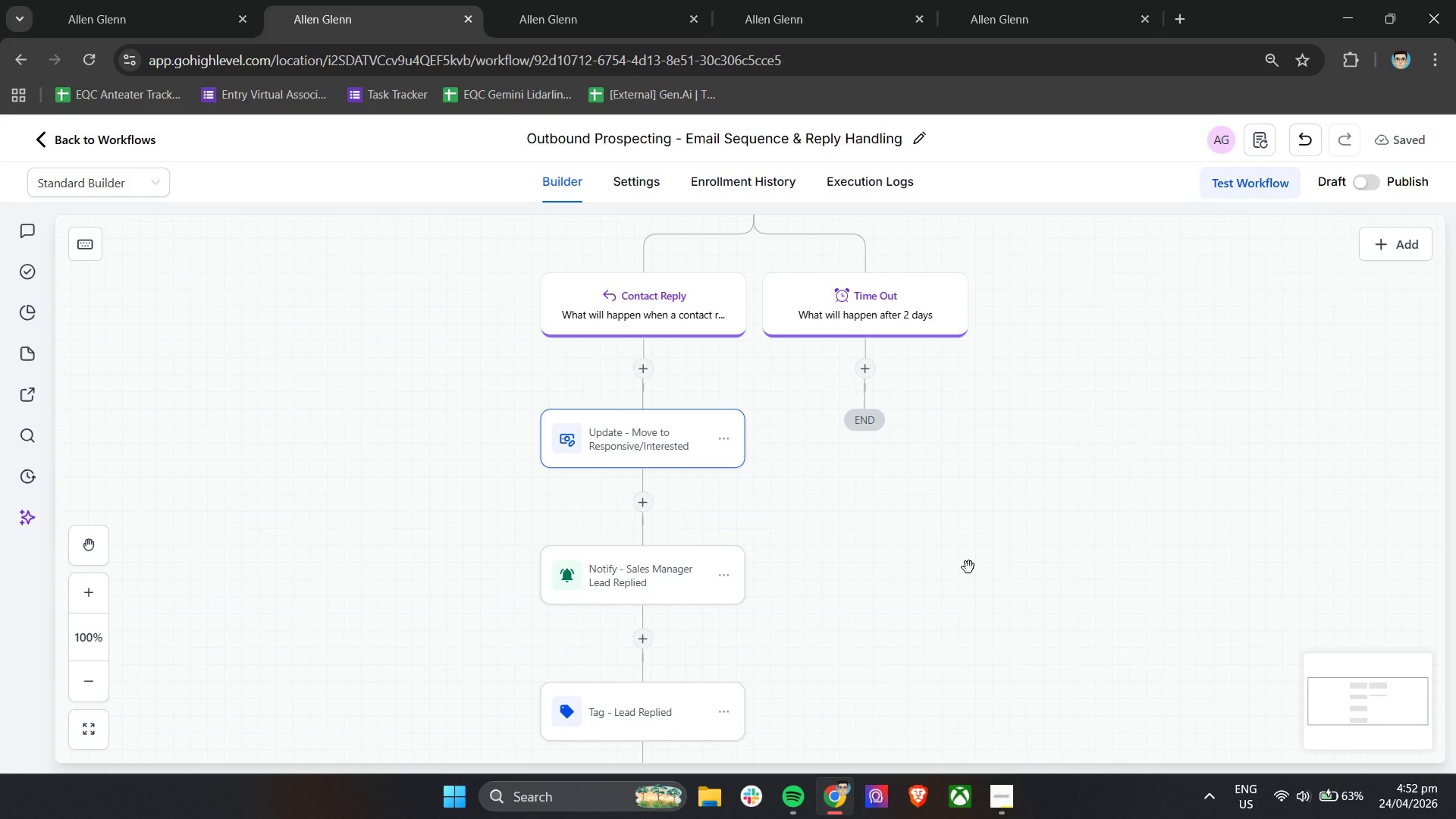 
wait(12.34)
 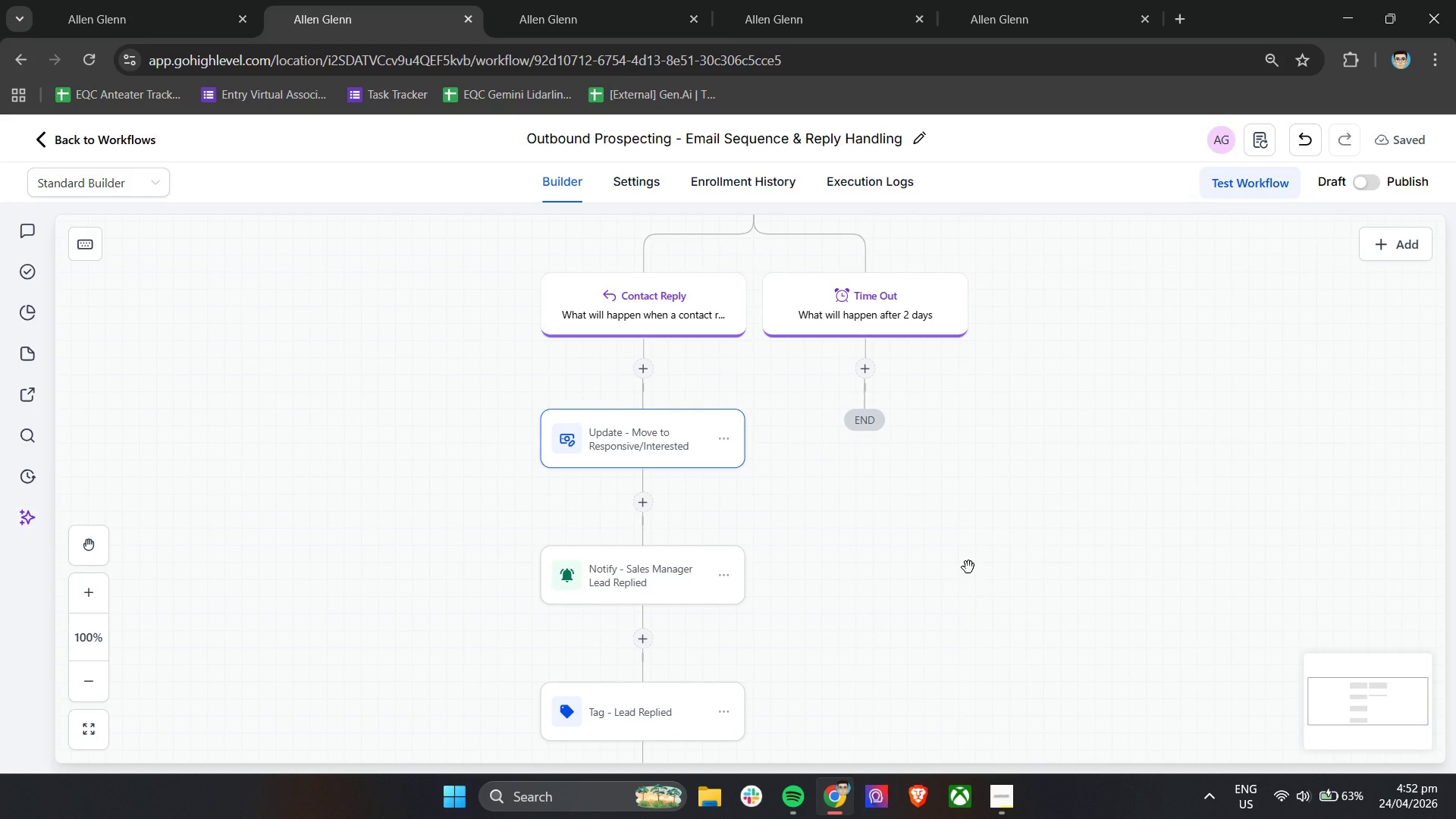 
left_click([868, 375])
 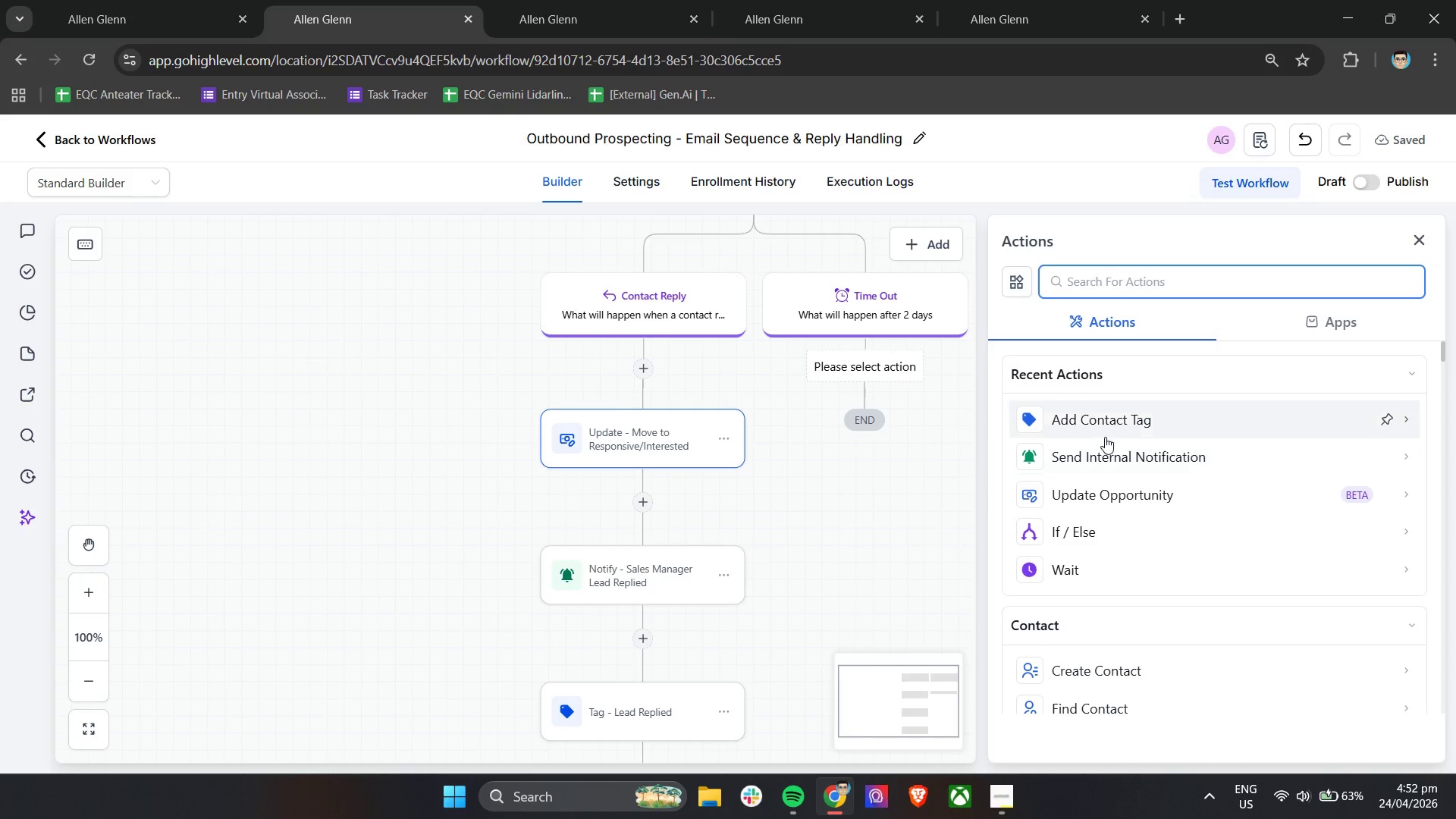 
type(se)
 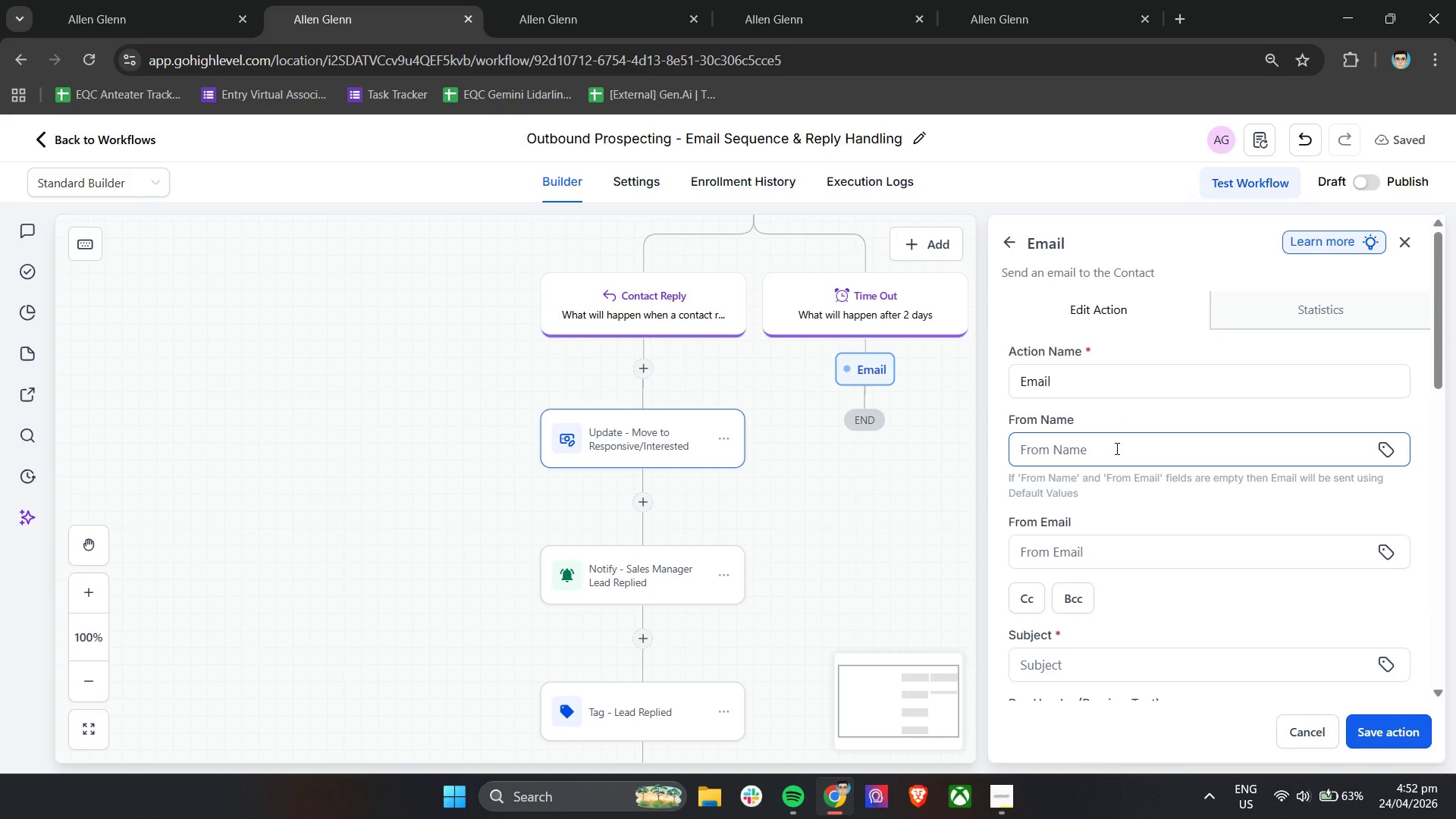 
wait(5.84)
 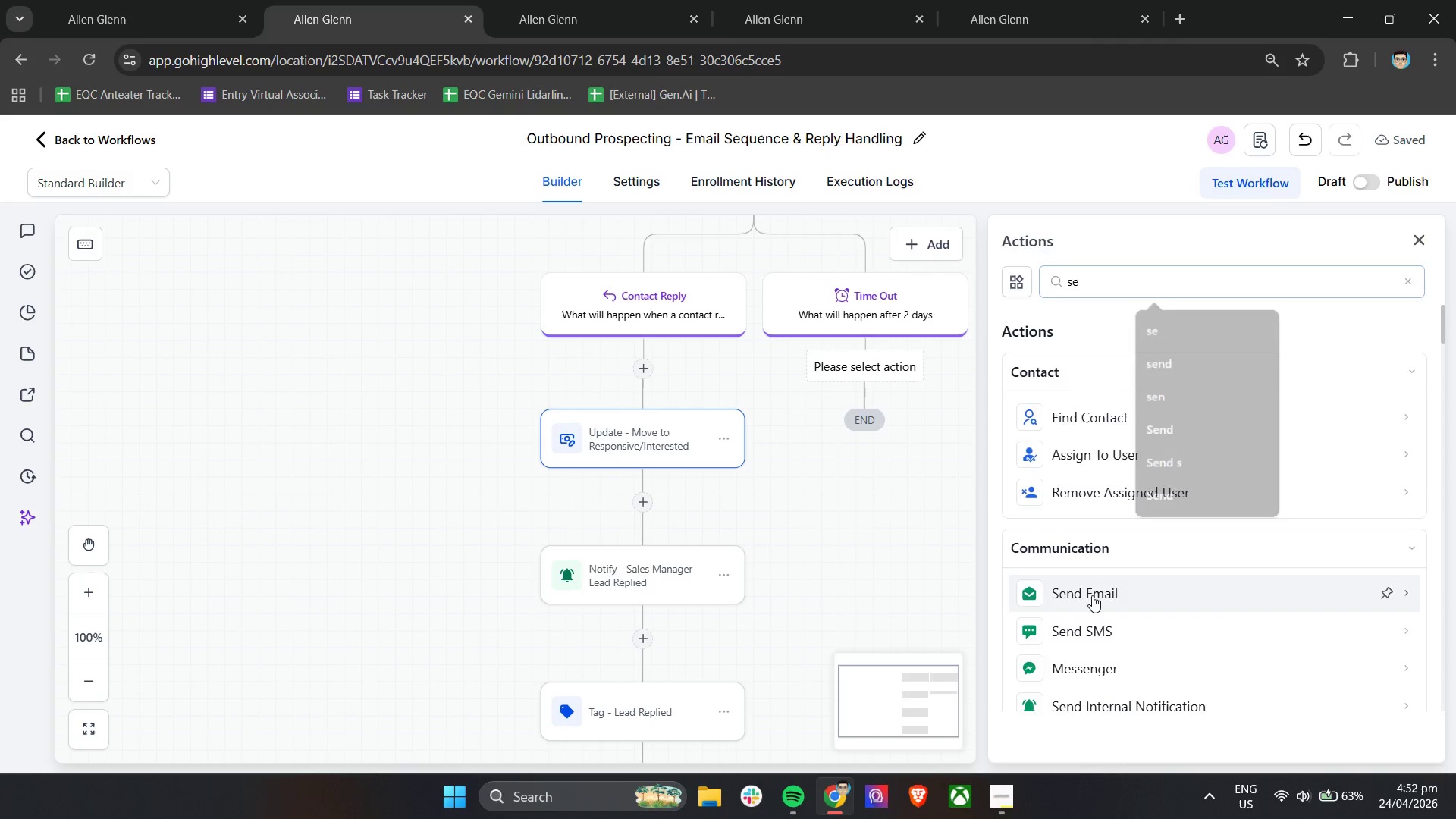 
left_click([1111, 455])
 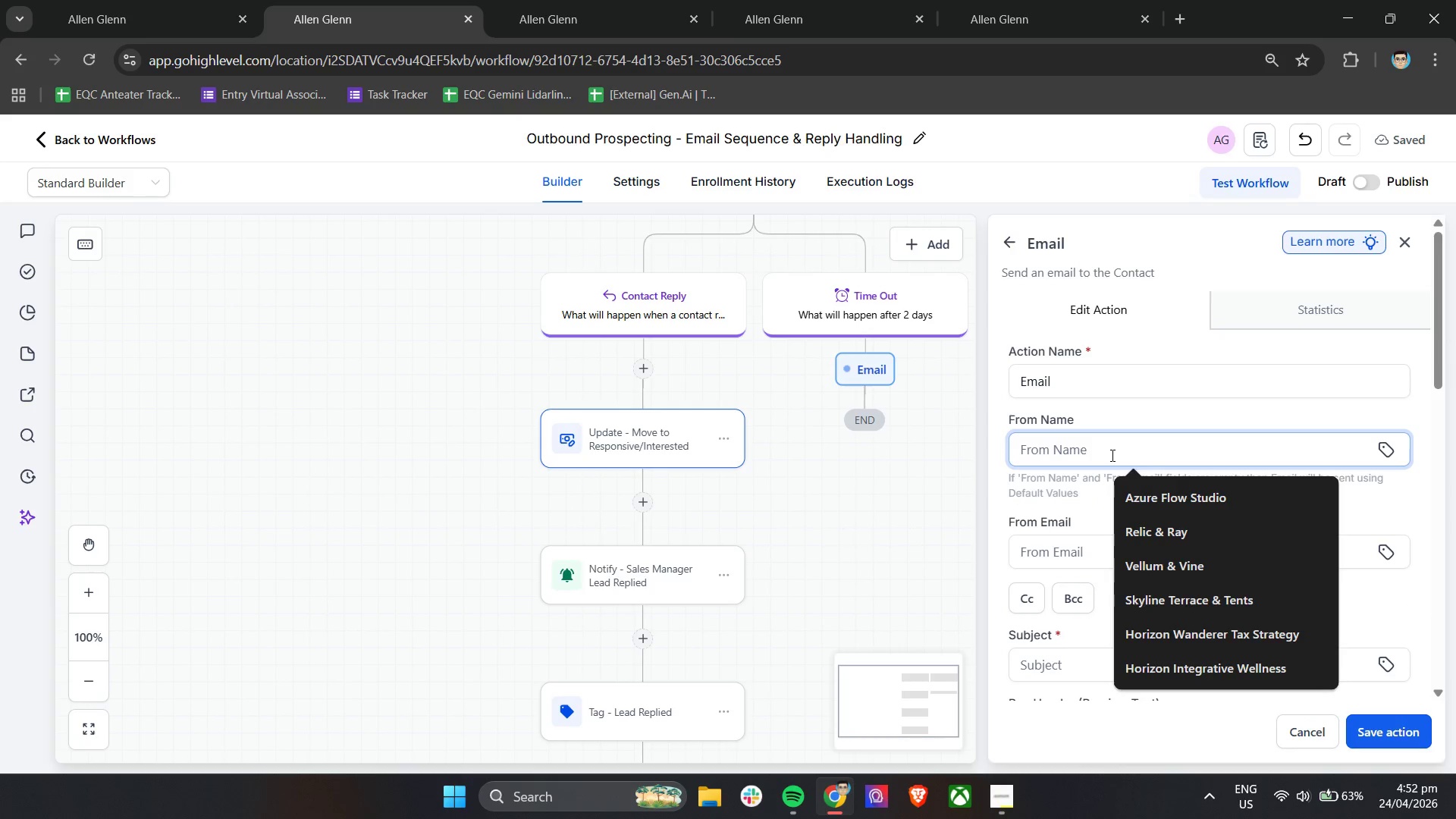 
key(T)
 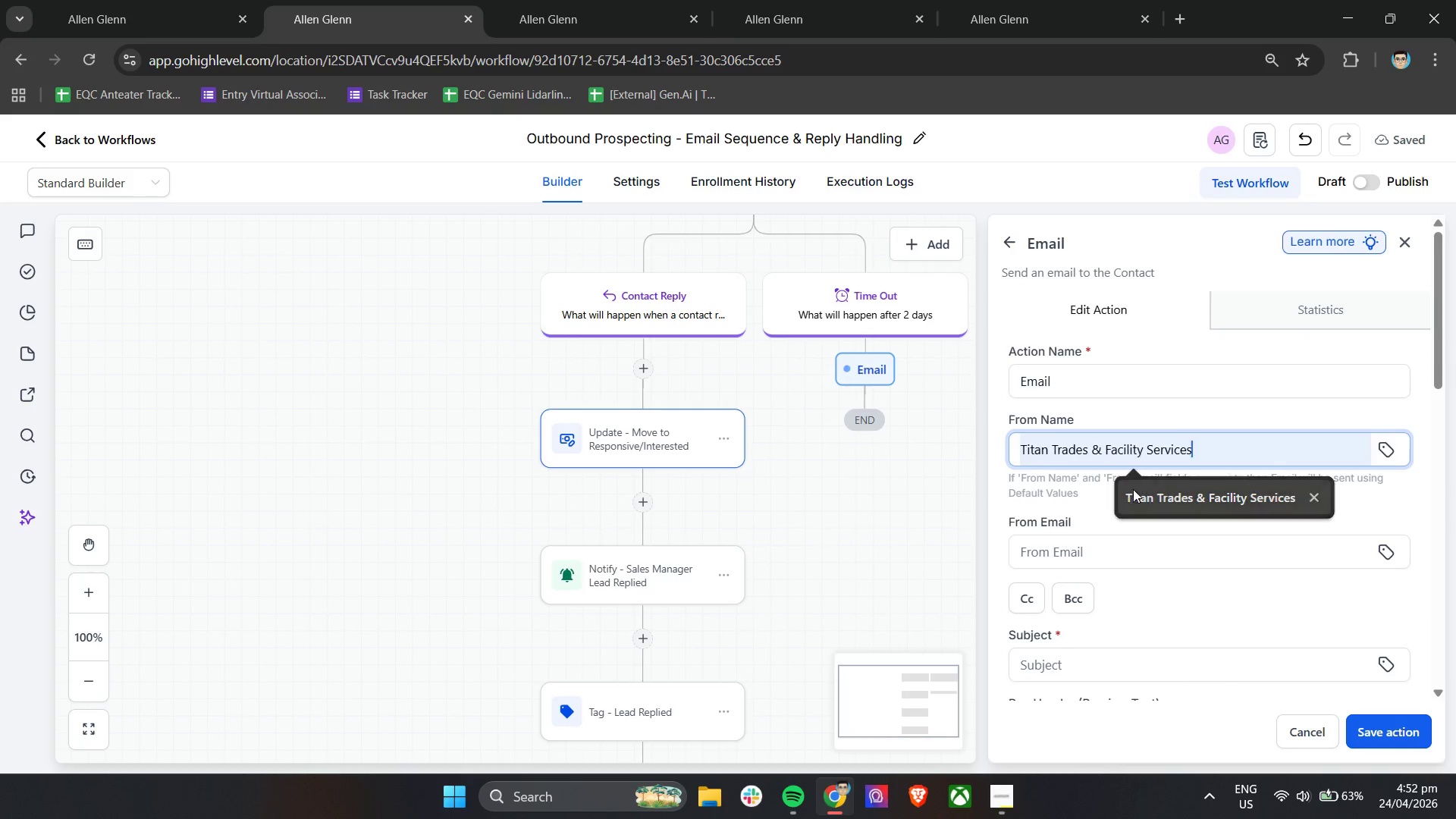 
double_click([1069, 565])
 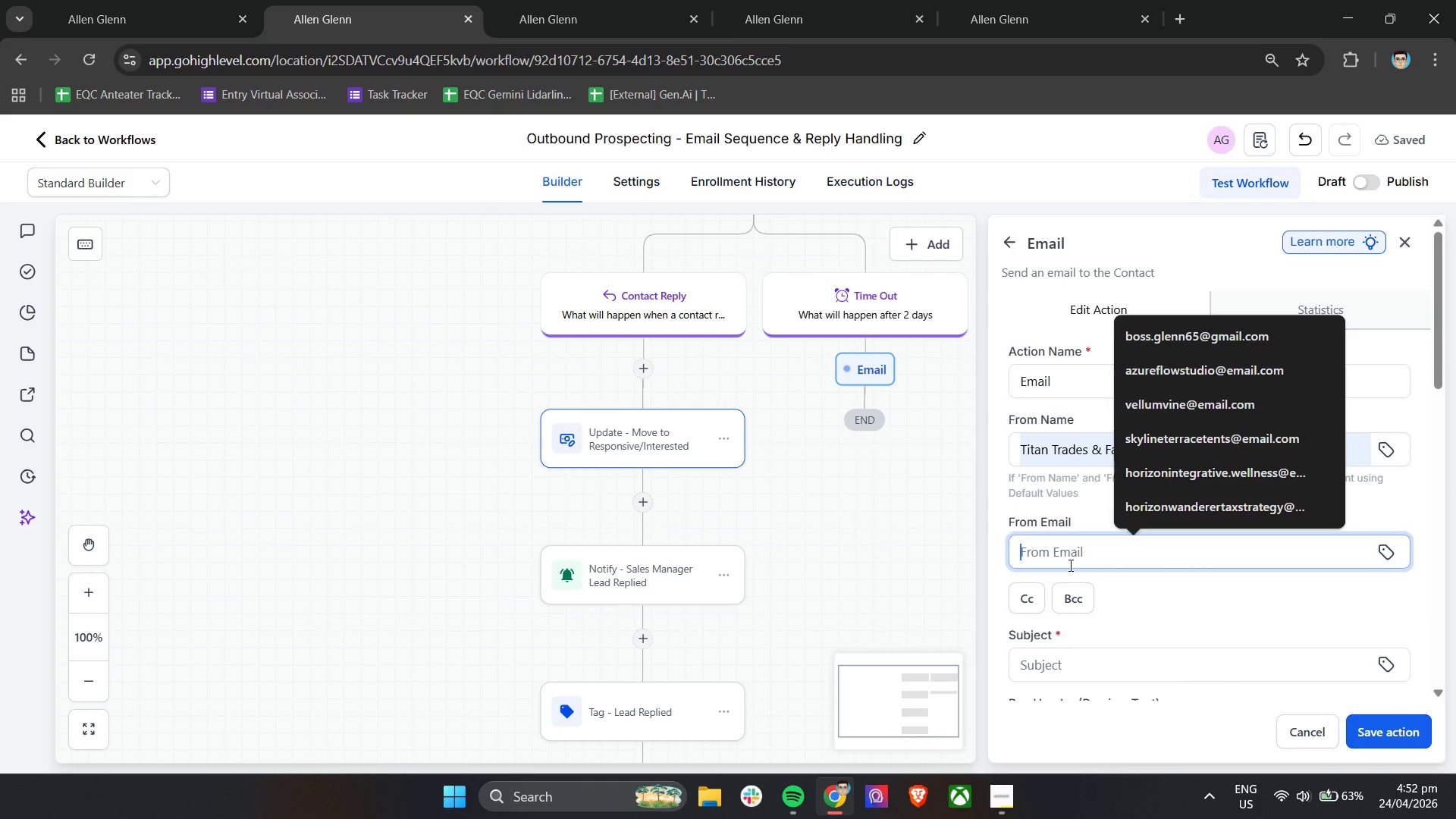 
key(T)
 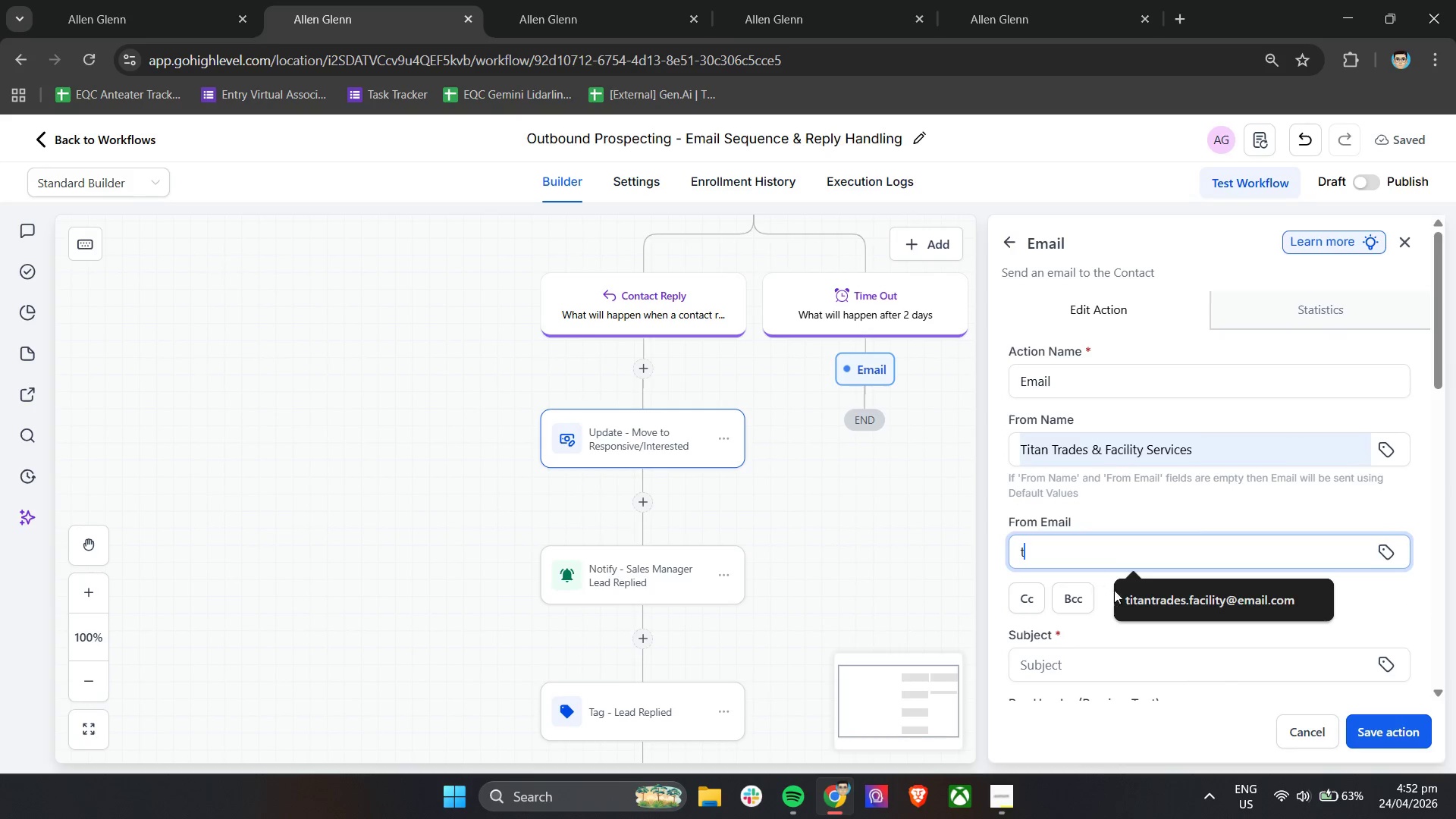 
left_click([1141, 592])
 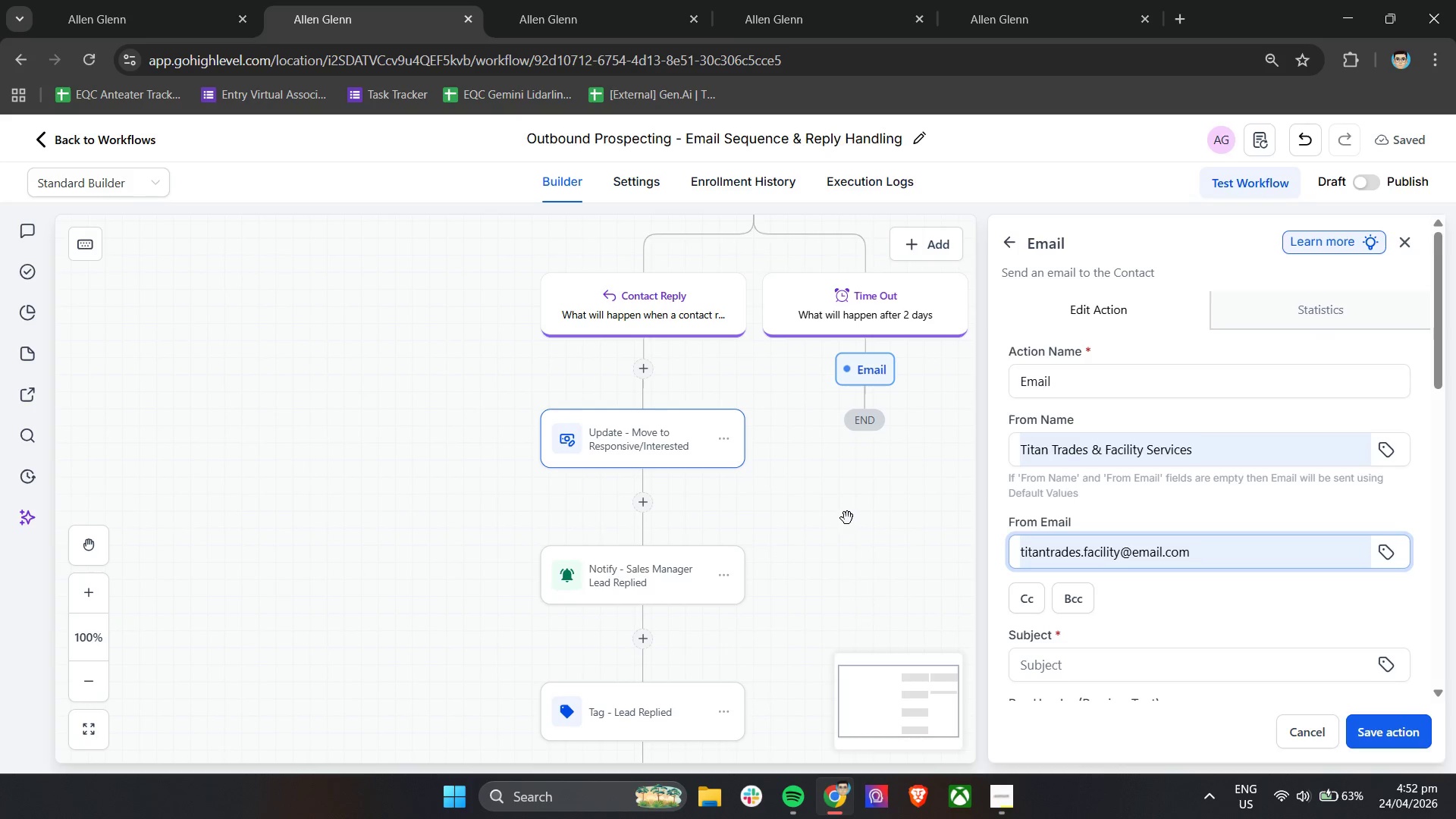 
scroll: coordinate [847, 518], scroll_direction: up, amount: 4.0
 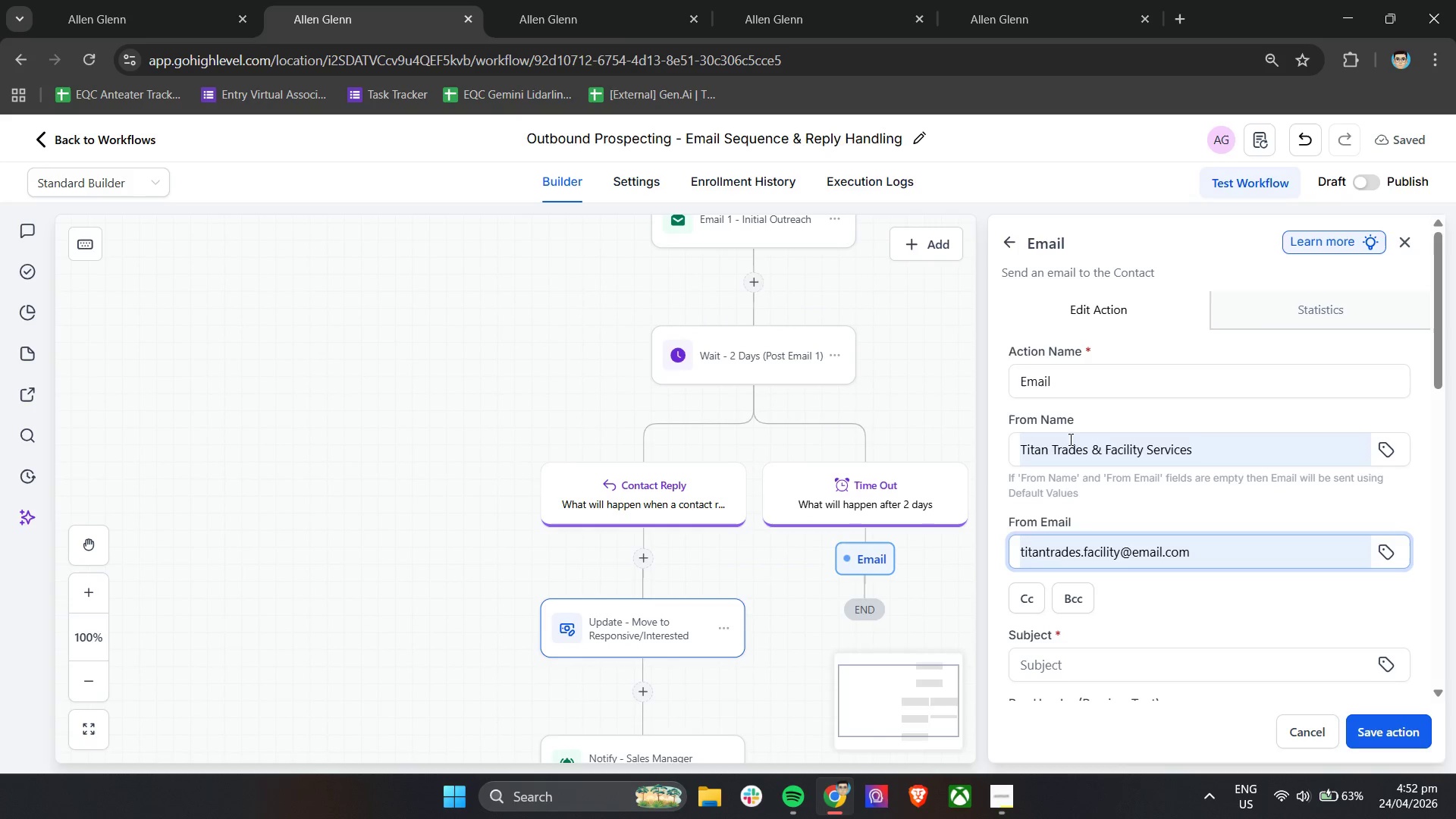 
left_click([1108, 387])
 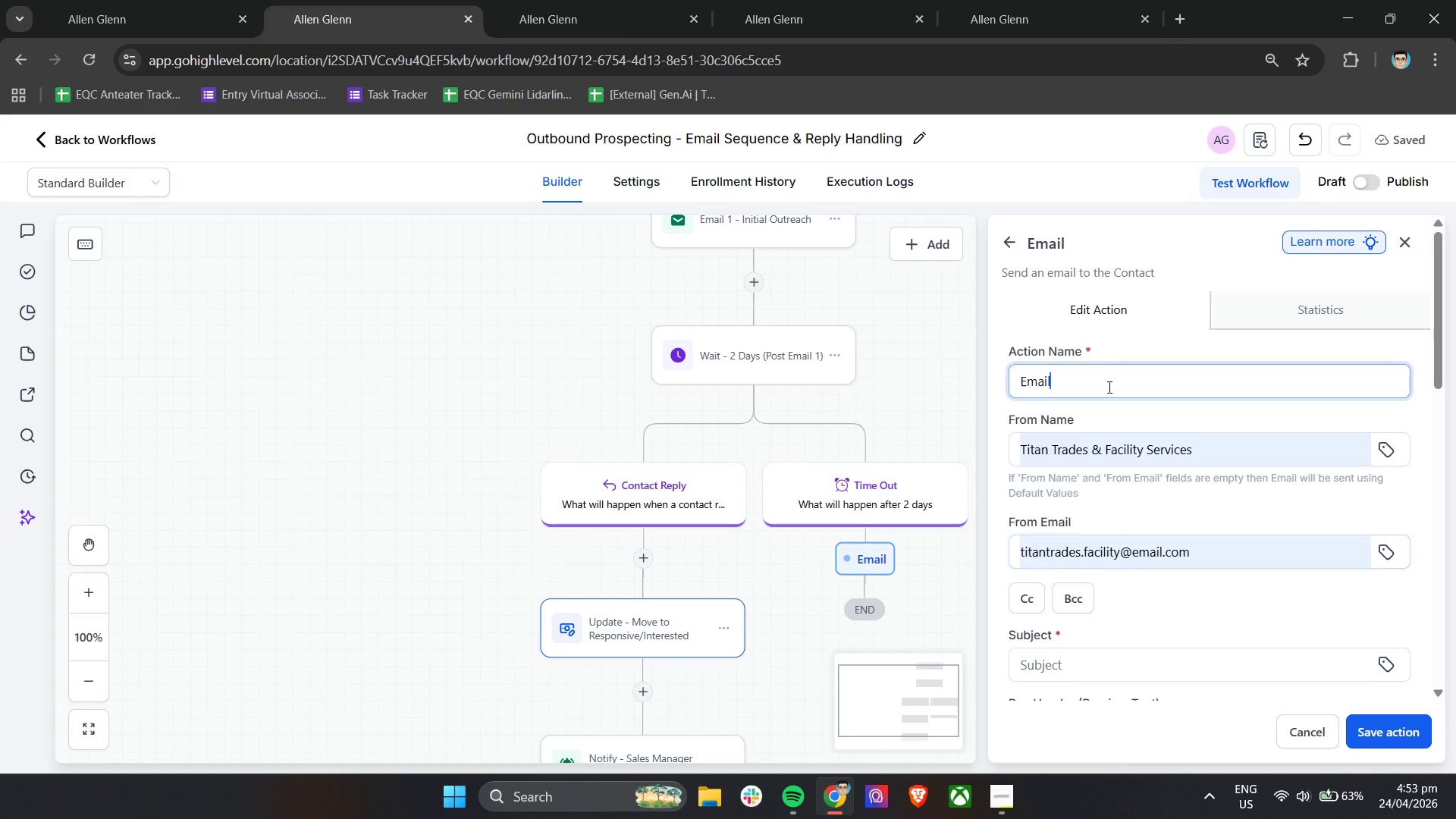 
key(Space)
 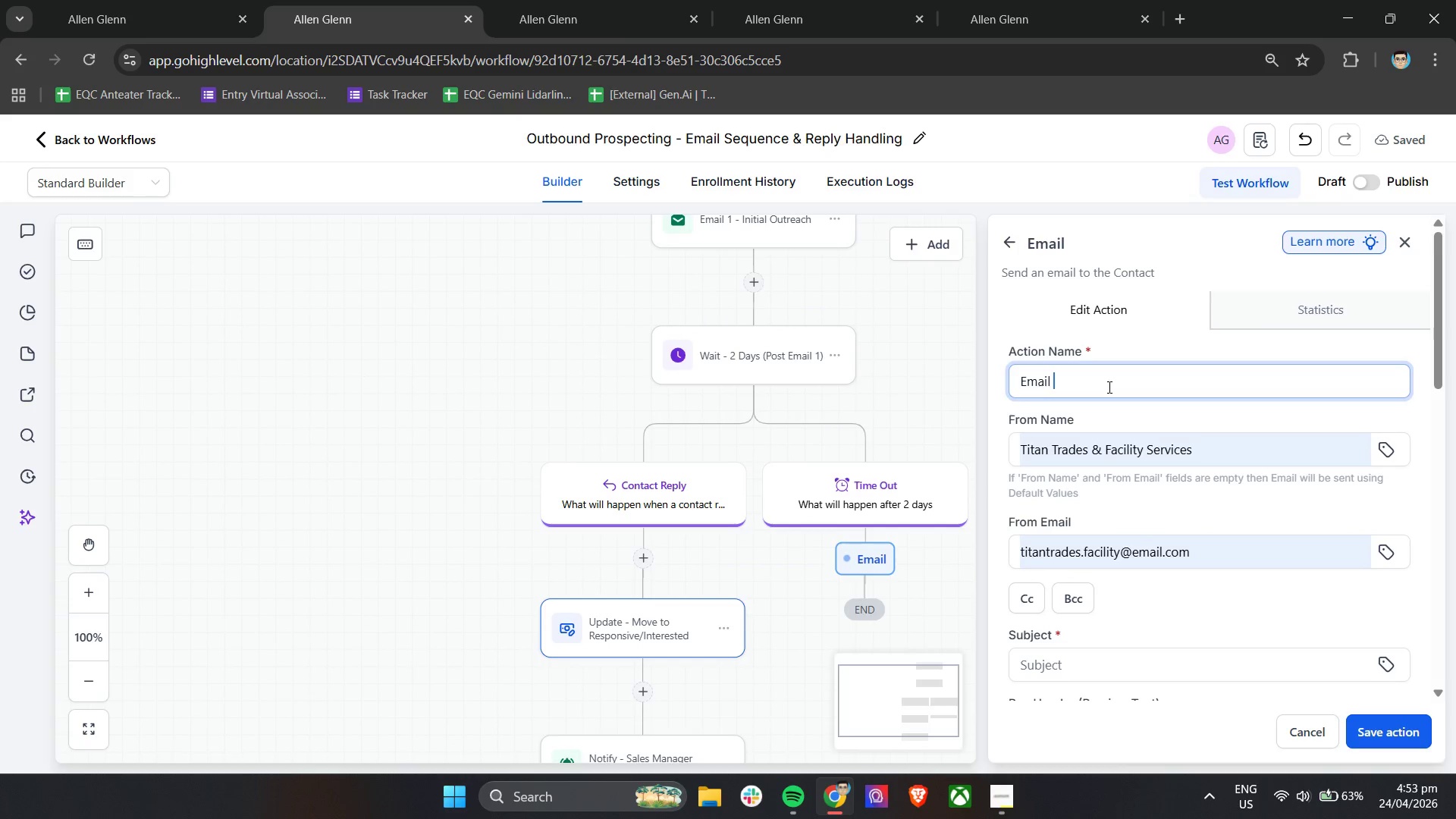 
key(2)
 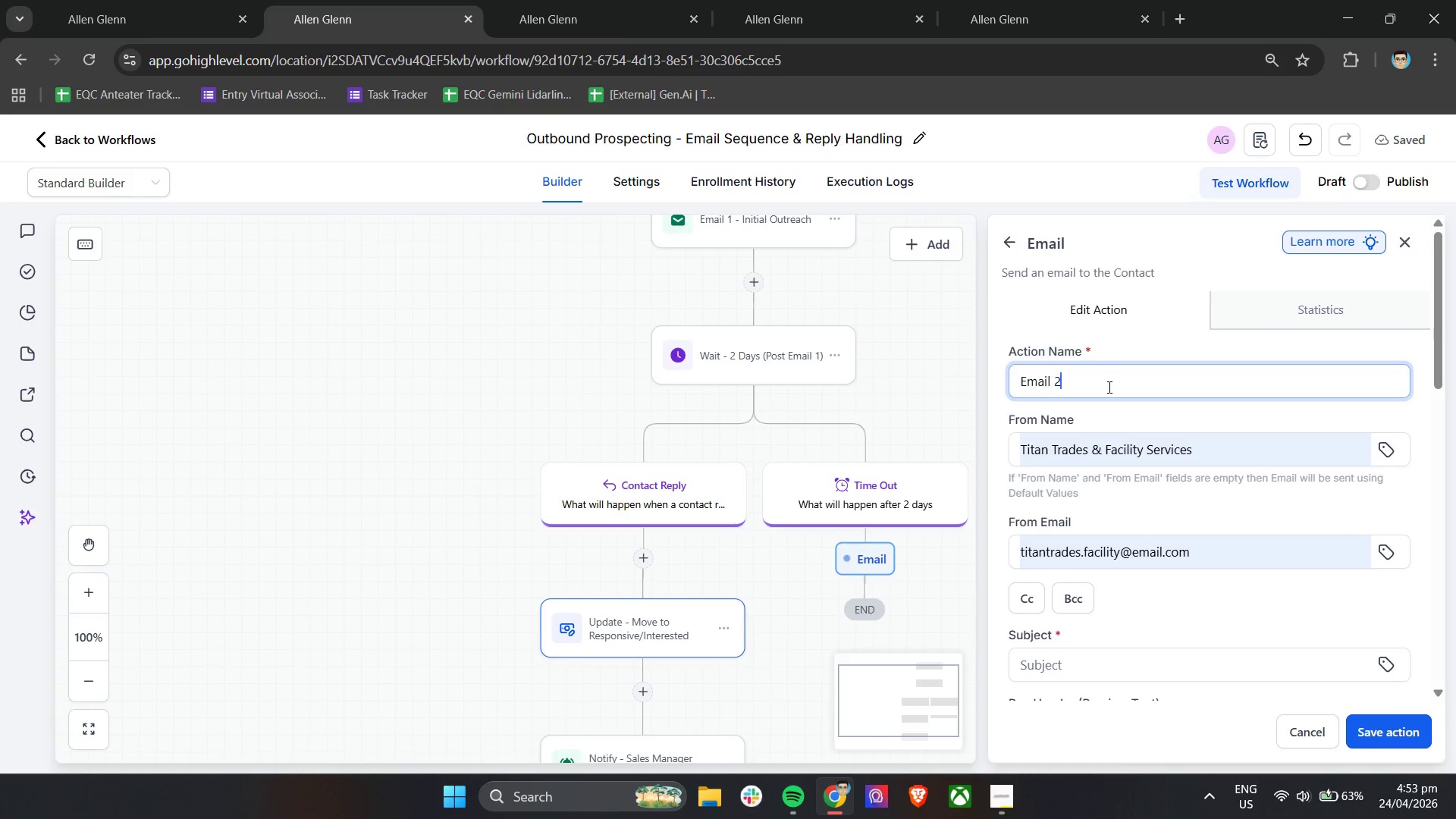 
key(Space)
 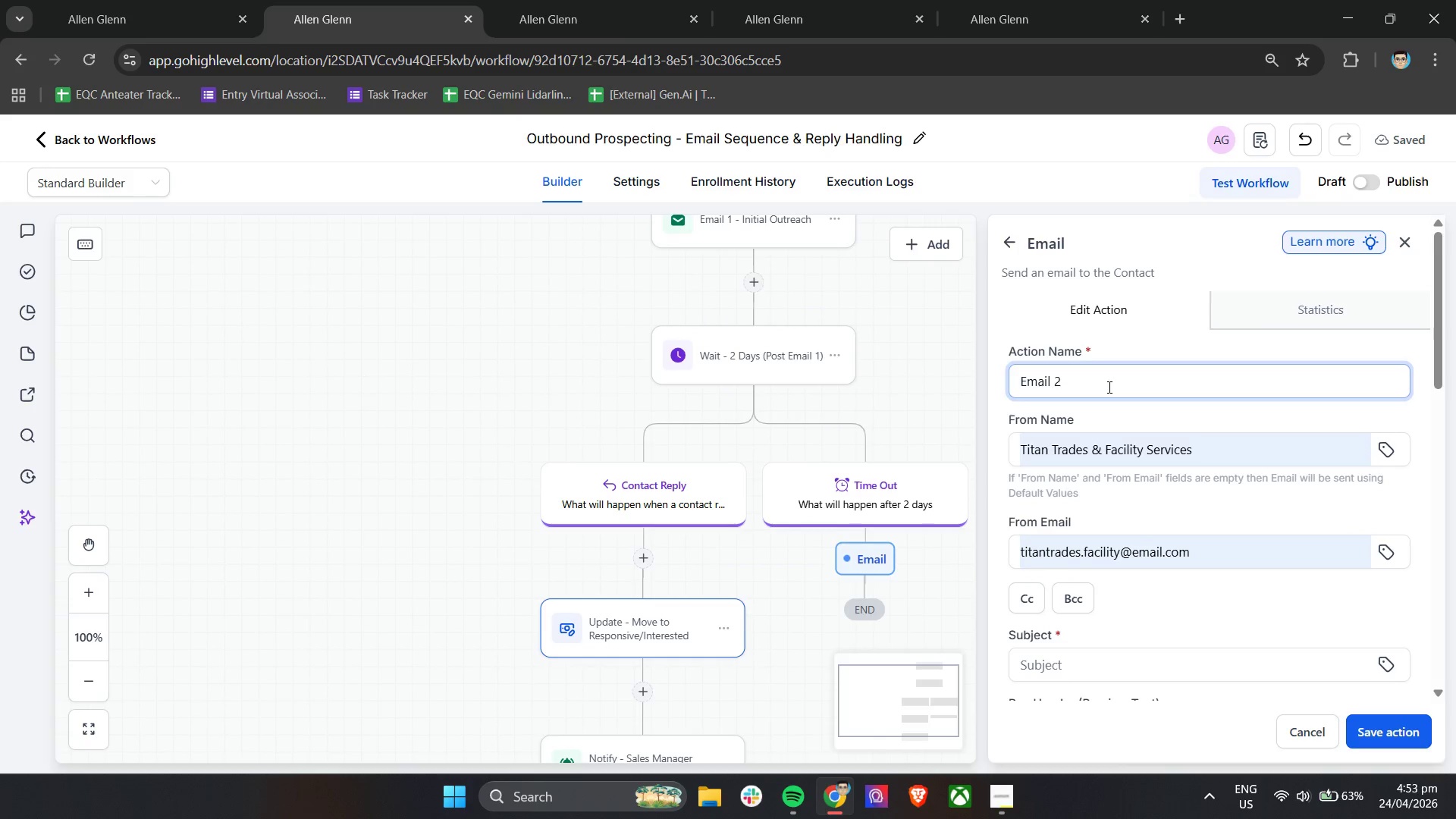 
key(Minus)
 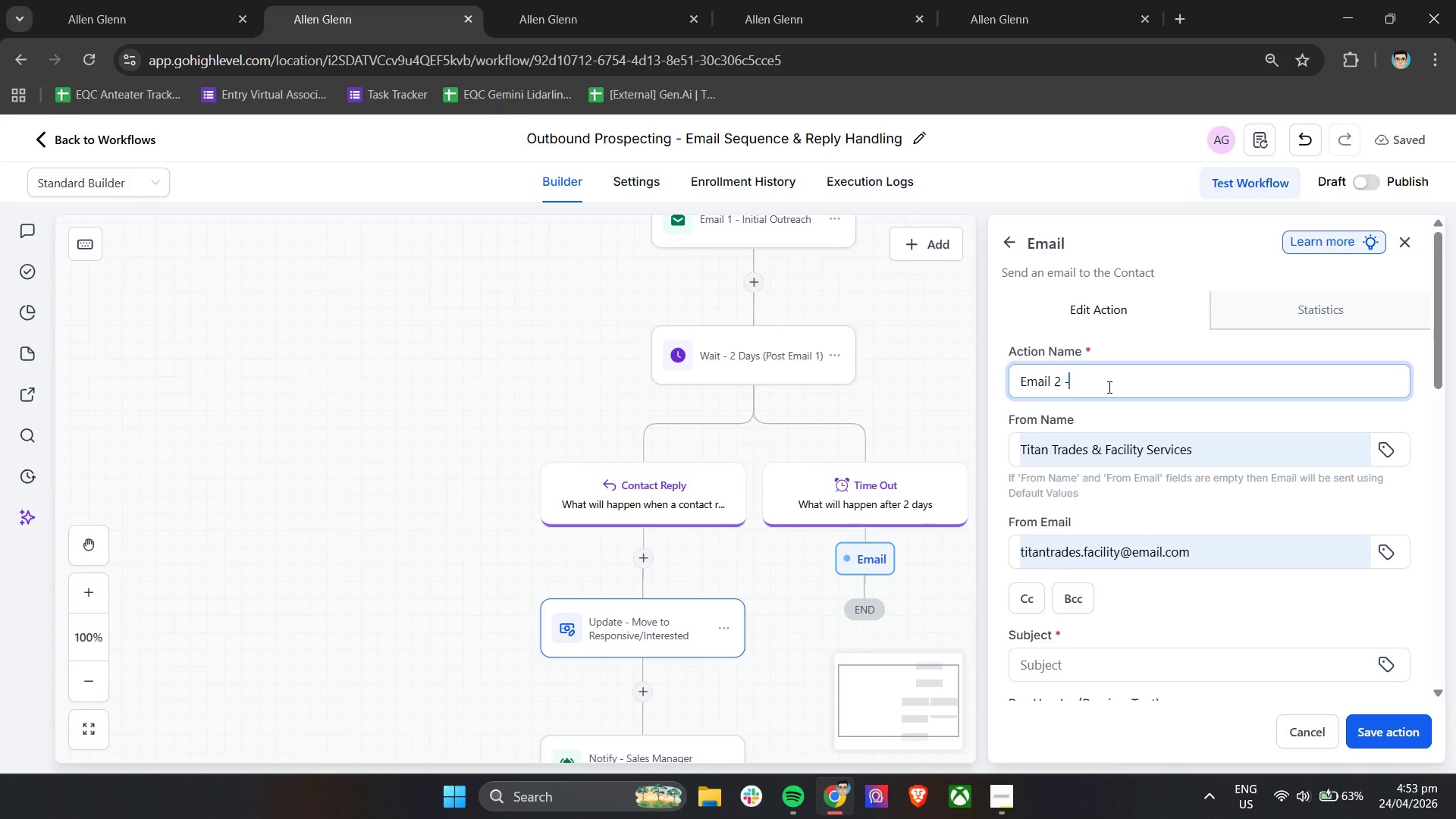 
key(Space)
 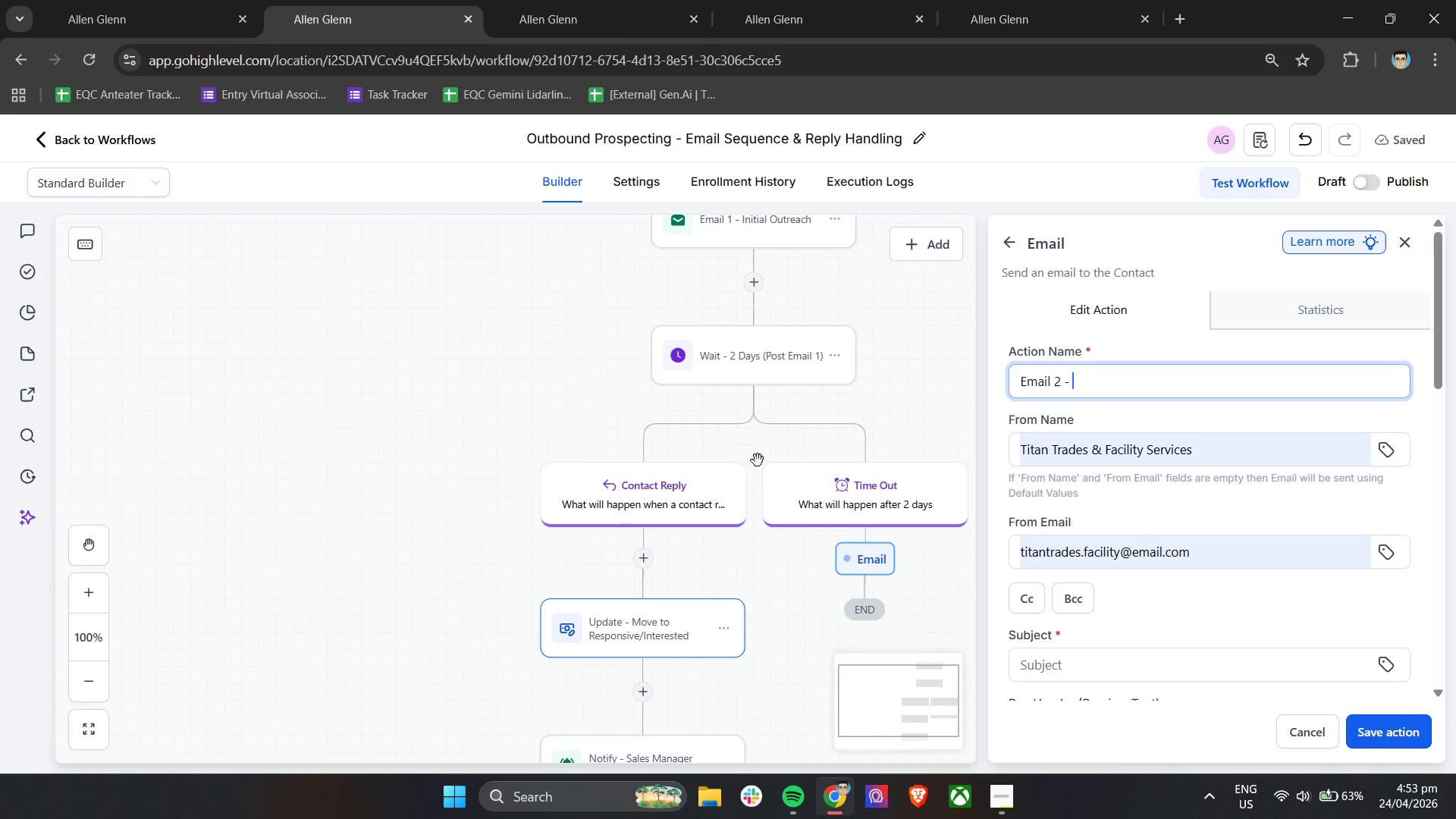 
hold_key(key=ShiftLeft, duration=0.34)
 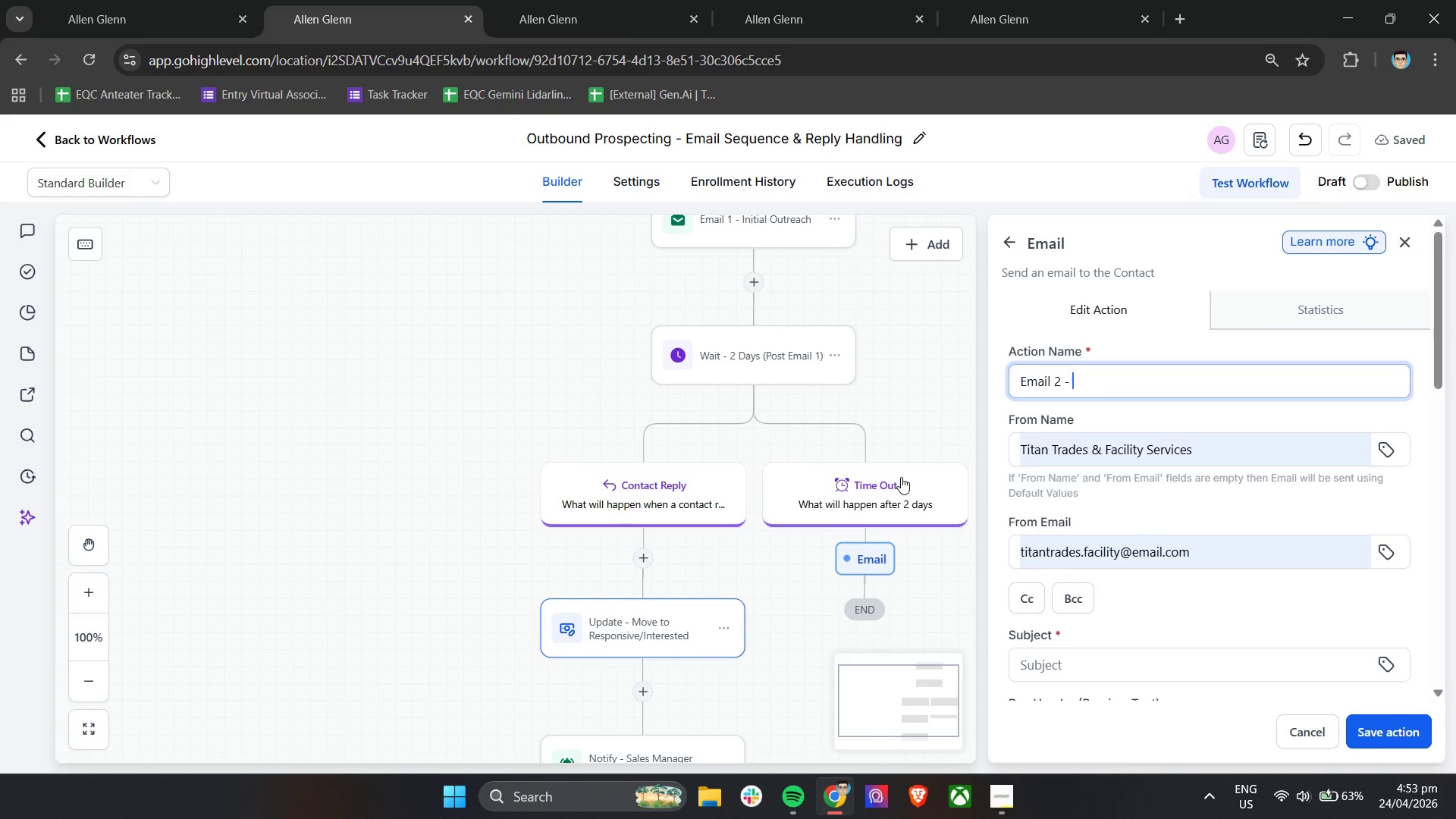 
type(Value Add)
 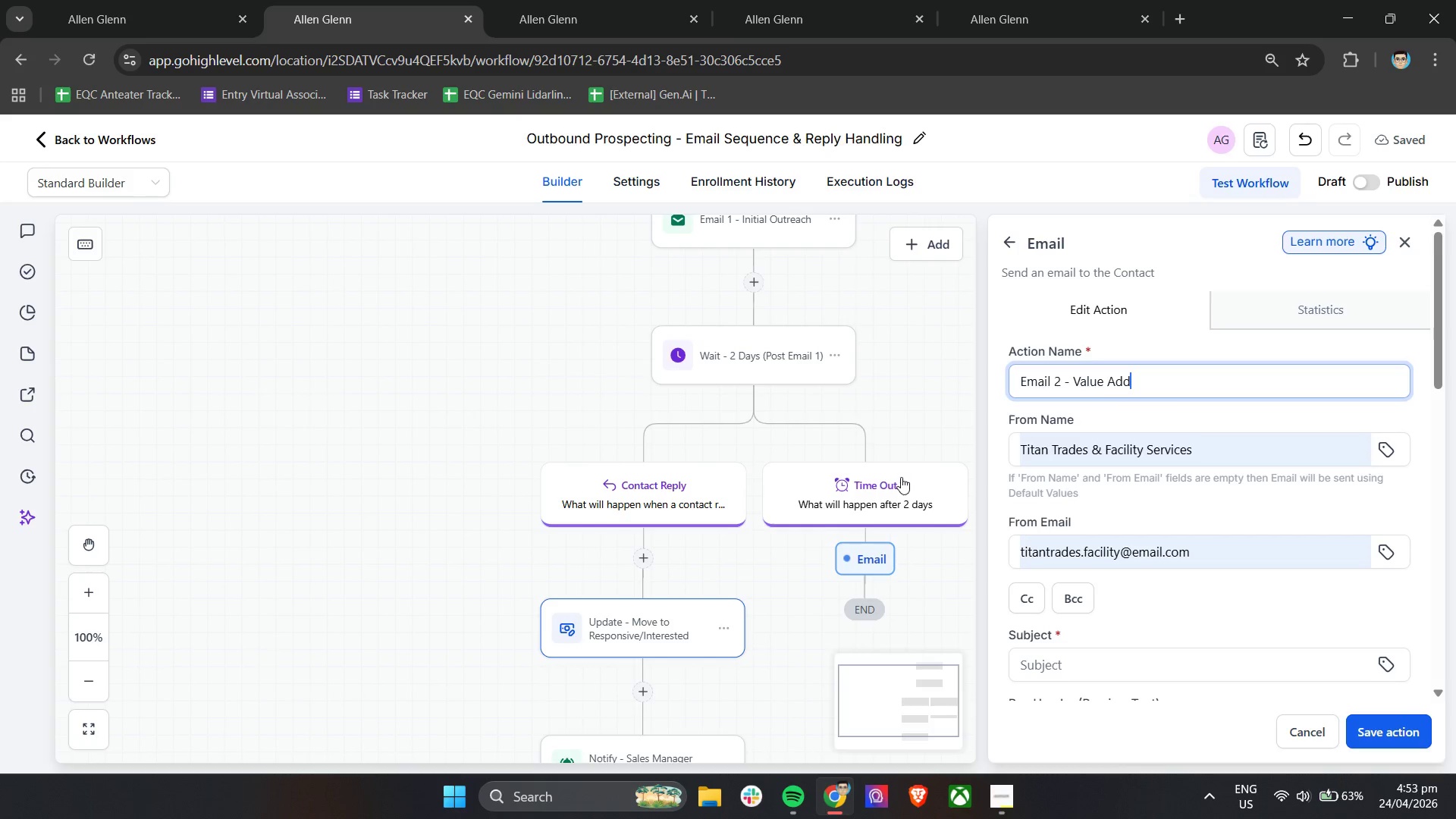 
scroll: coordinate [1169, 512], scroll_direction: down, amount: 6.0
 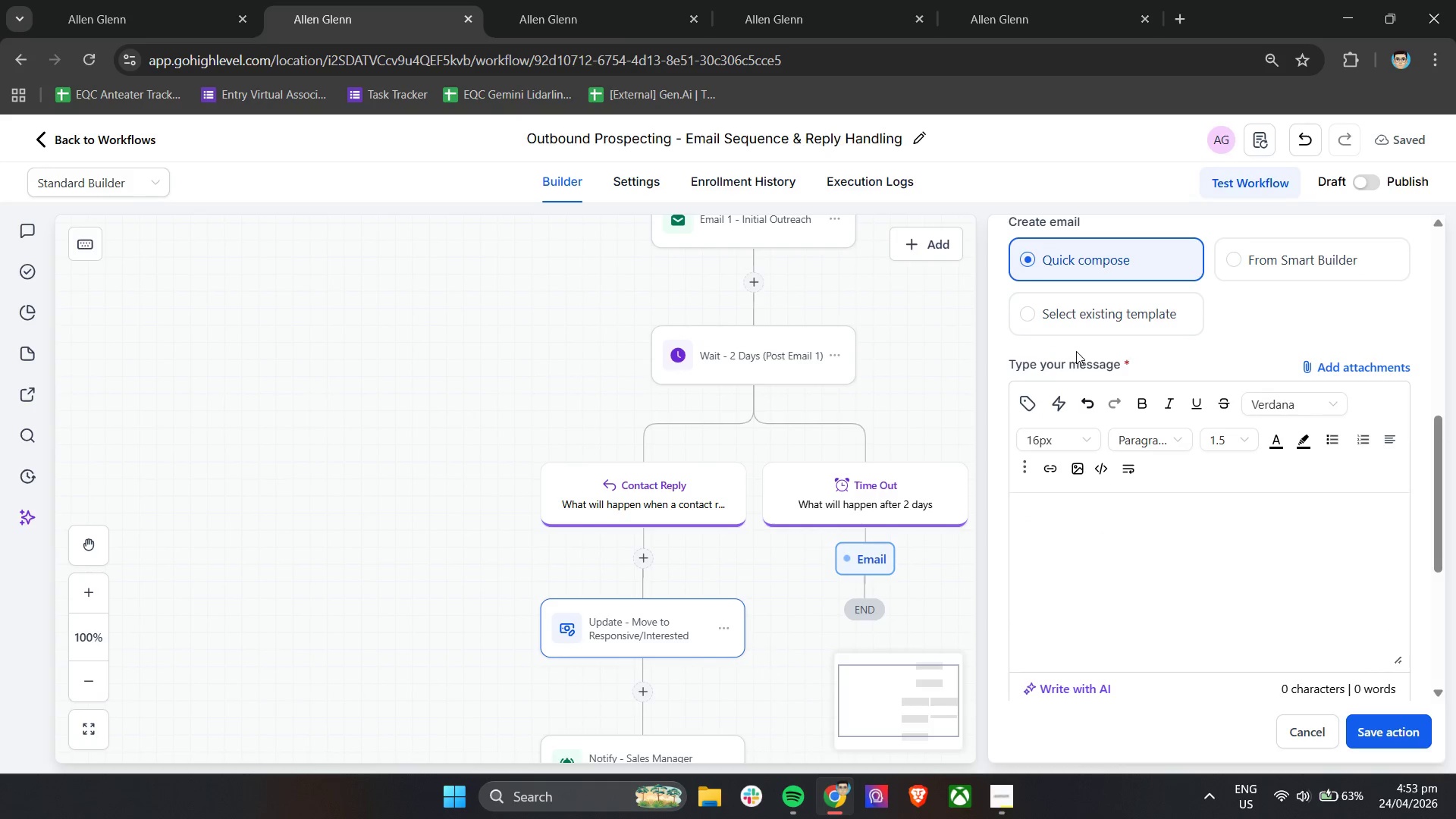 
left_click([1084, 318])
 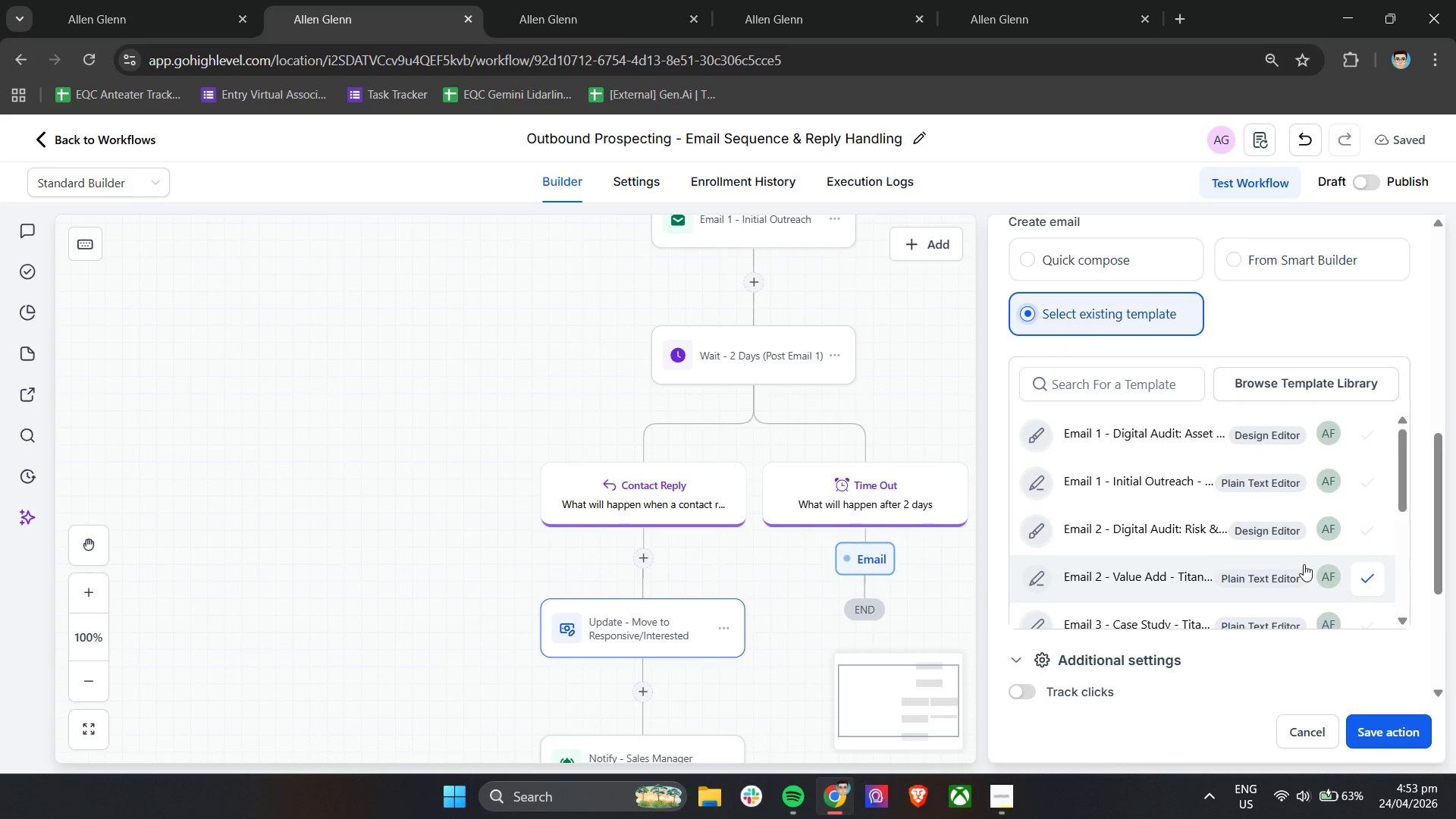 
left_click([1365, 579])
 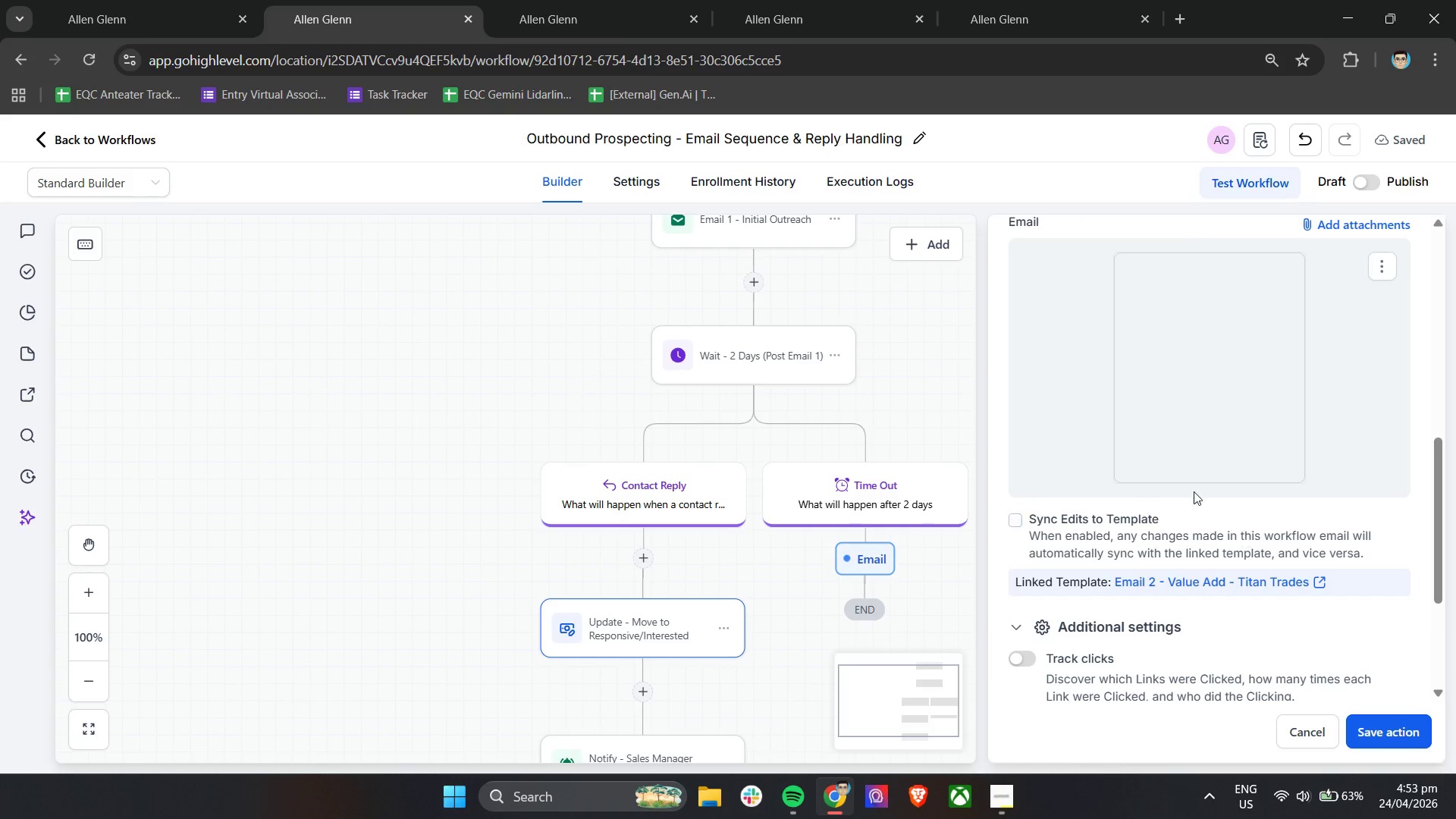 
scroll: coordinate [1298, 478], scroll_direction: up, amount: 3.0
 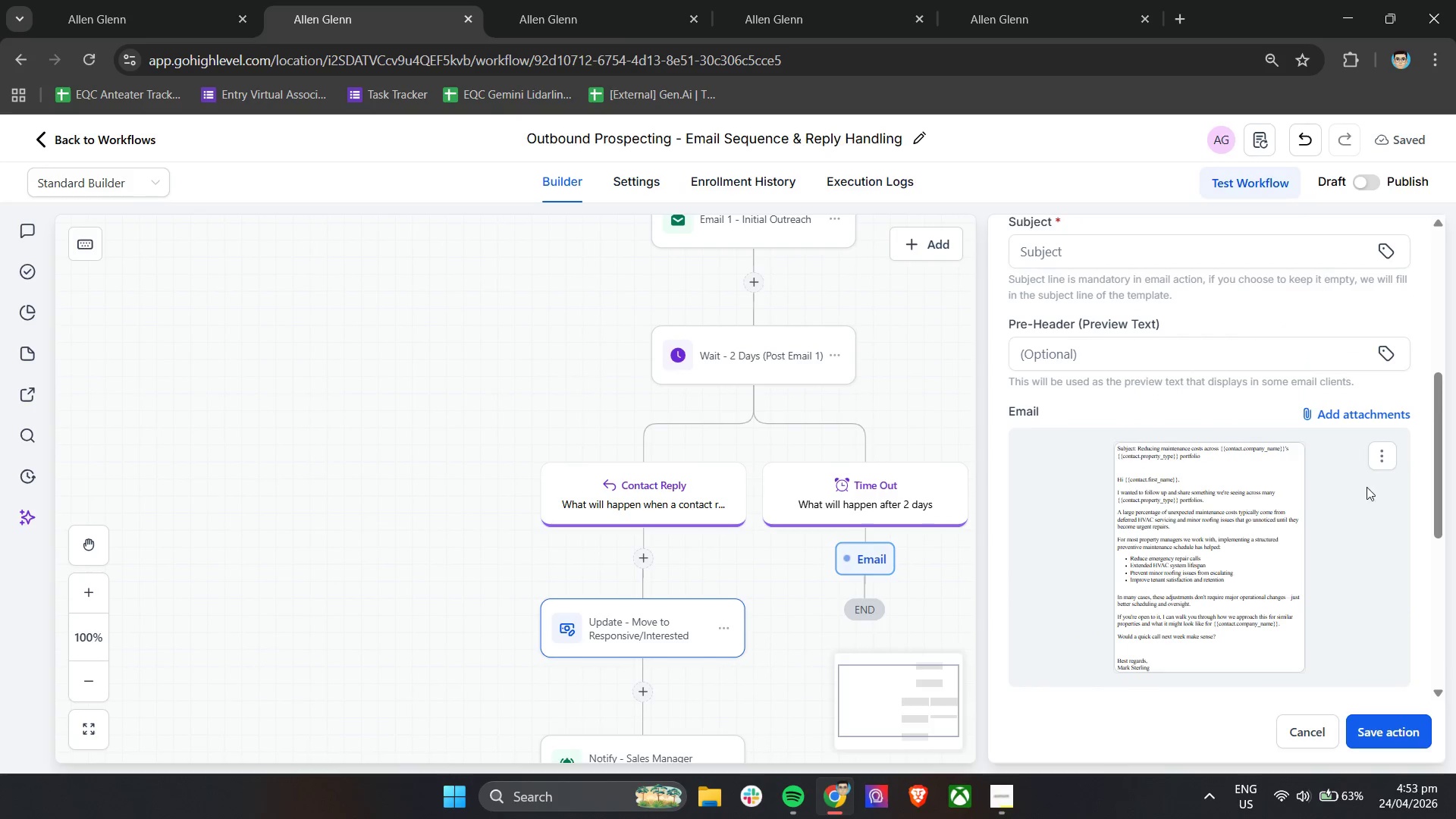 
left_click([1385, 450])
 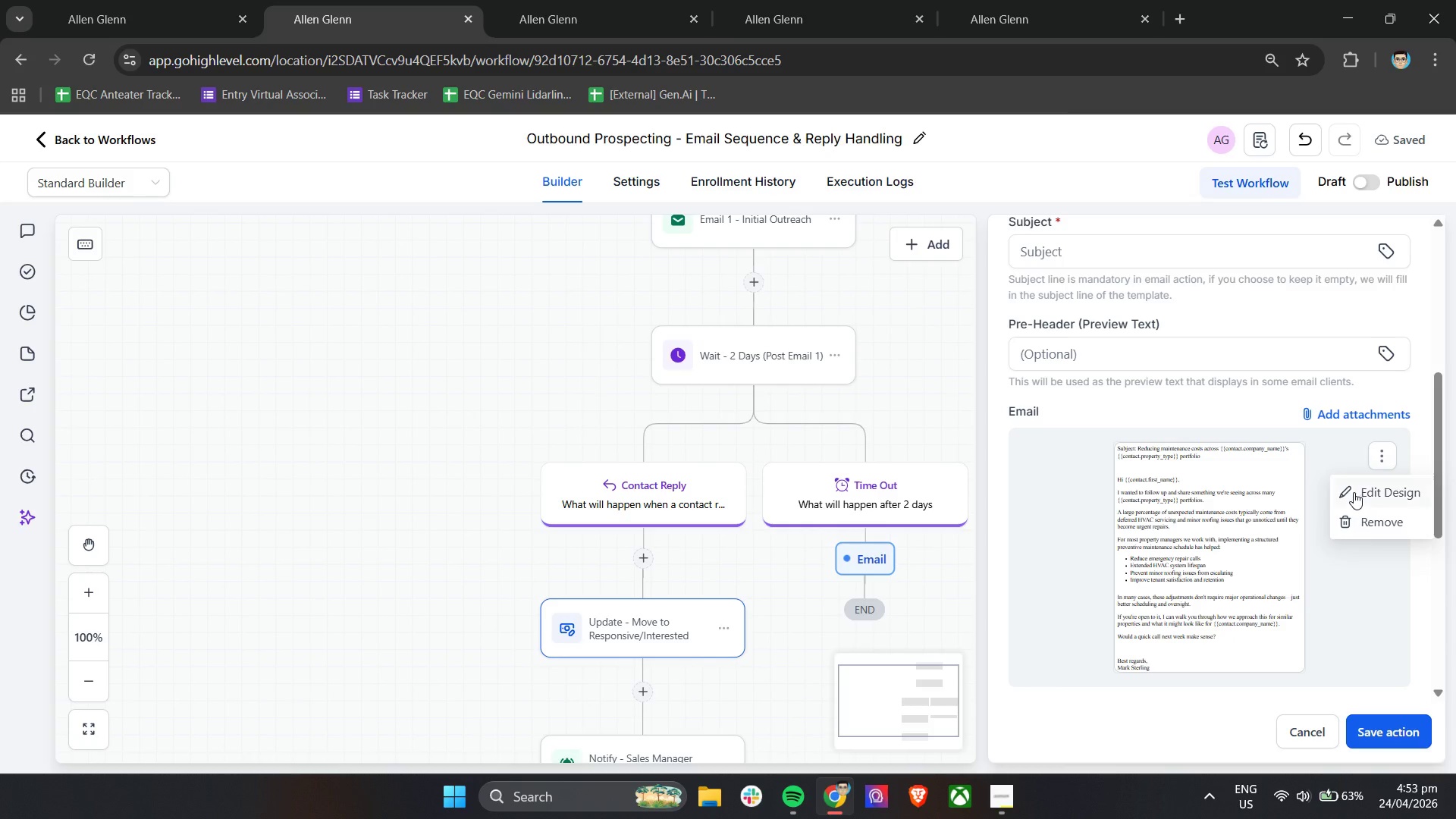 
left_click([1356, 492])
 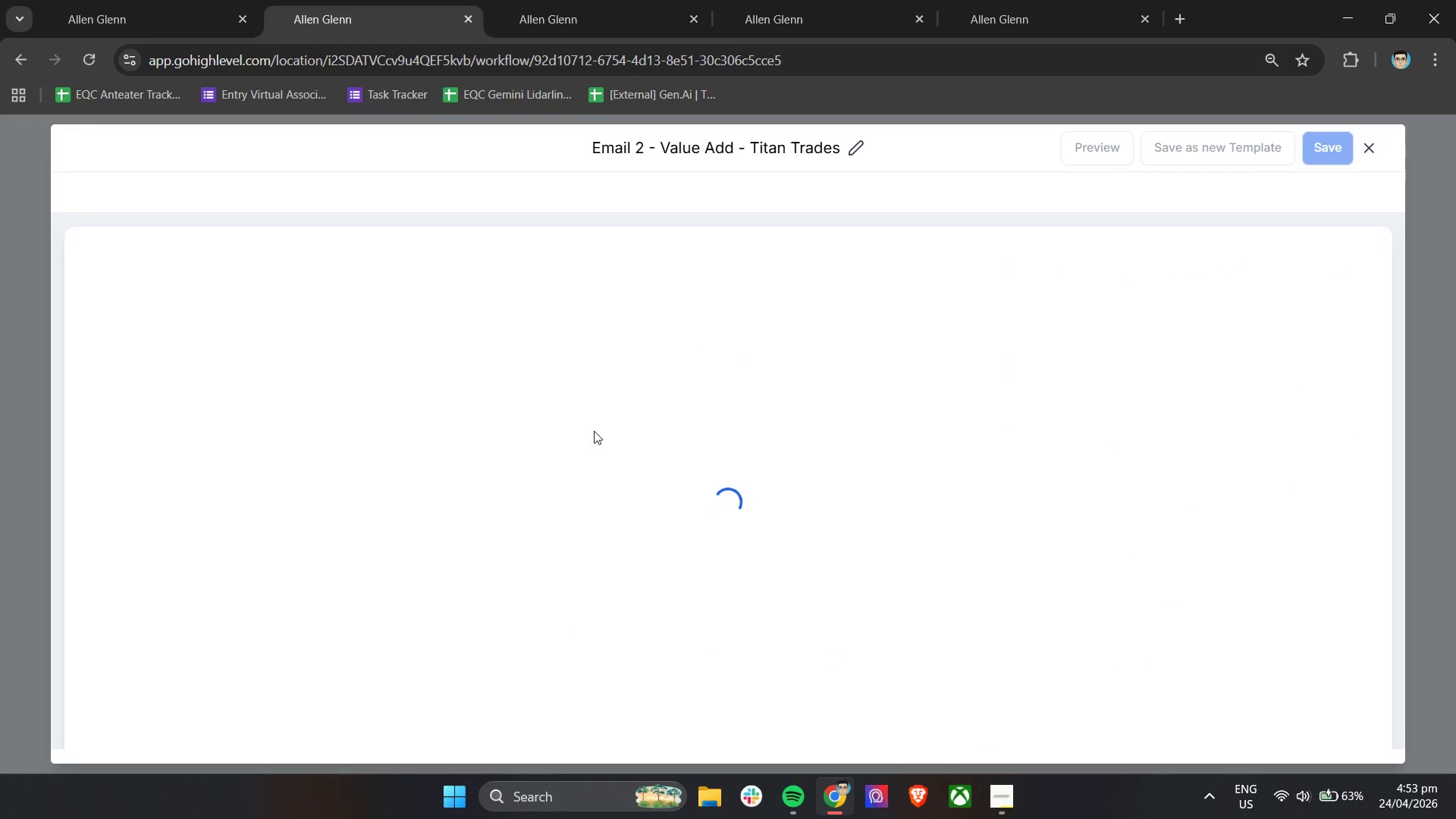 
wait(5.78)
 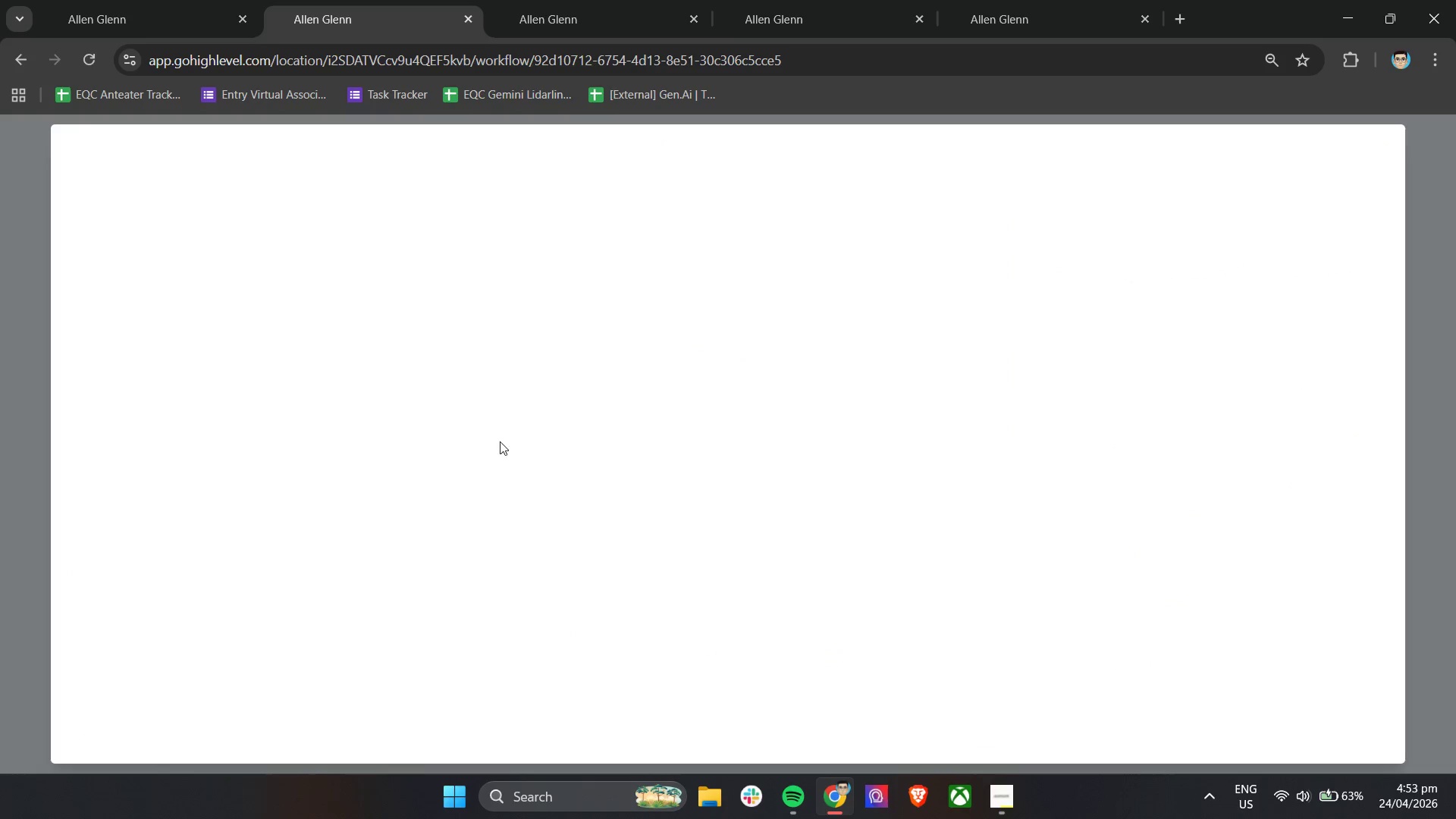 
scroll: coordinate [504, 438], scroll_direction: up, amount: 8.0
 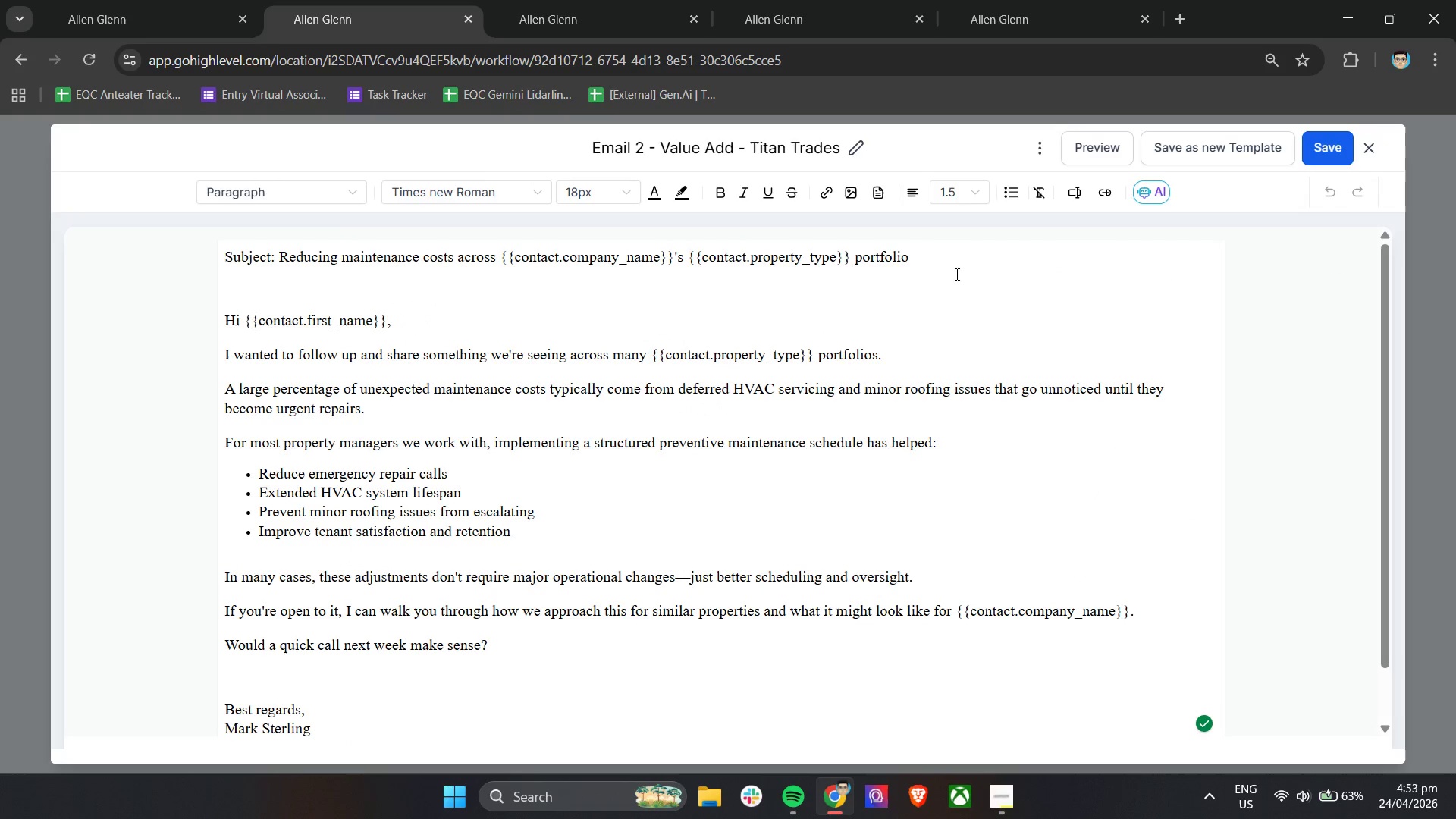 
left_click_drag(start_coordinate=[953, 263], to_coordinate=[221, 262])
 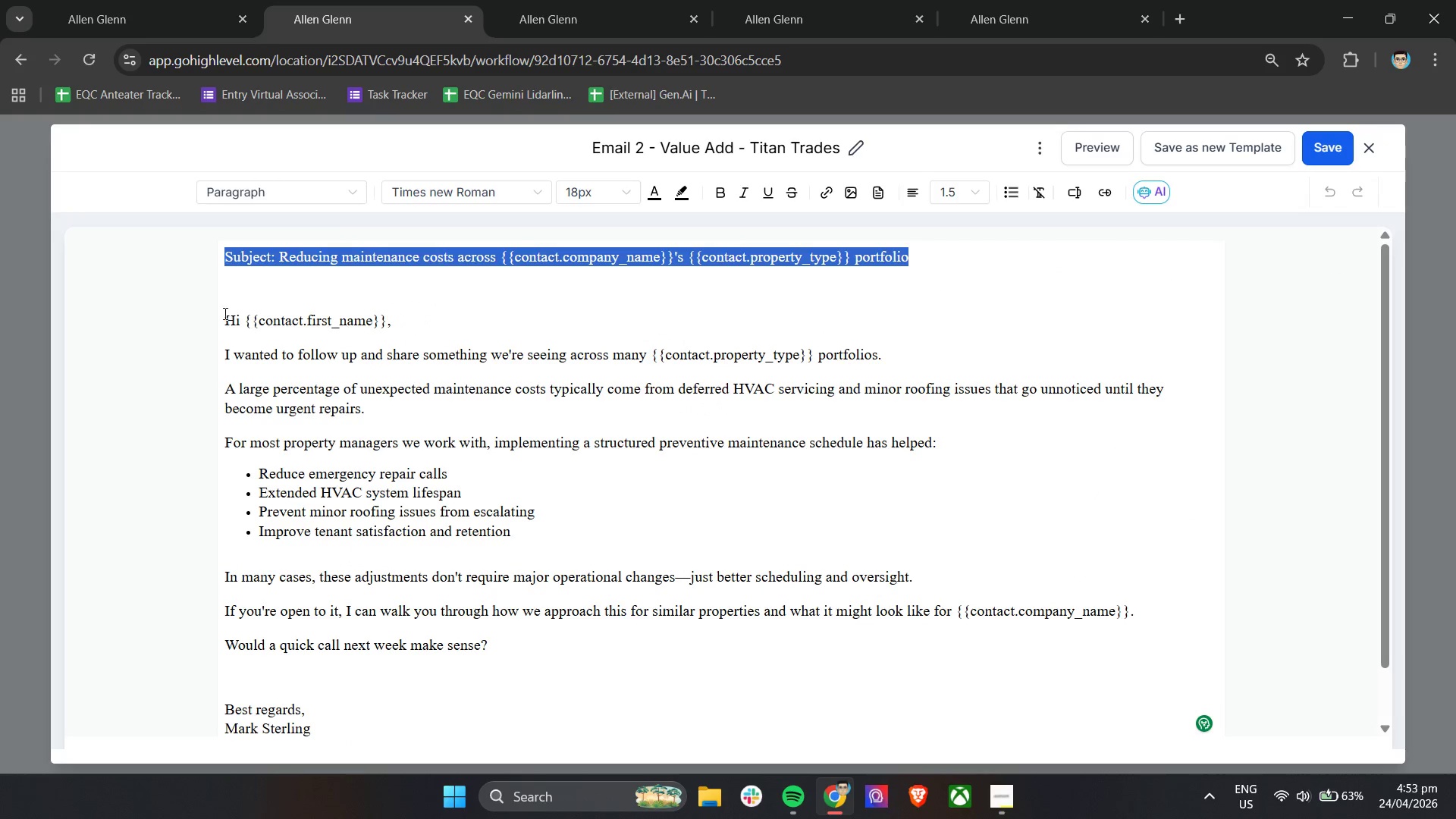 
key(Control+C)
 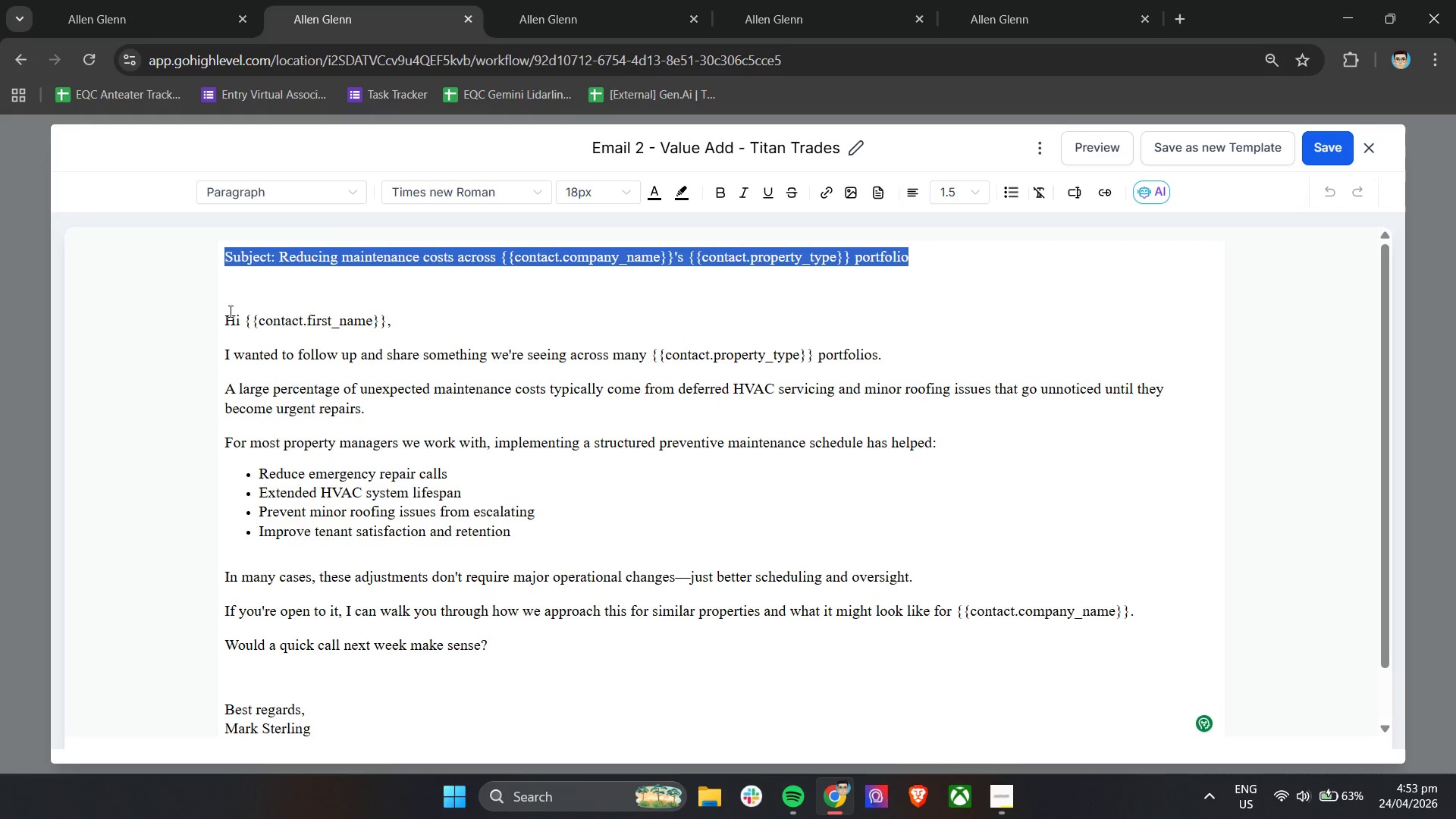 
key(Control+C)
 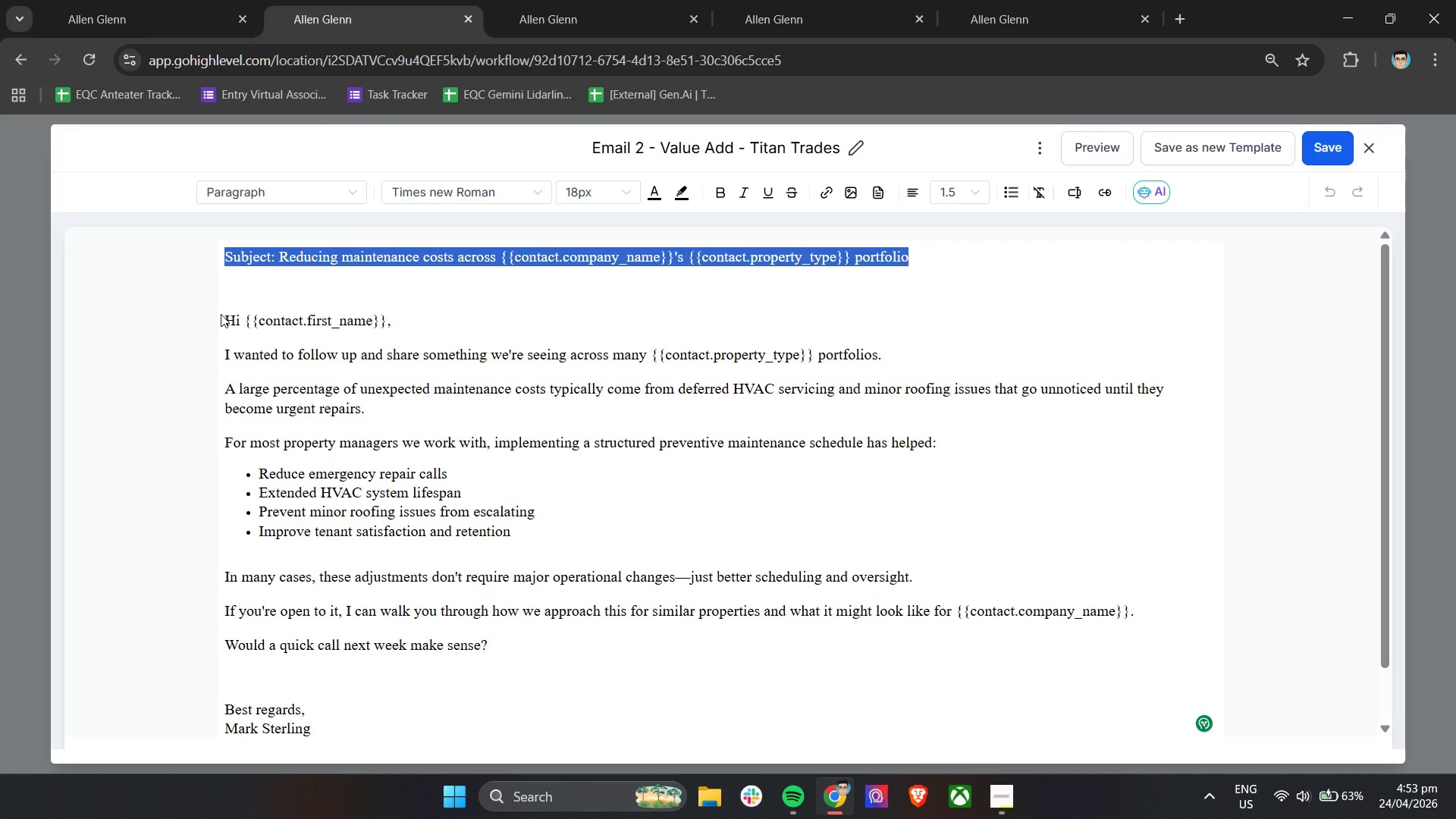 
key(Control+C)
 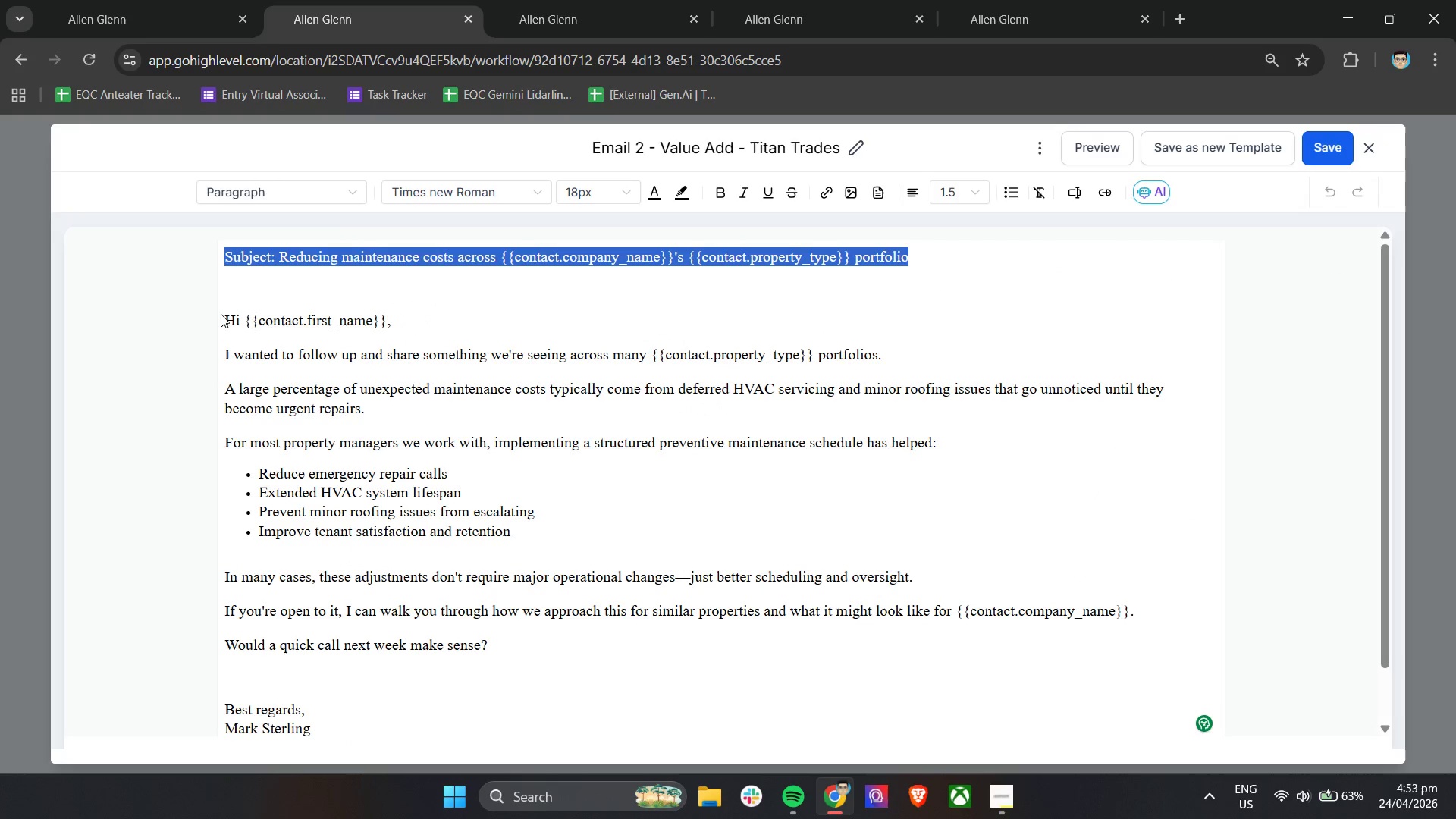 
key(Control+C)
 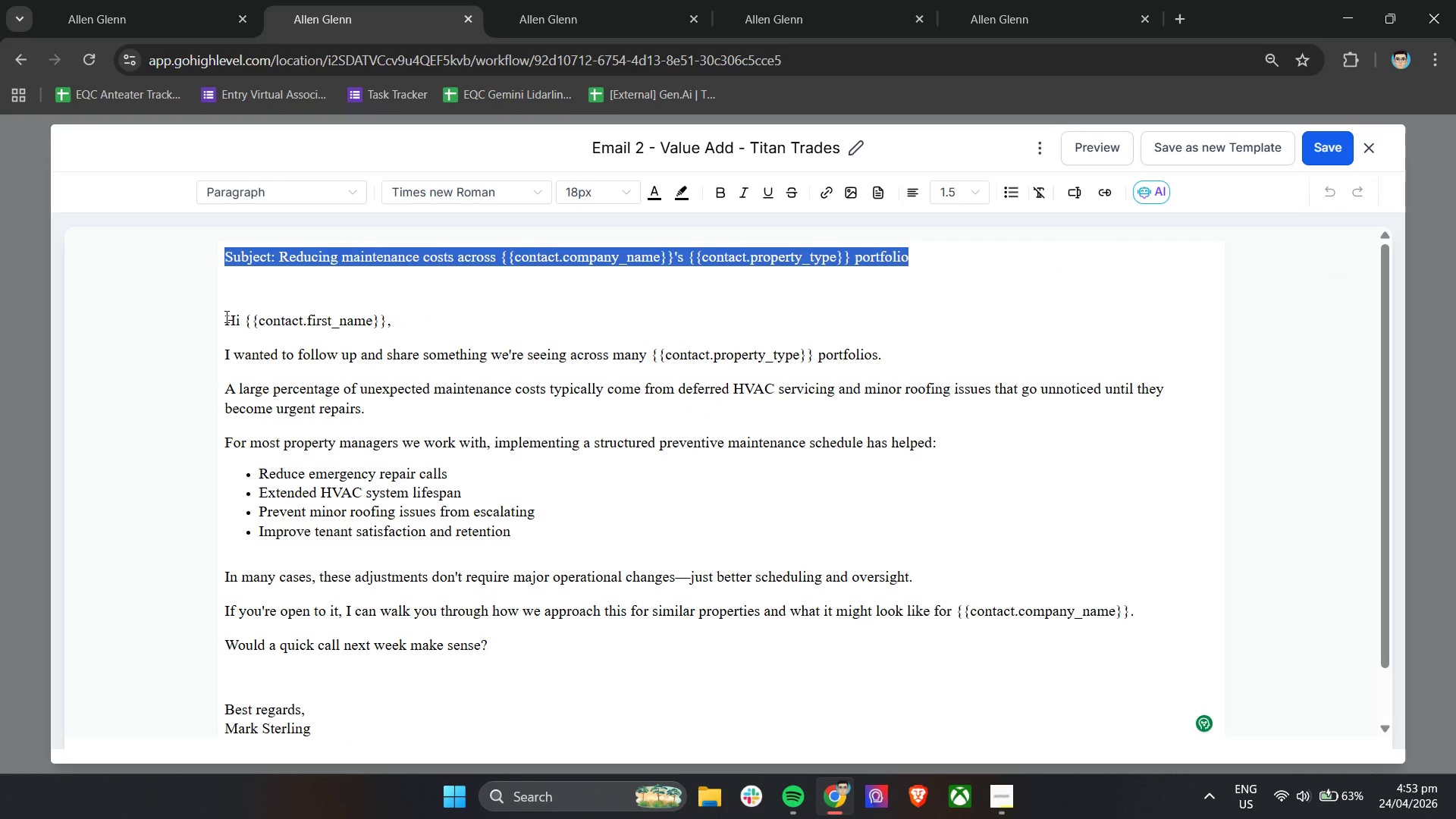 
key(Control+C)
 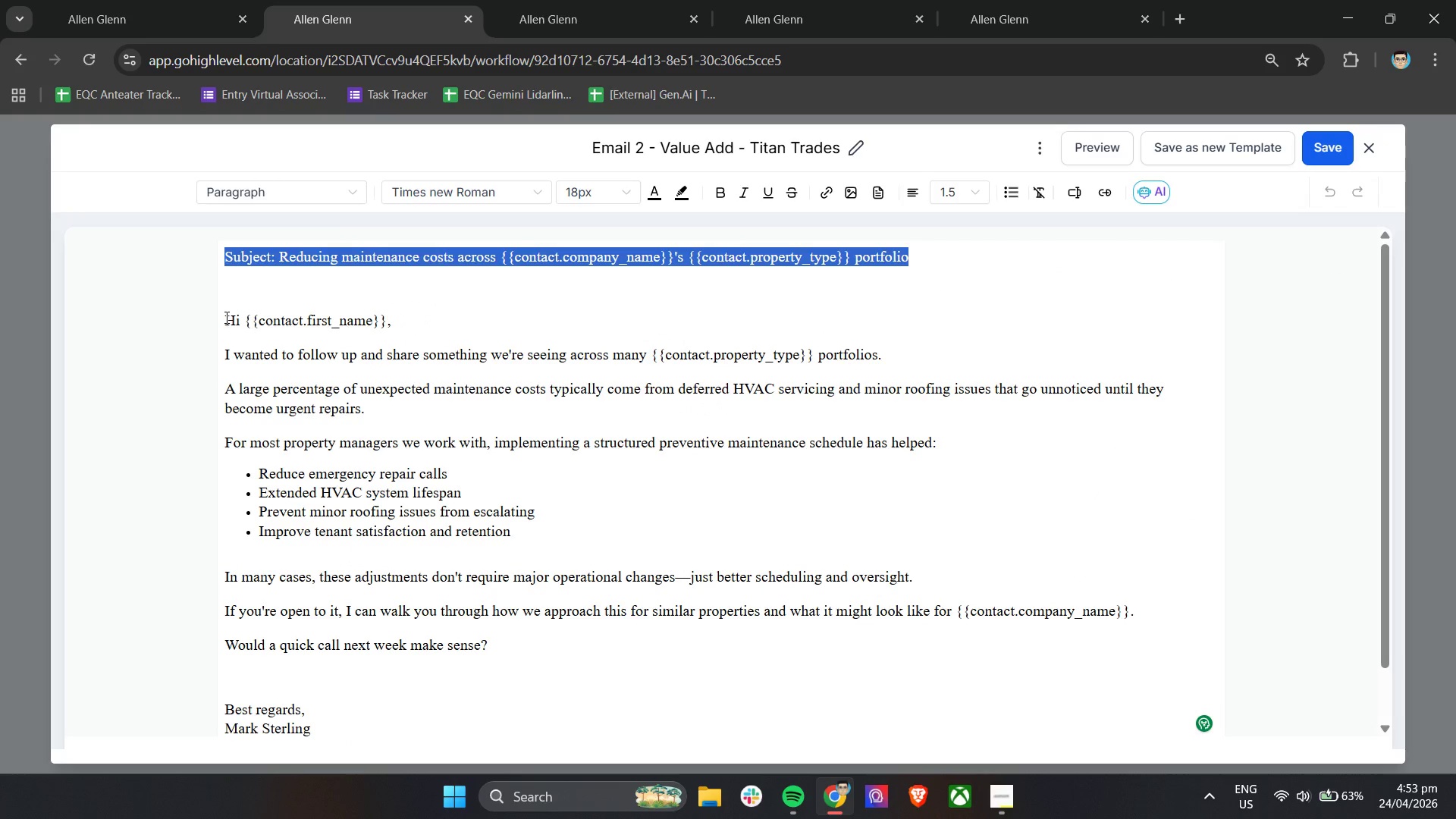 
key(Control+C)
 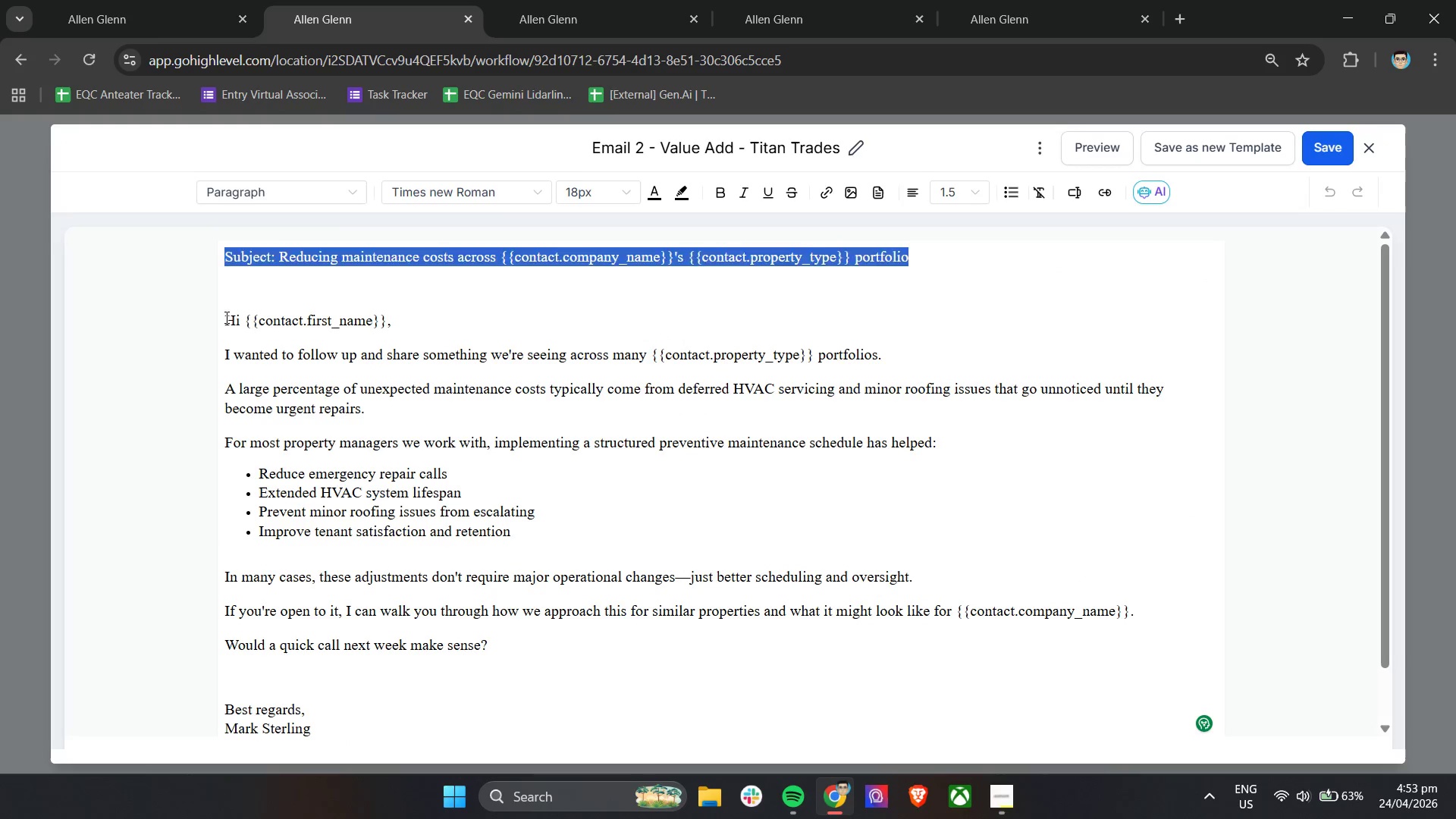 
left_click_drag(start_coordinate=[225, 317], to_coordinate=[223, 243])
 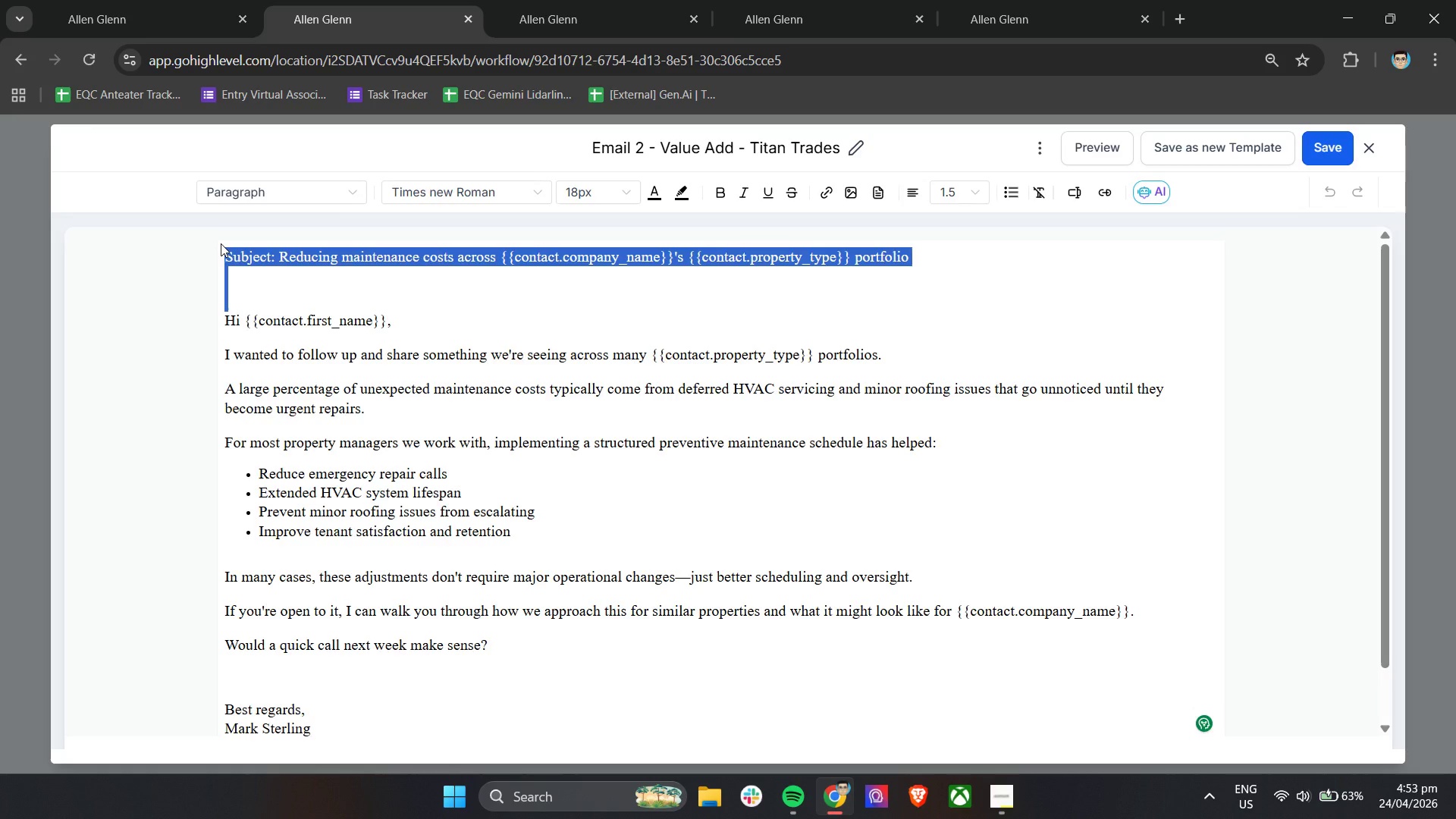 
key(Backspace)
 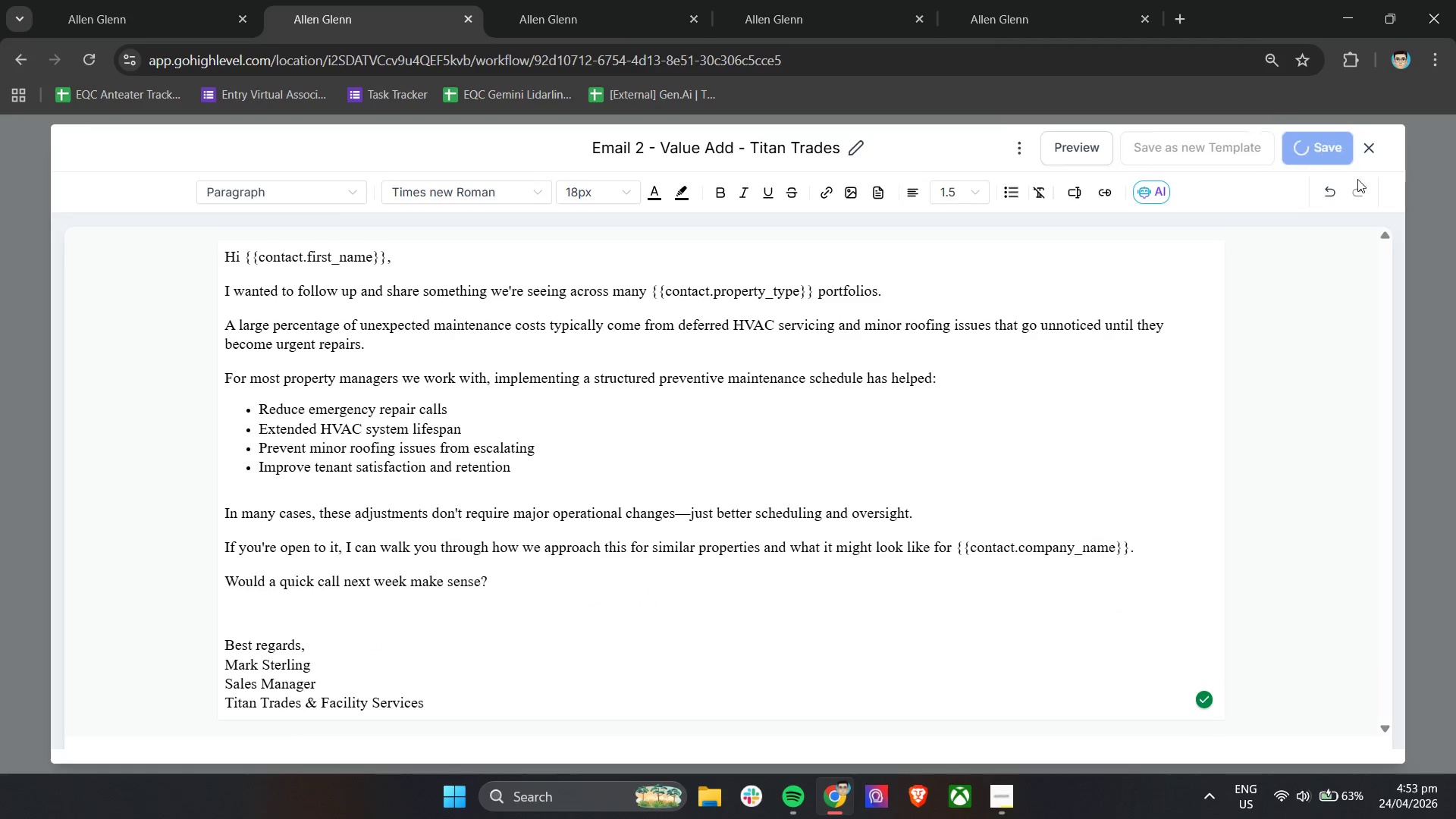 
left_click([1442, 152])
 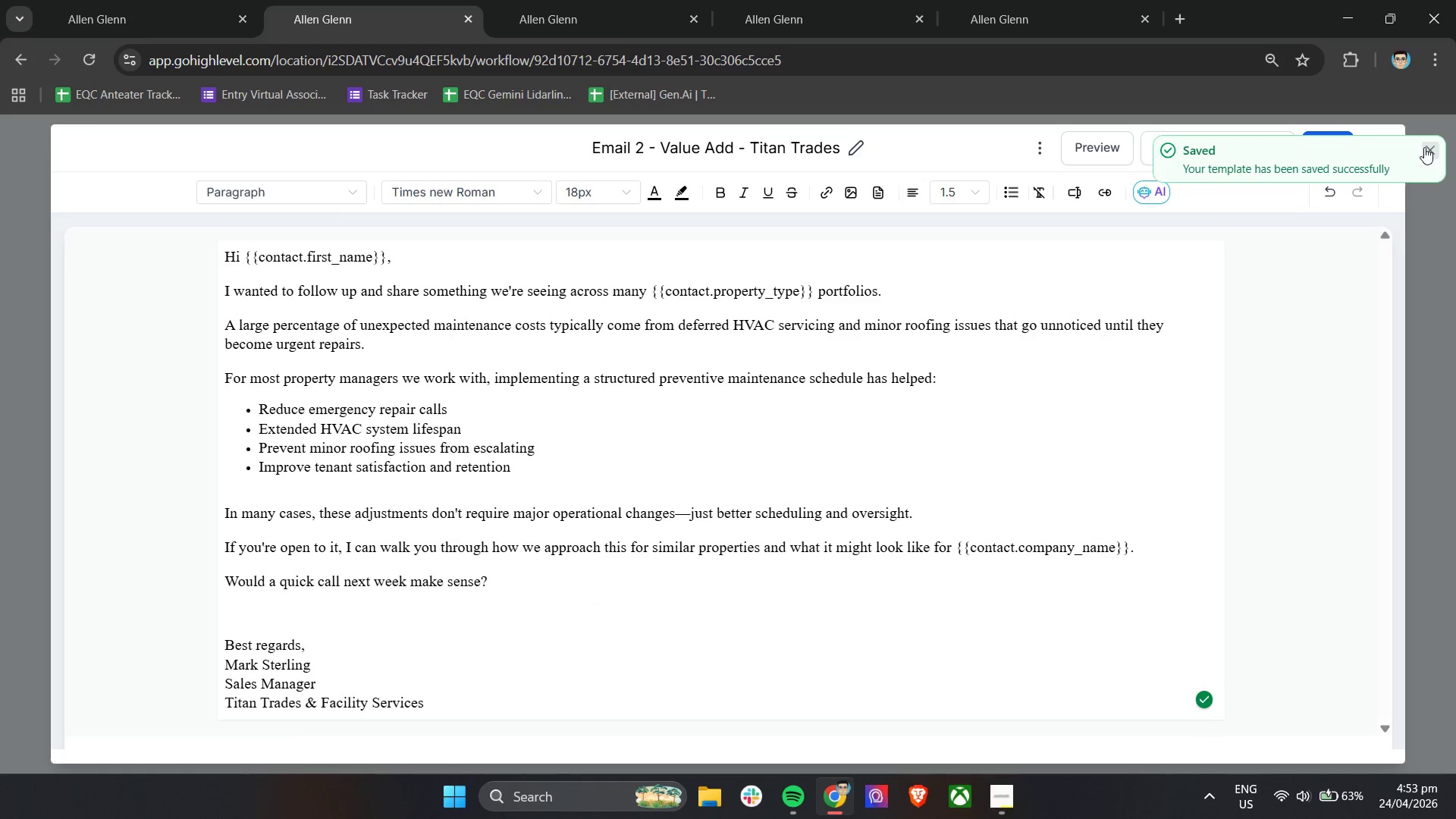 
left_click([1432, 148])
 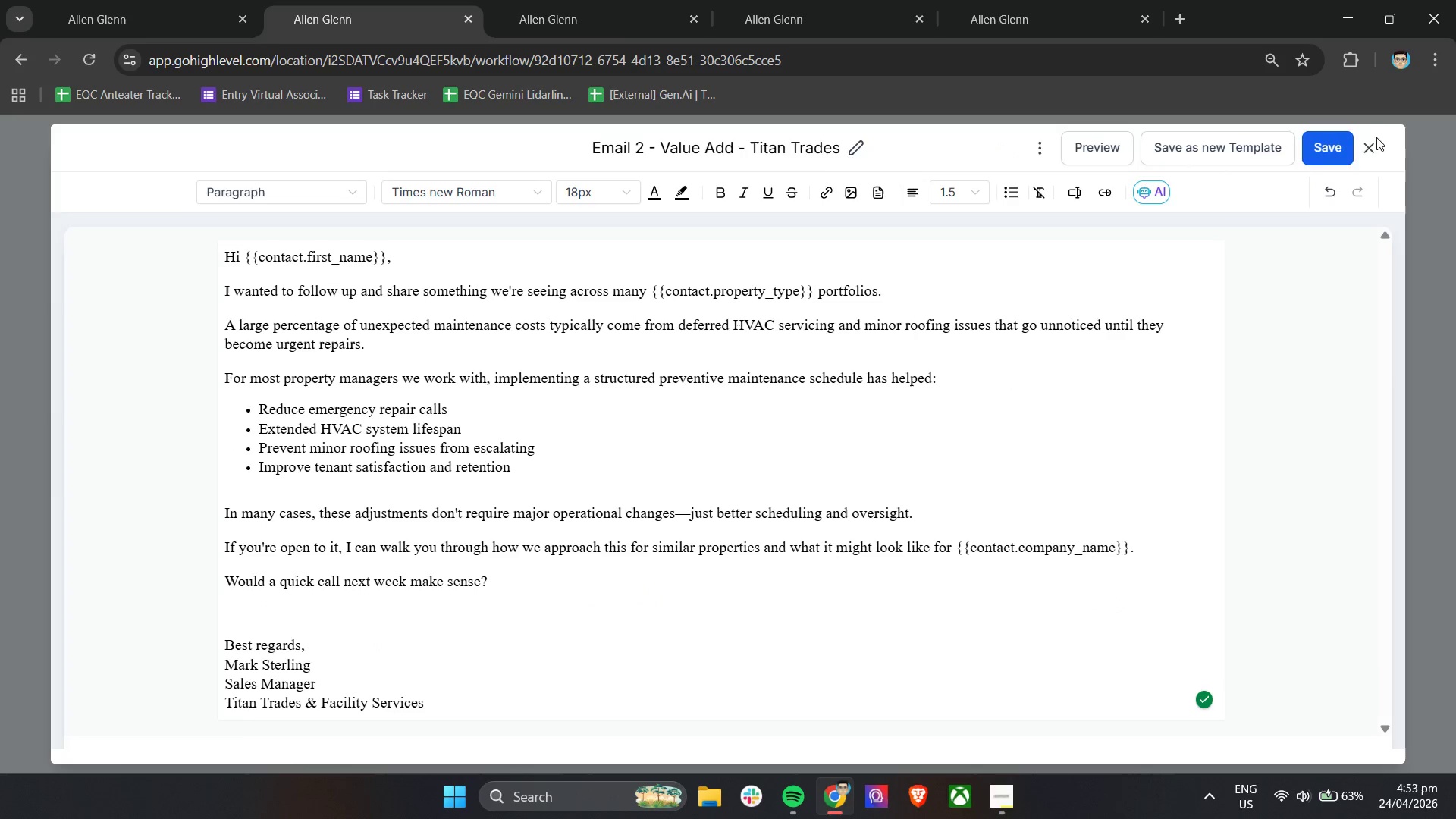 
left_click([1374, 147])
 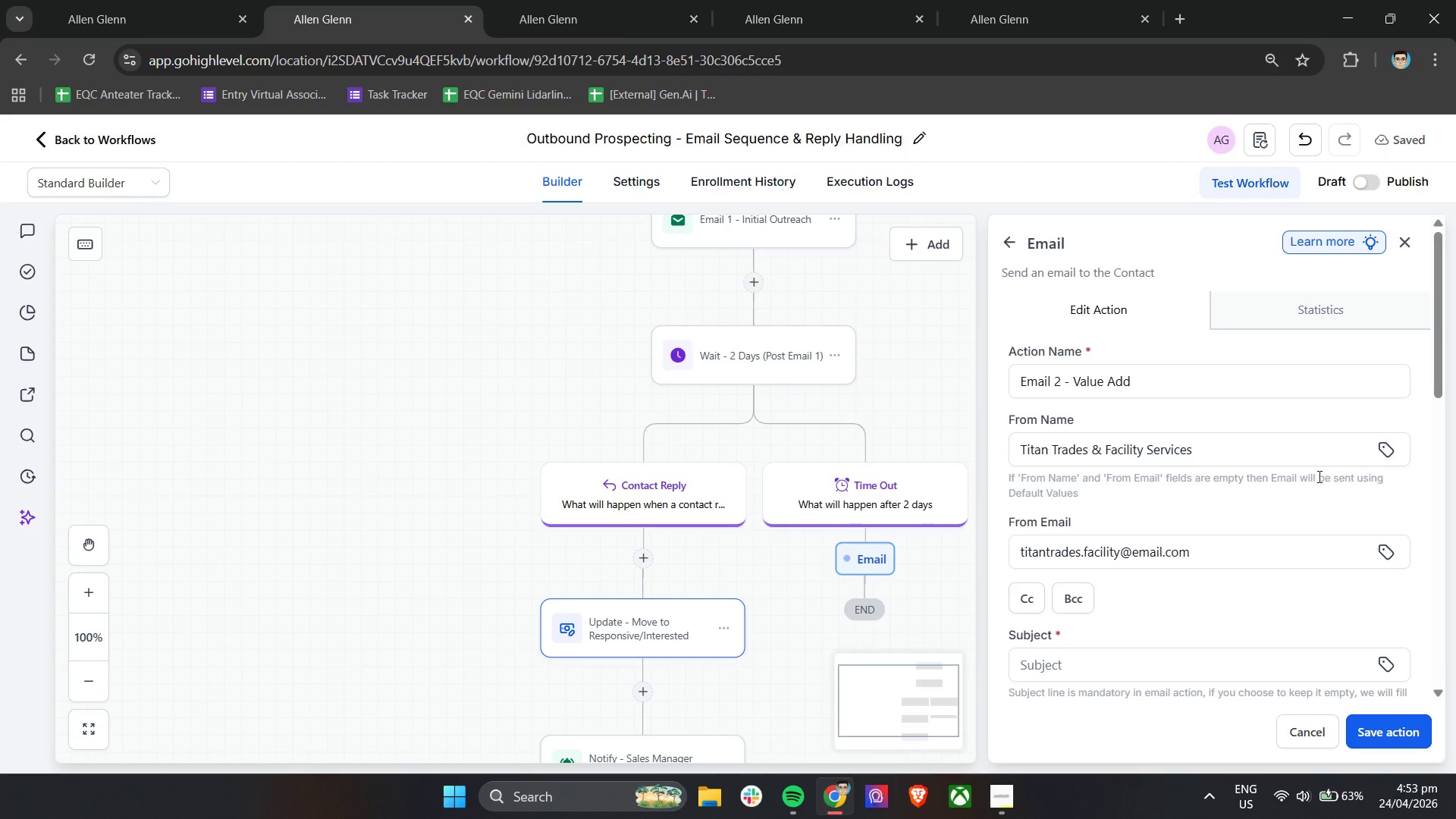 
scroll: coordinate [1175, 573], scroll_direction: down, amount: 6.0
 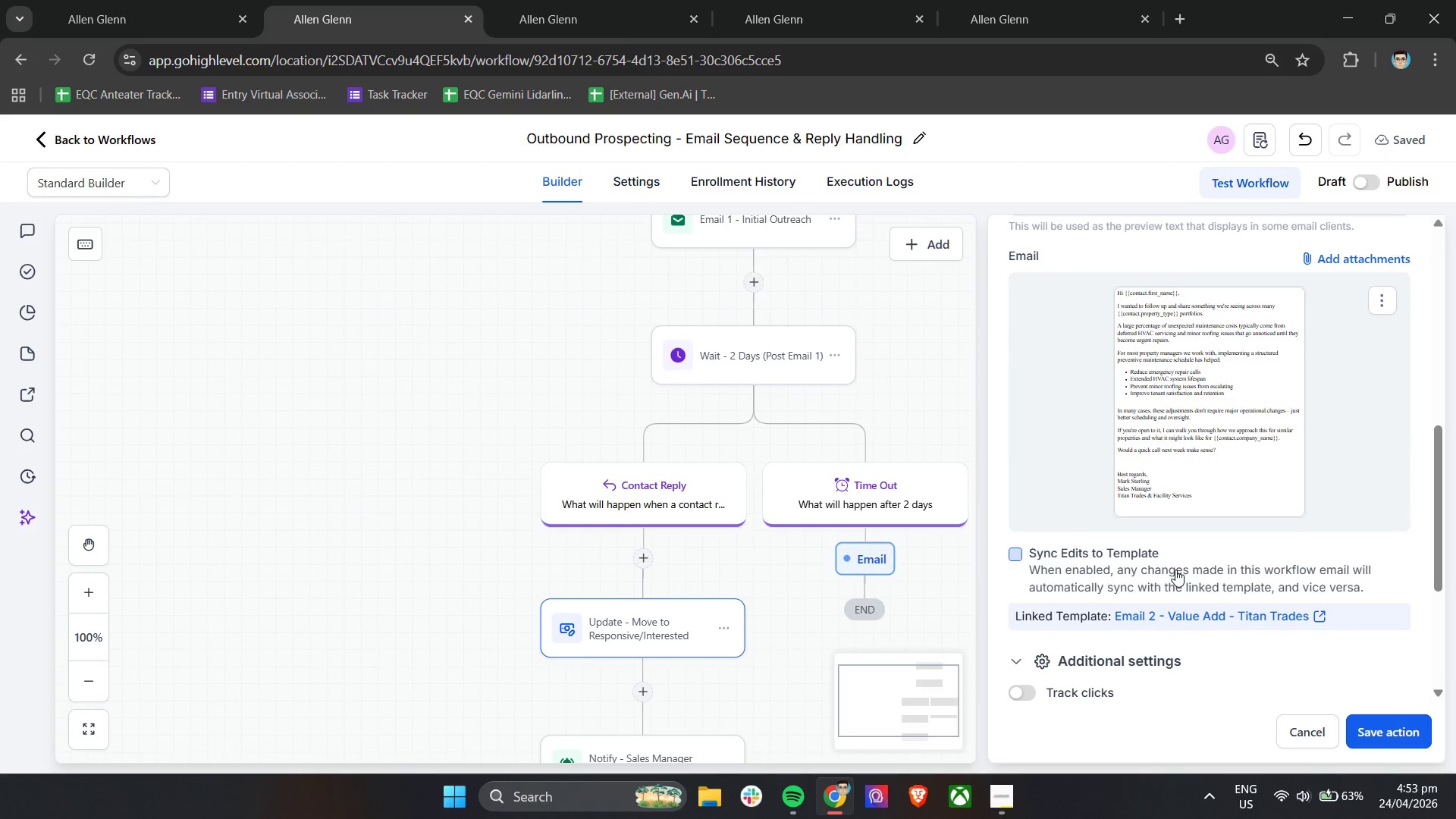 
scroll: coordinate [1175, 569], scroll_direction: up, amount: 3.0
 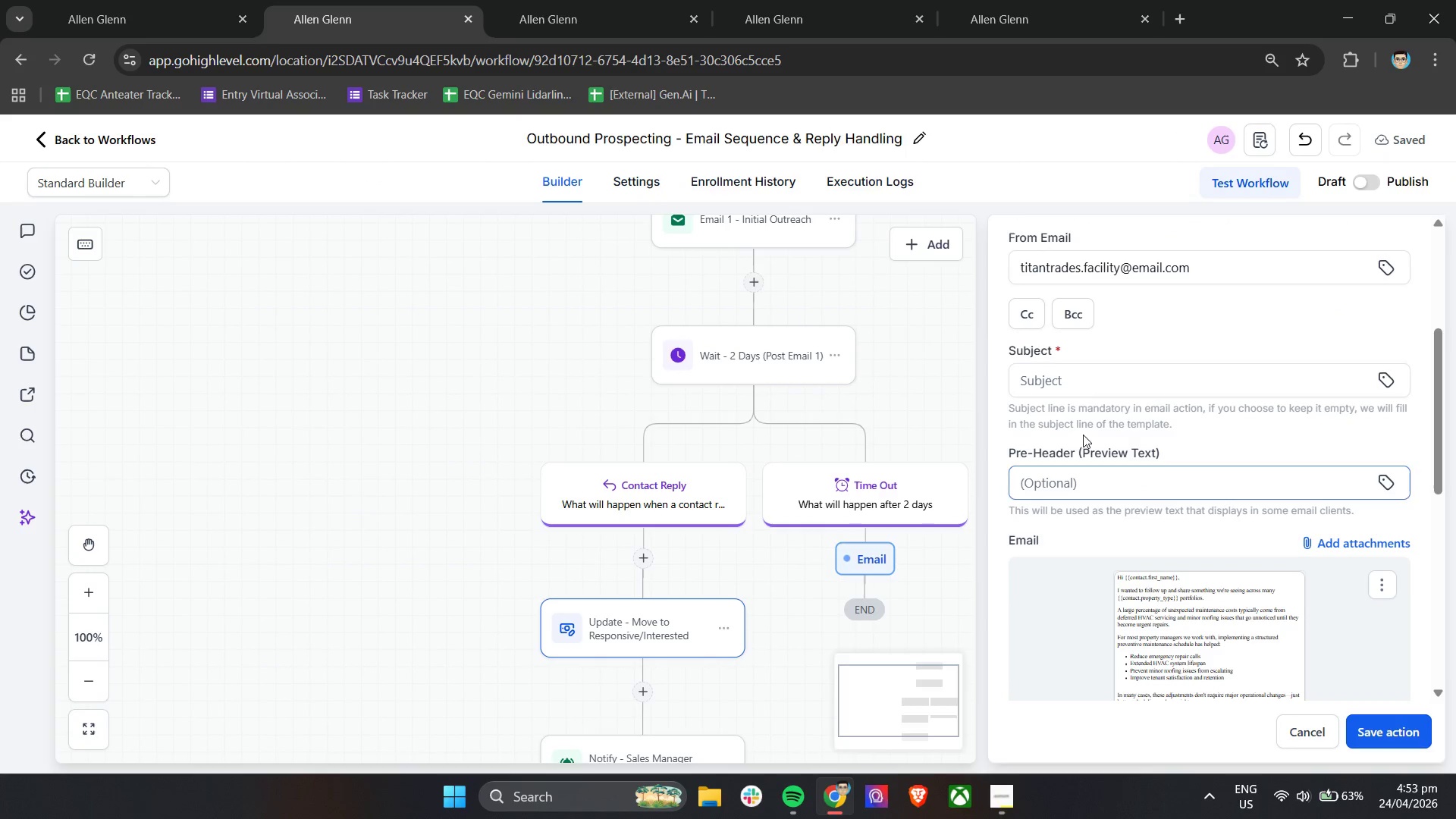 
left_click([1075, 381])
 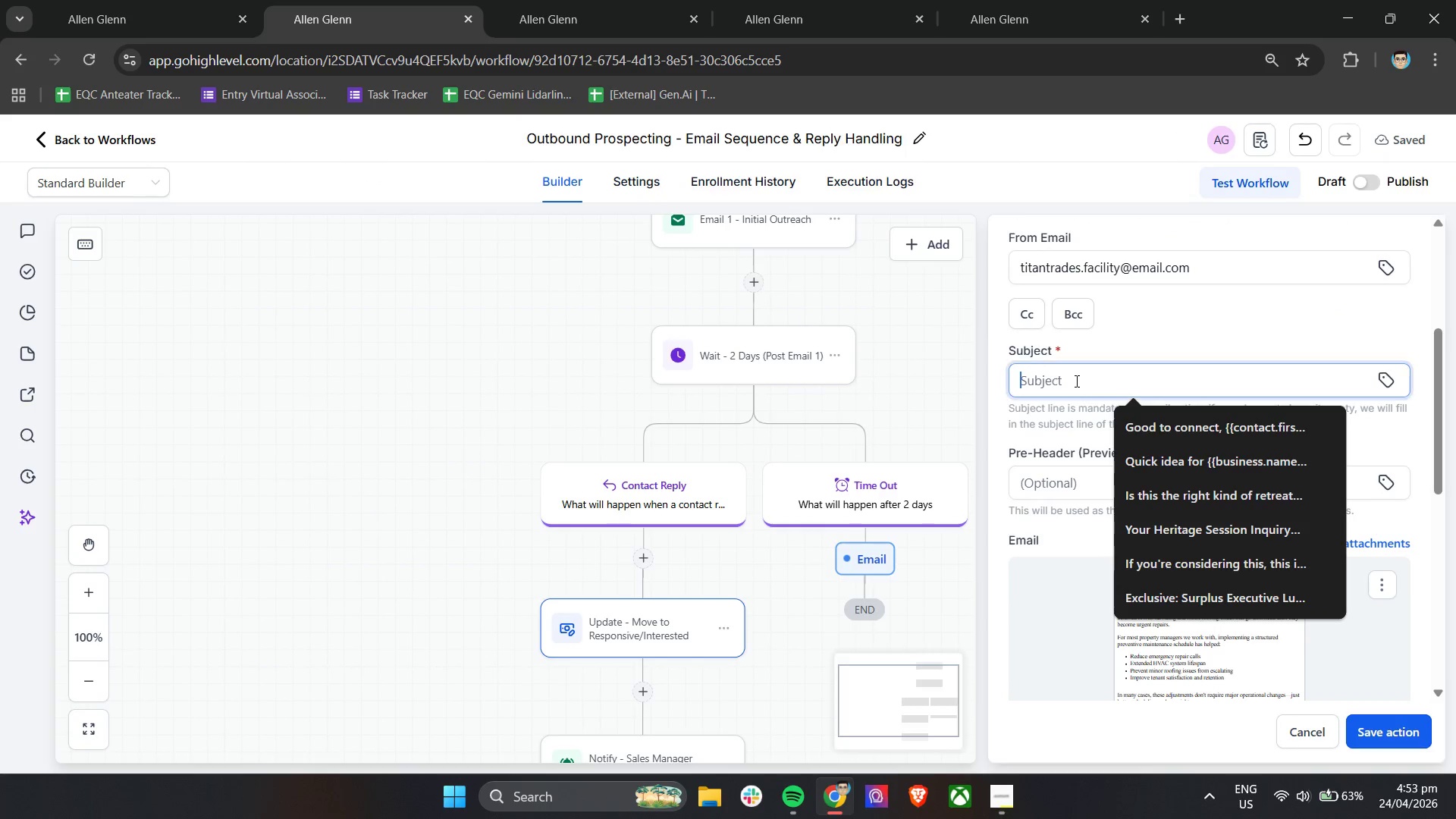 
key(Control+V)
 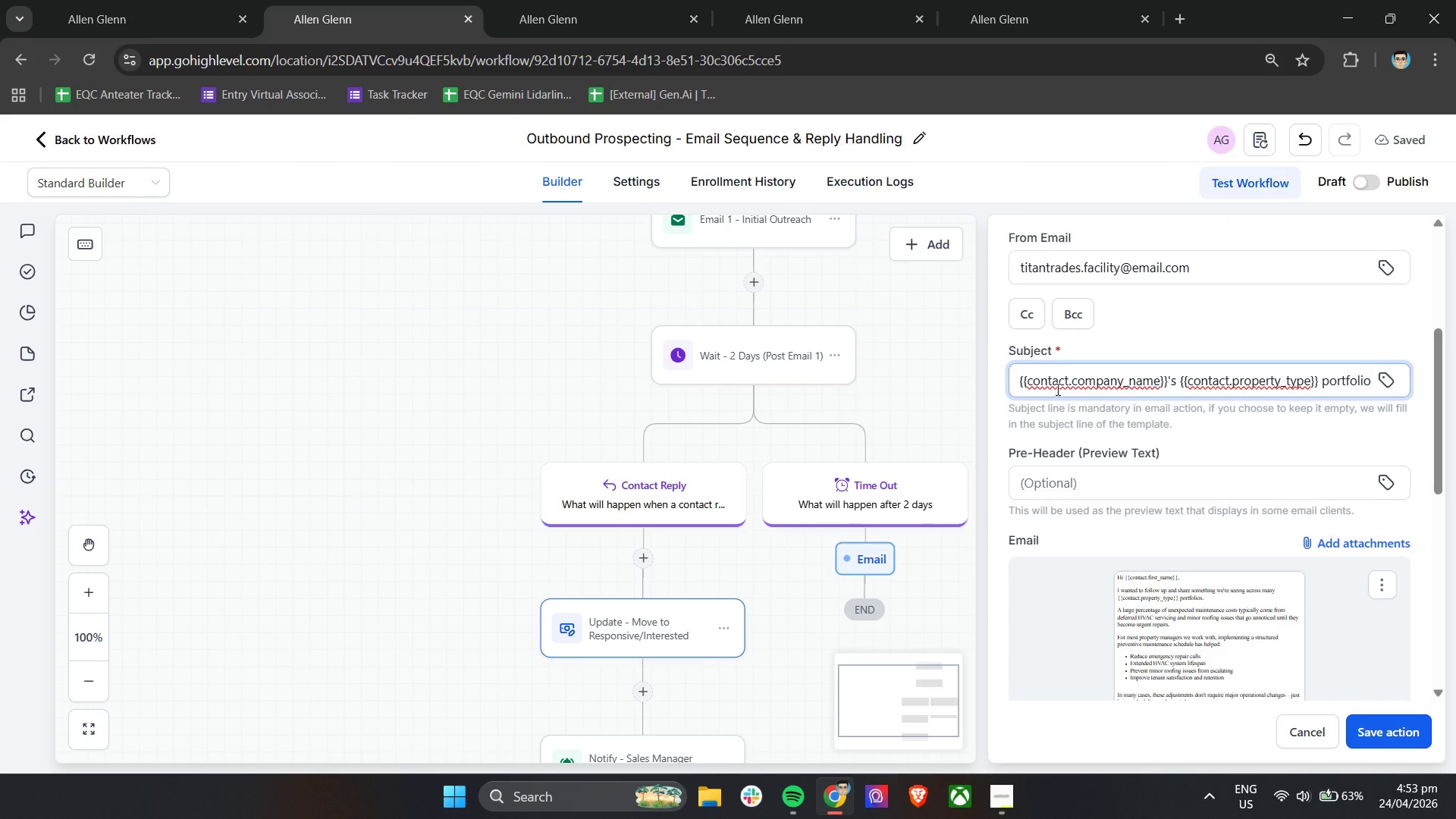 
hold_key(key=ShiftLeft, duration=1.26)
 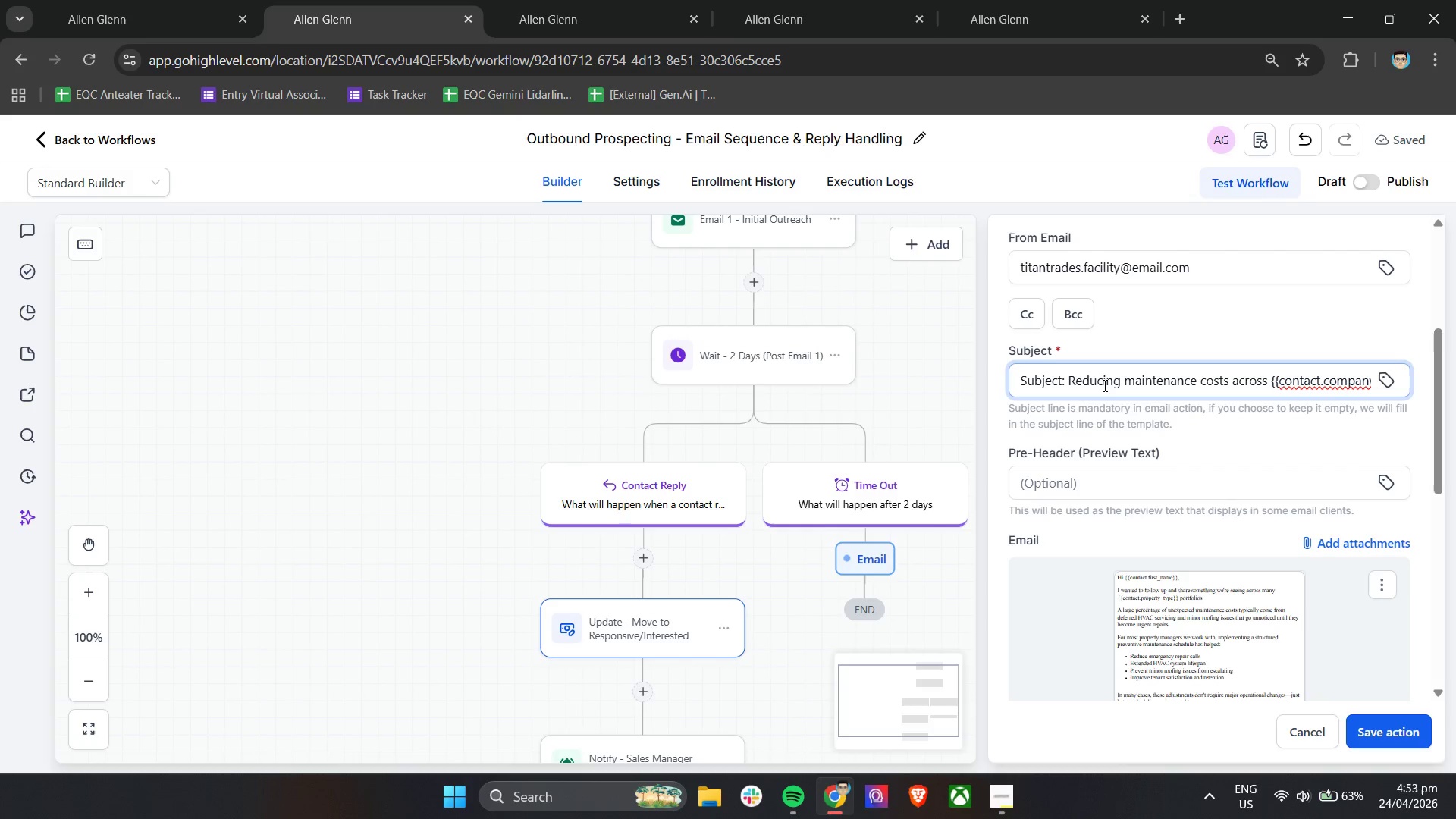 
hold_key(key=ShiftLeft, duration=0.42)
 